 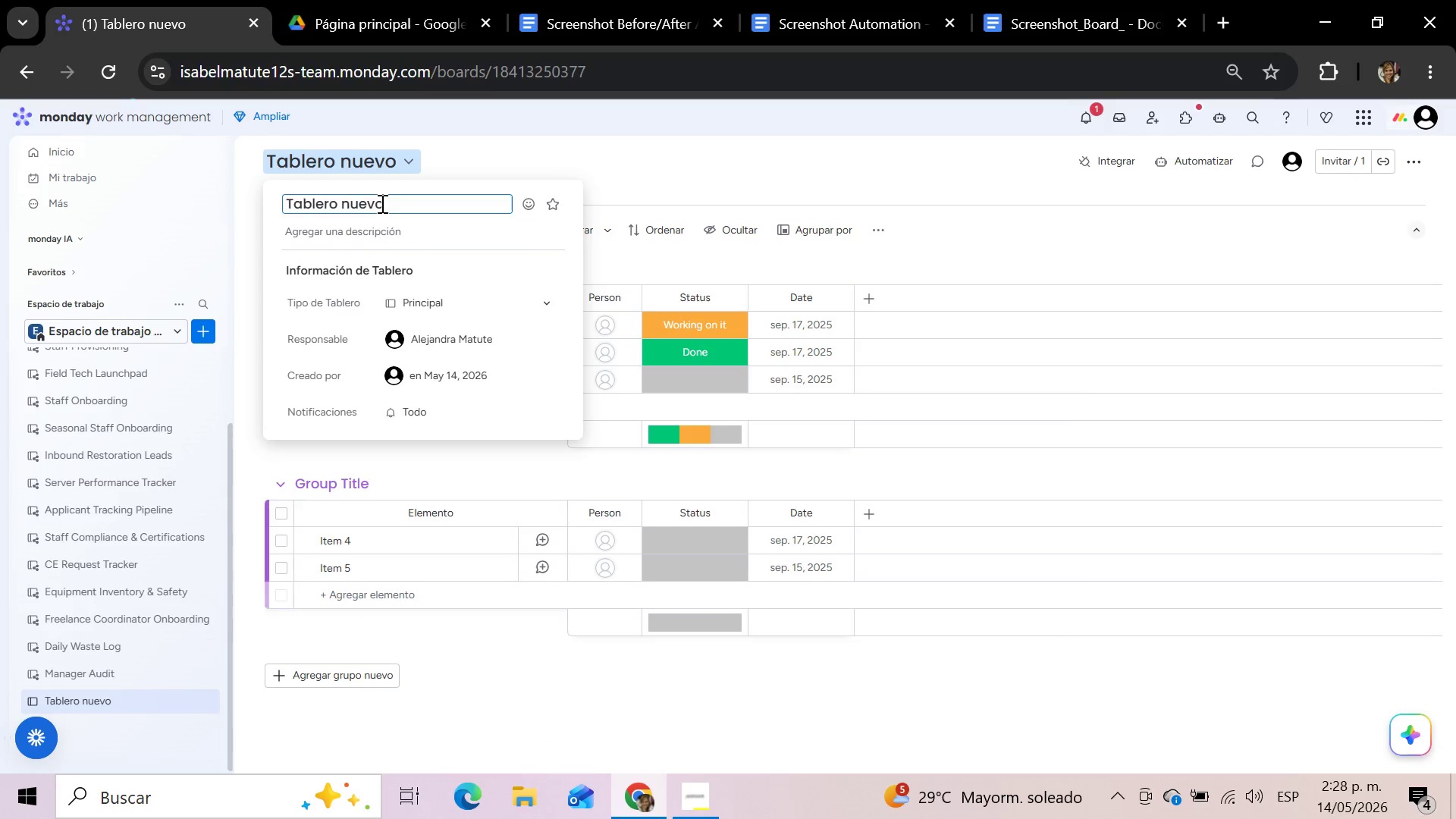 
hold_key(key=Backspace, duration=1.19)
 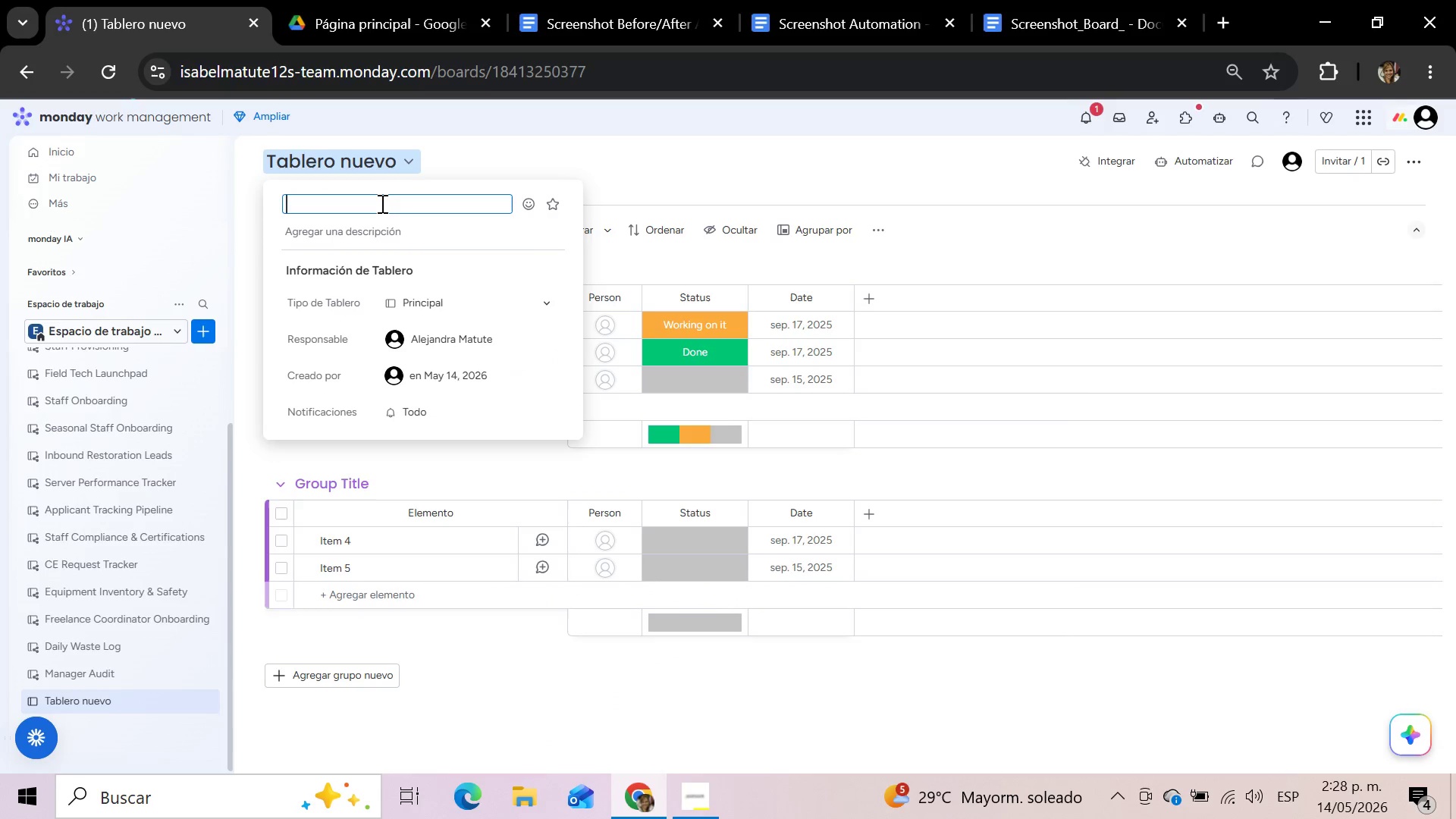 
type(Jewerl)
 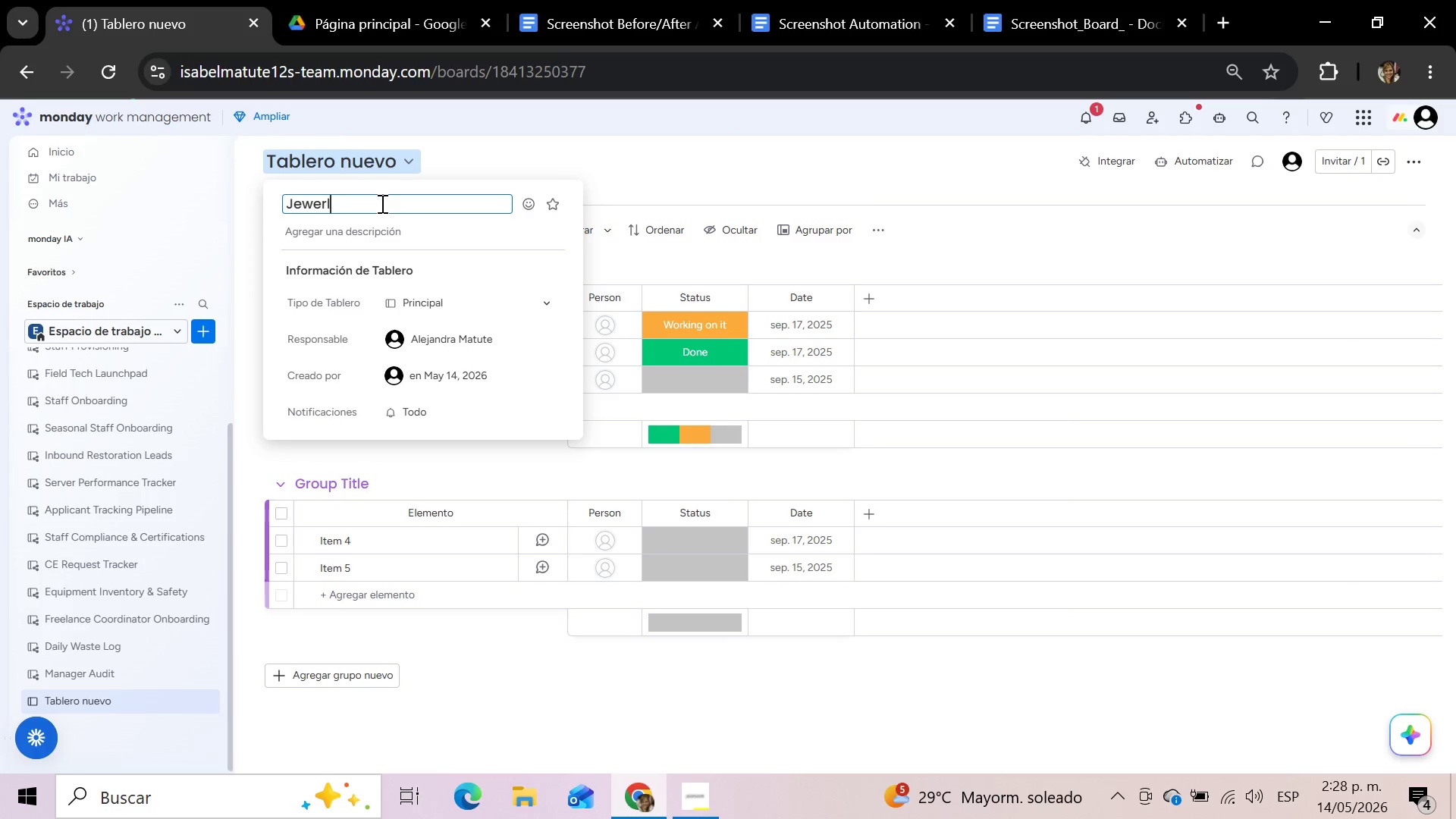 
key(Backspace)
key(Backspace)
type(lry Repair Pipeline)
 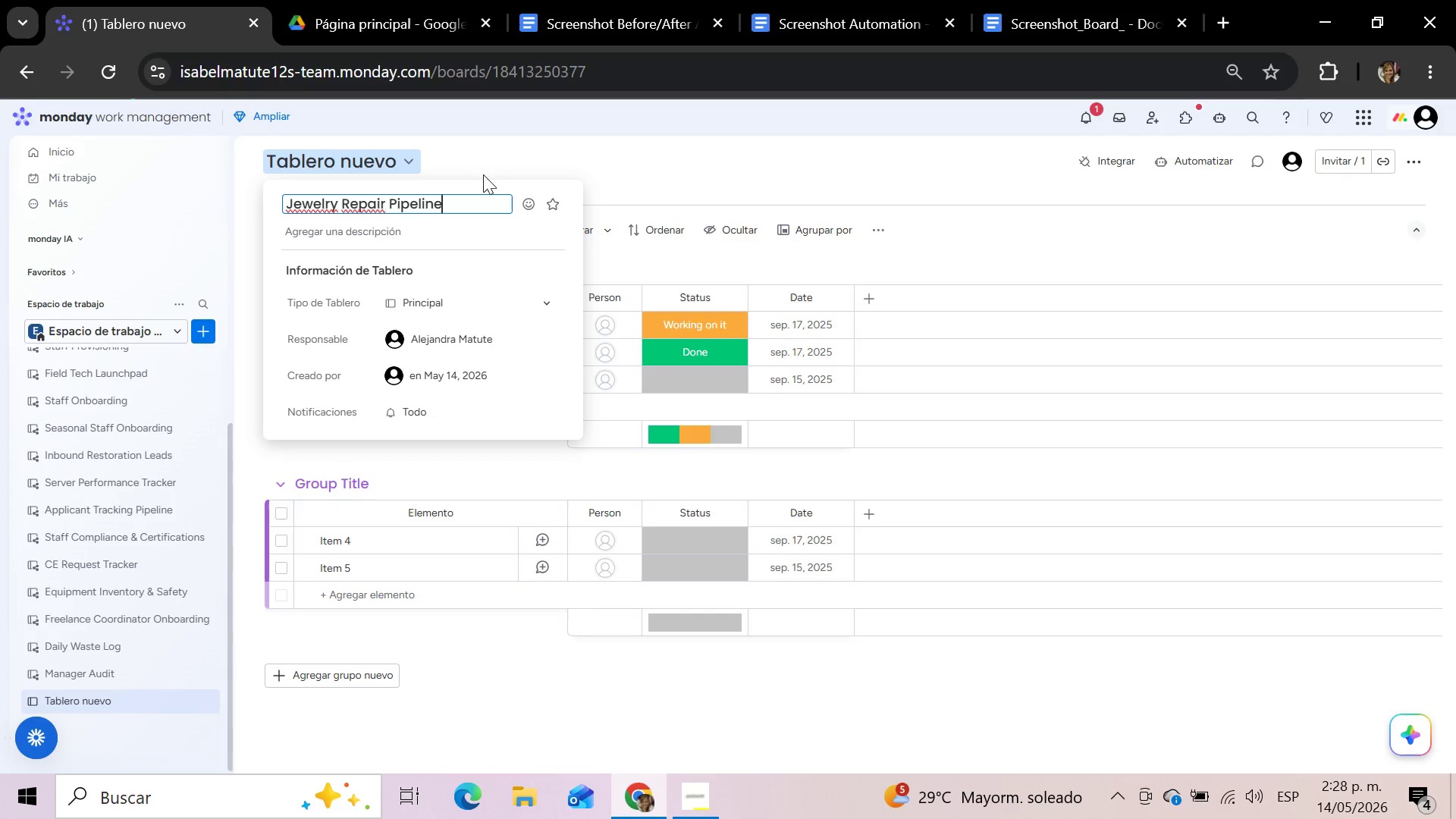 
left_click([695, 140])
 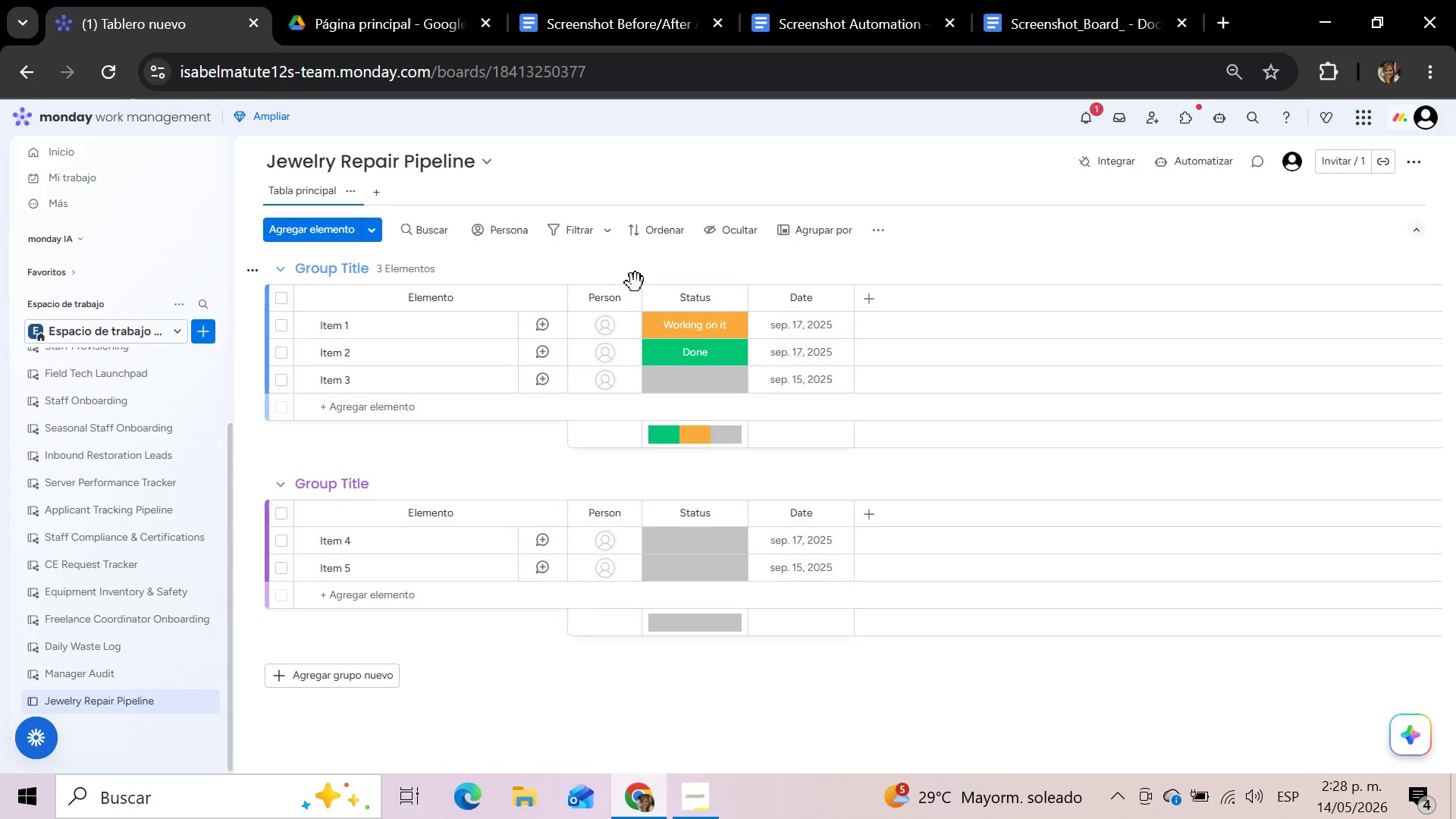 
left_click([631, 303])
 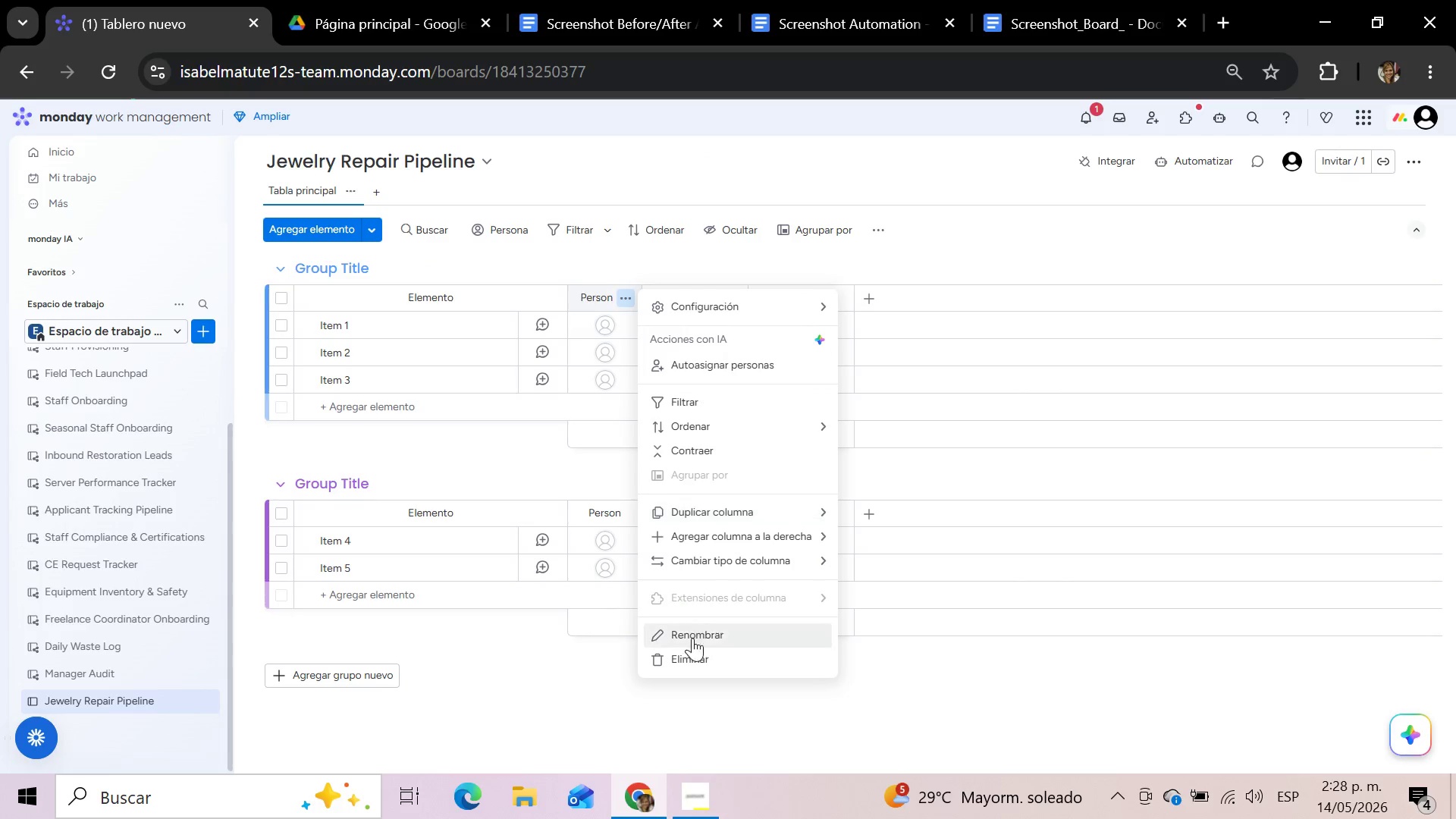 
left_click([690, 658])
 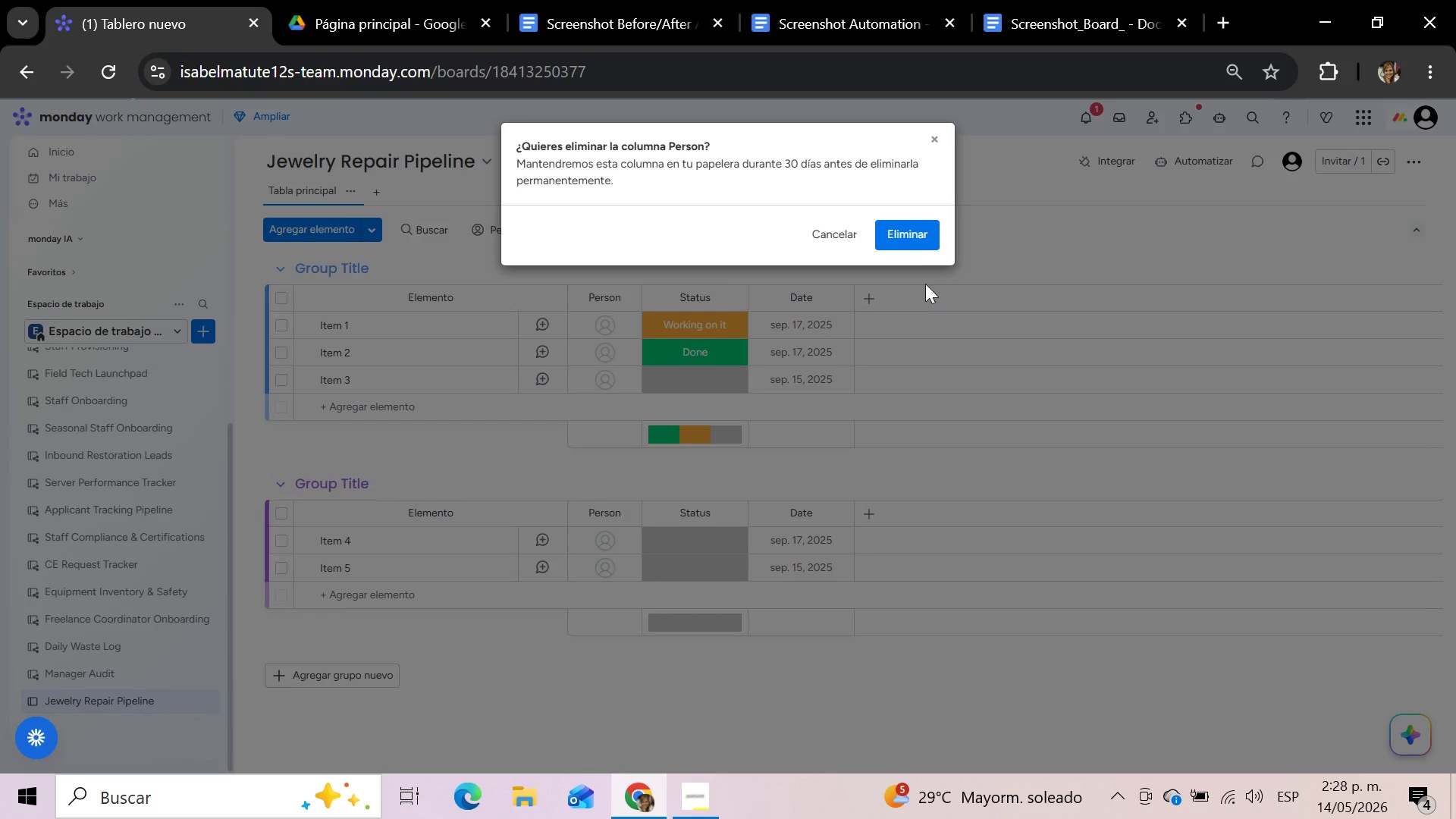 
left_click([917, 232])
 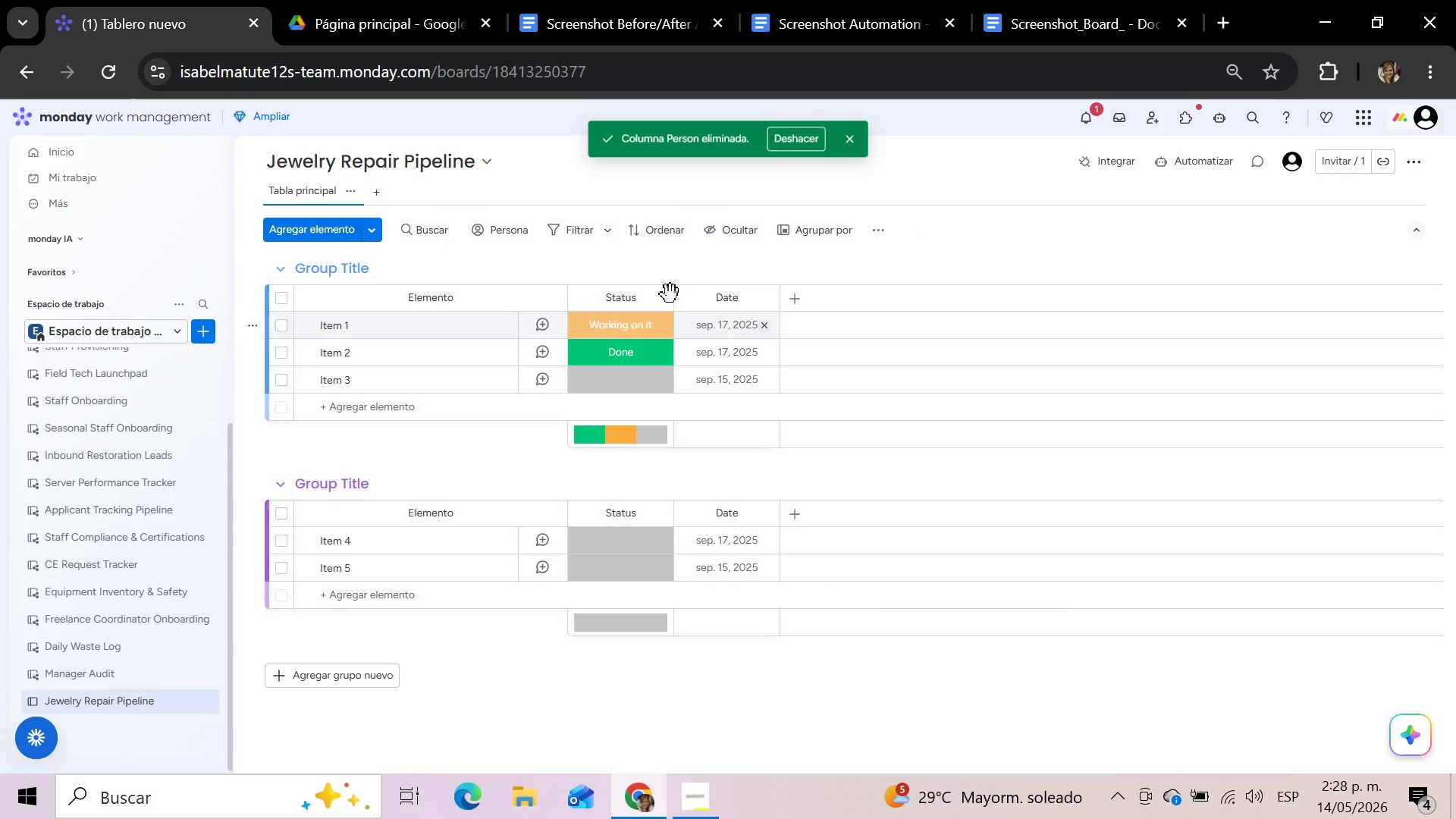 
left_click([663, 296])
 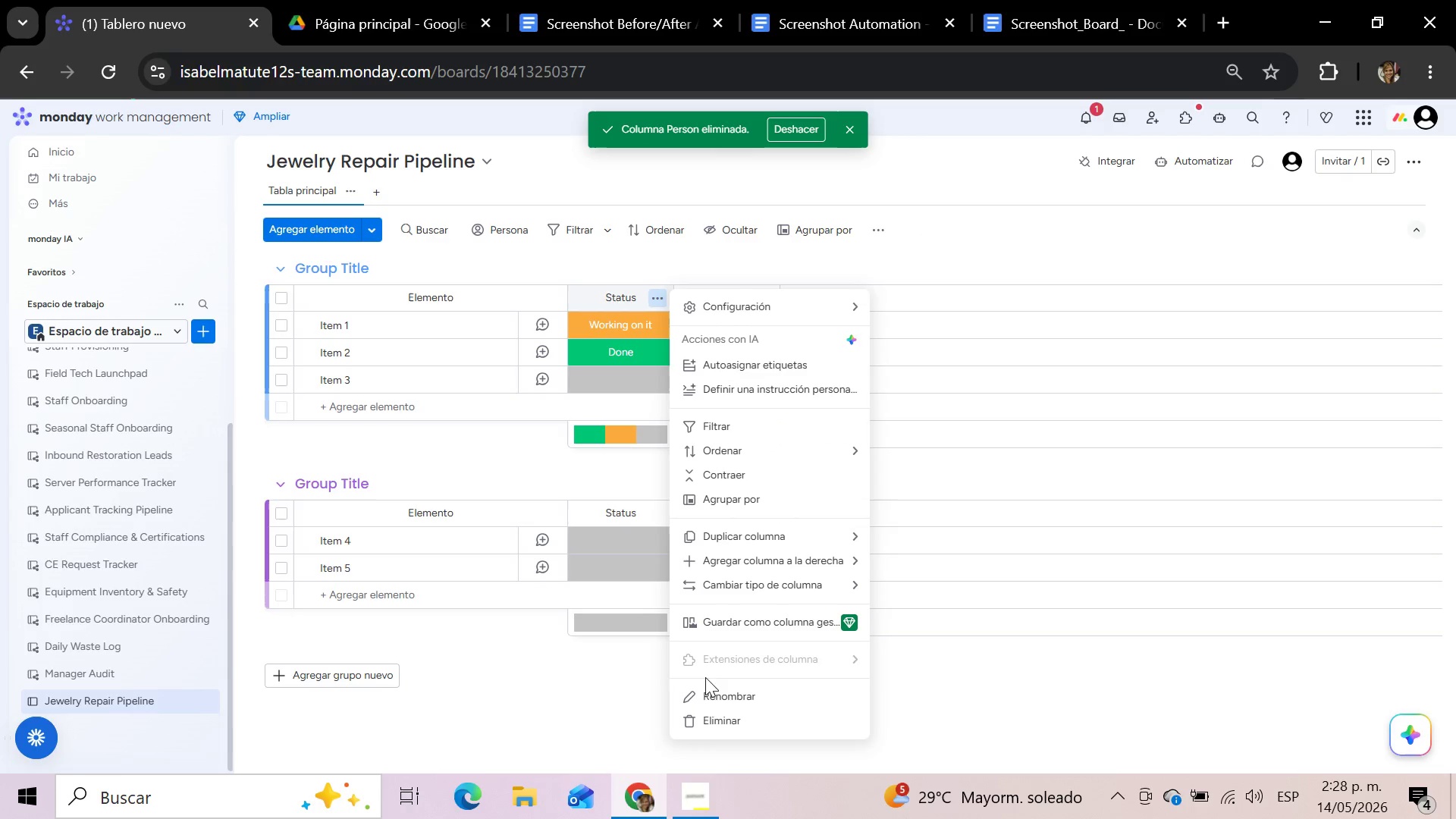 
left_click([705, 728])
 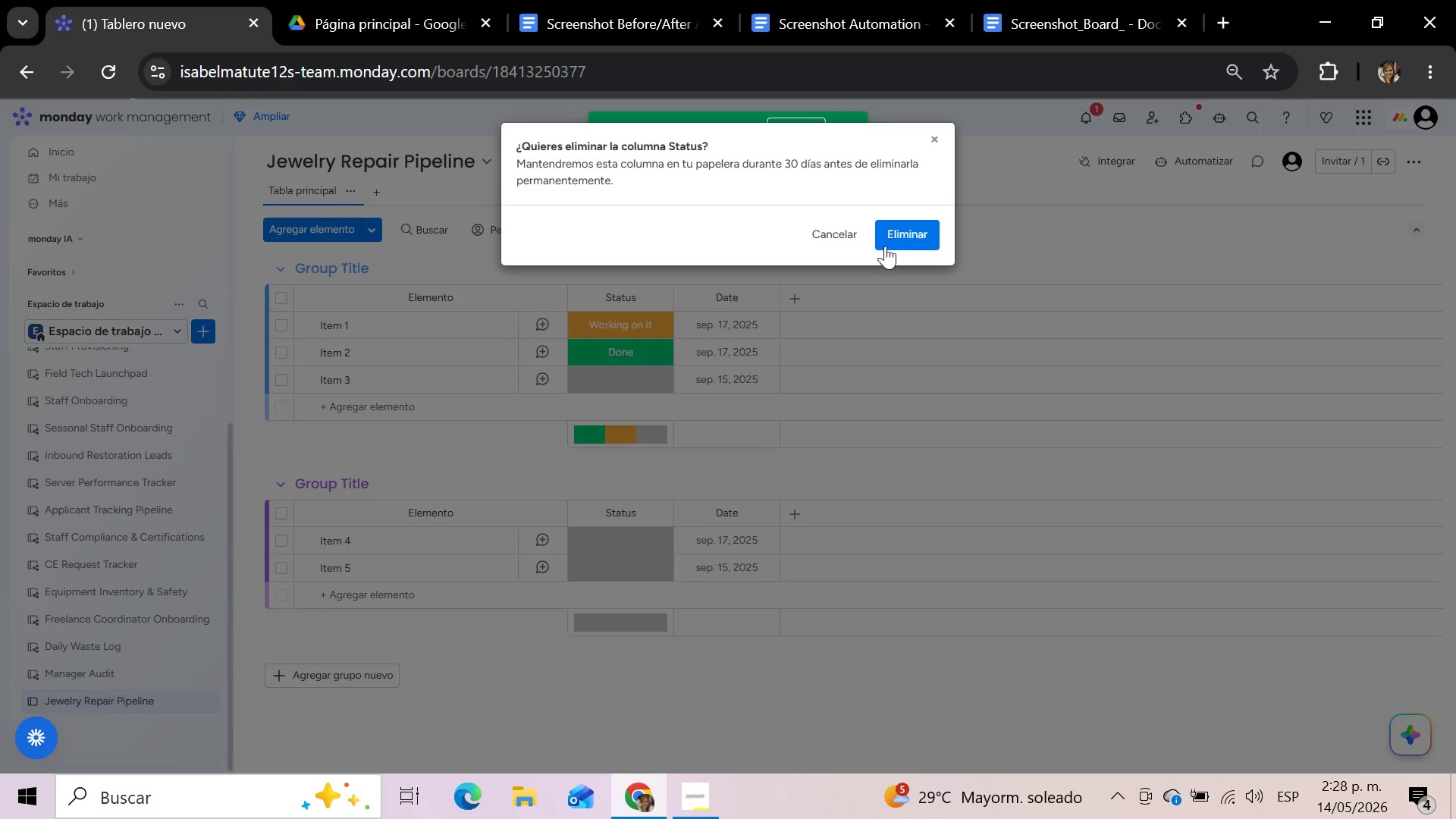 
left_click([893, 226])
 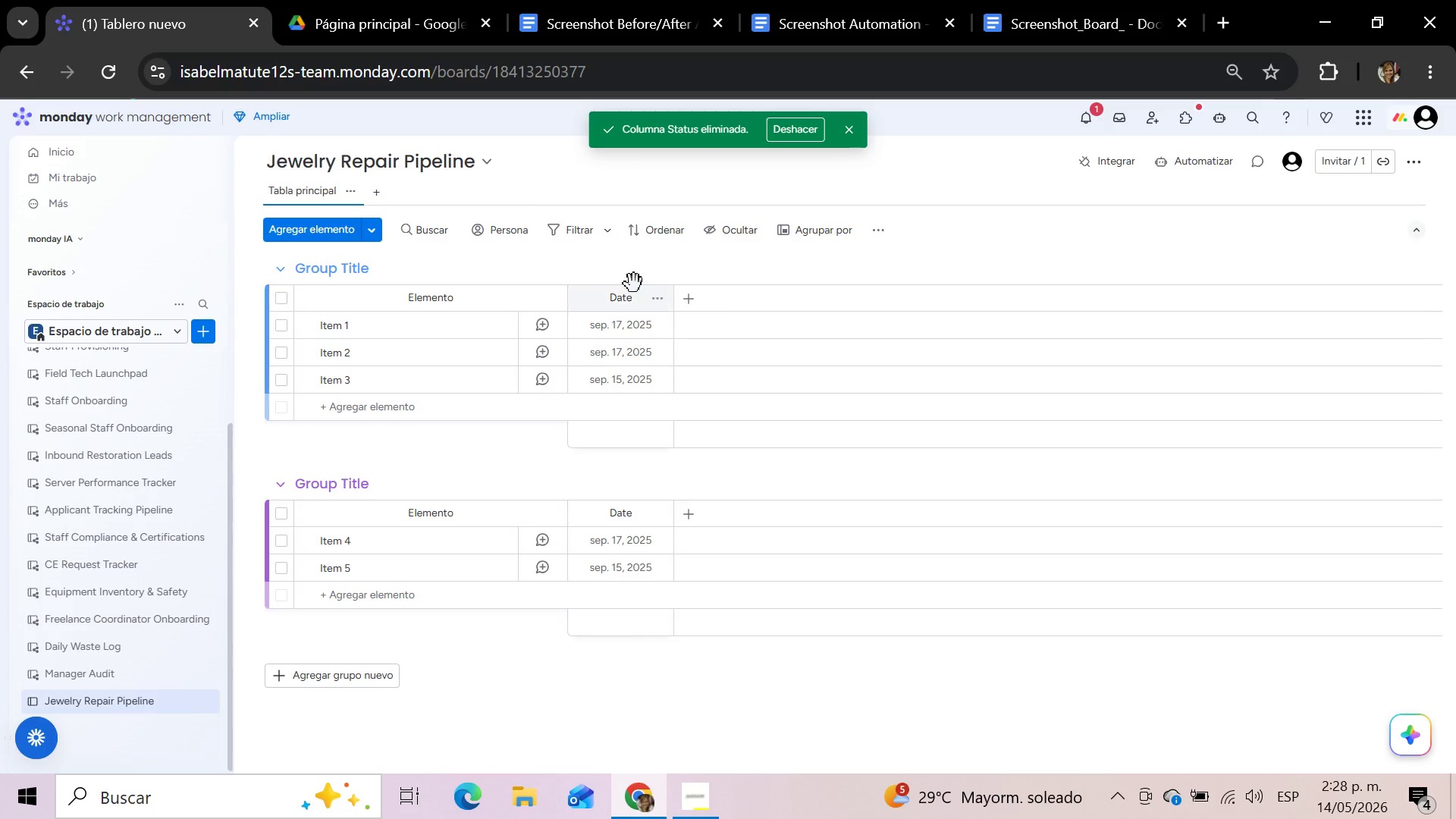 
left_click([654, 298])
 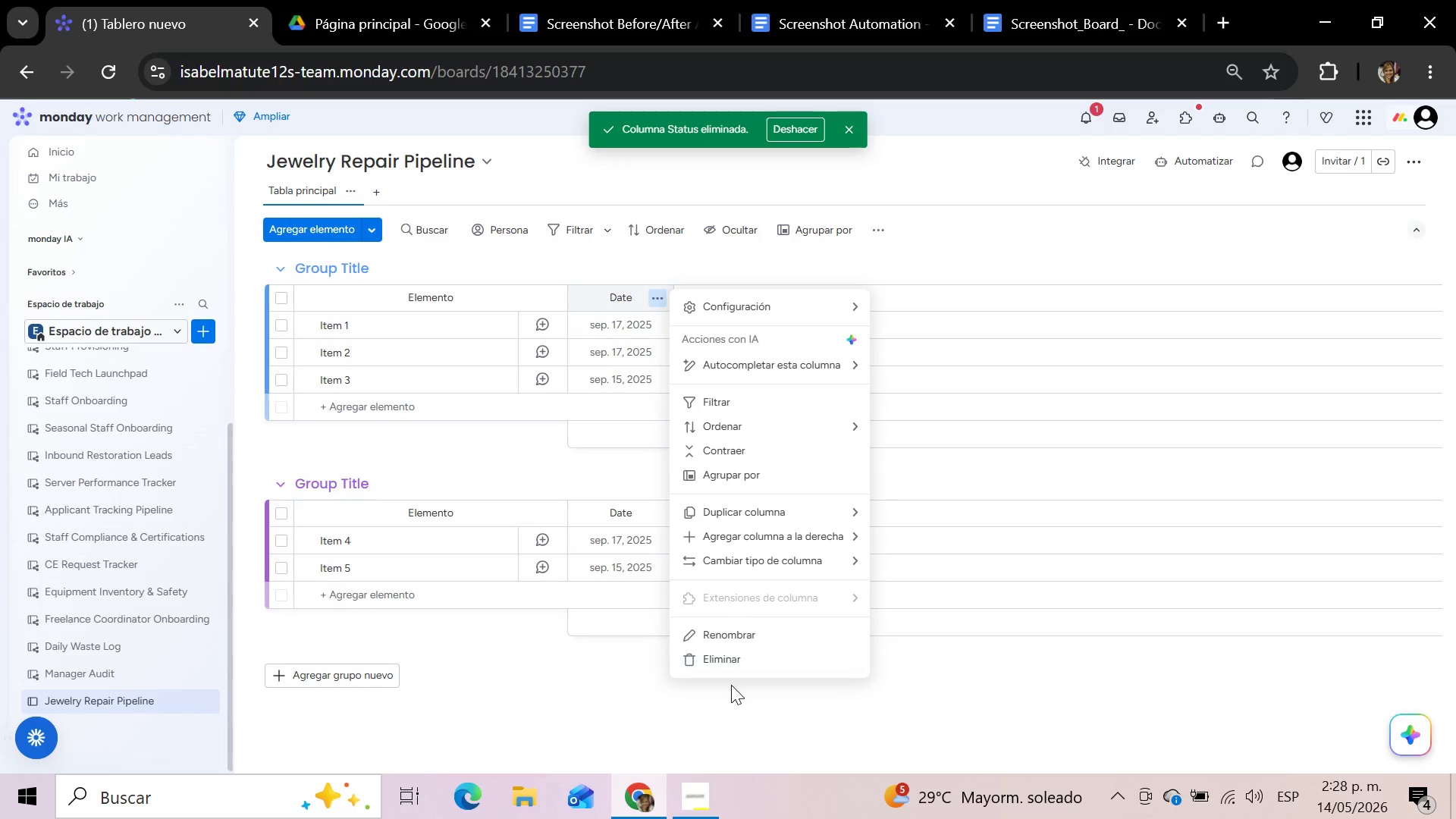 
left_click([733, 667])
 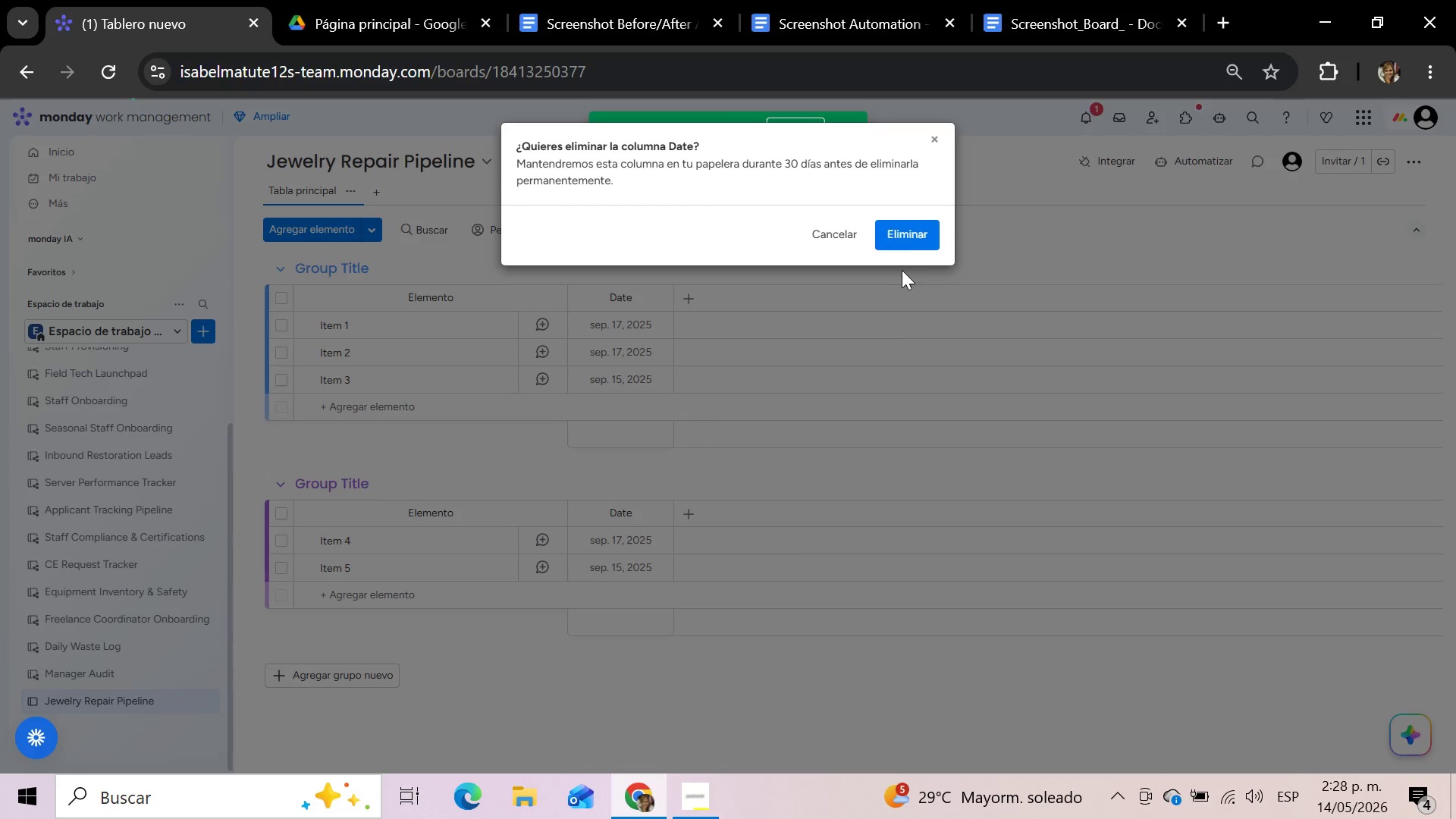 
left_click([898, 233])
 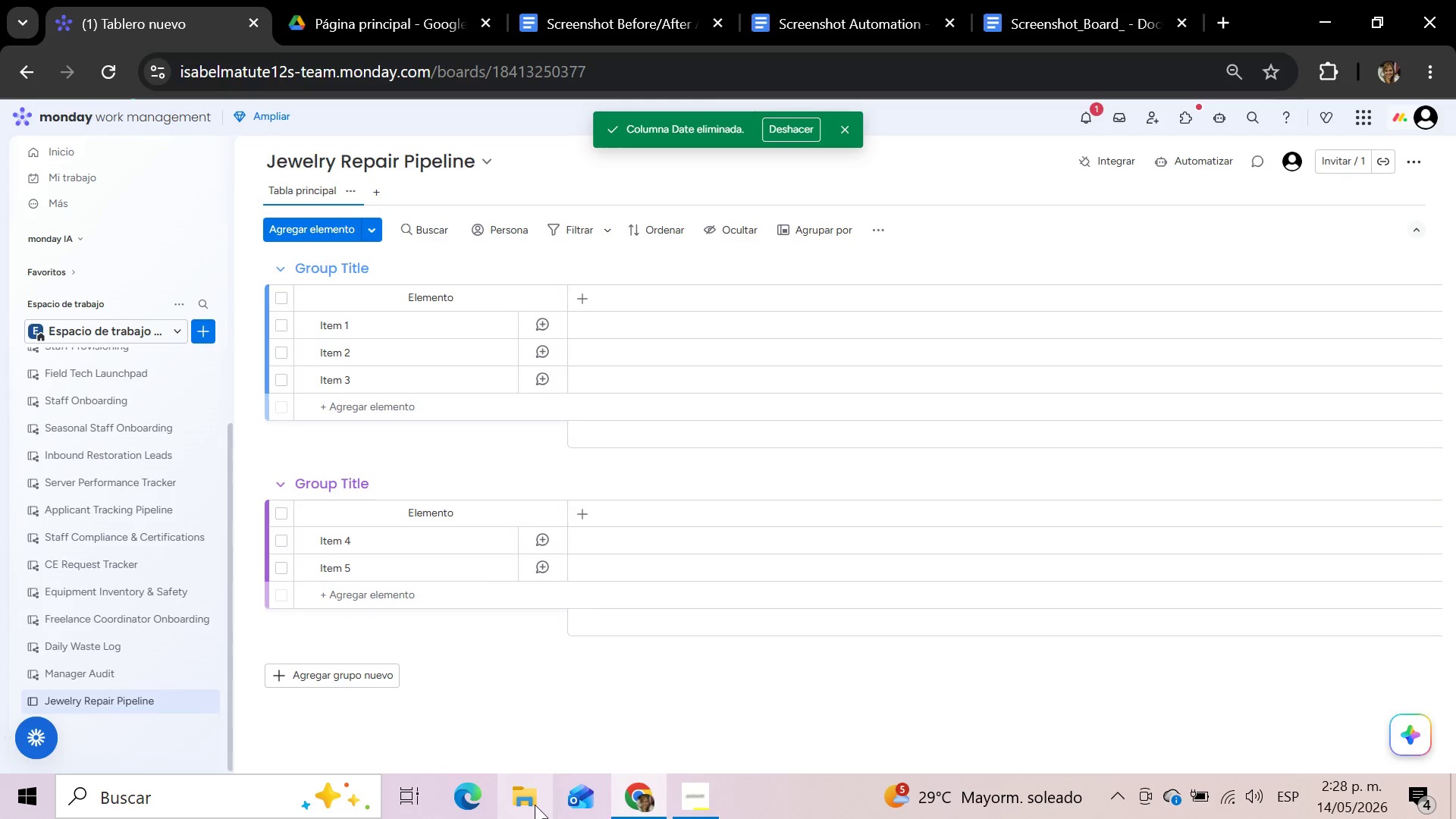 
left_click([535, 805])
 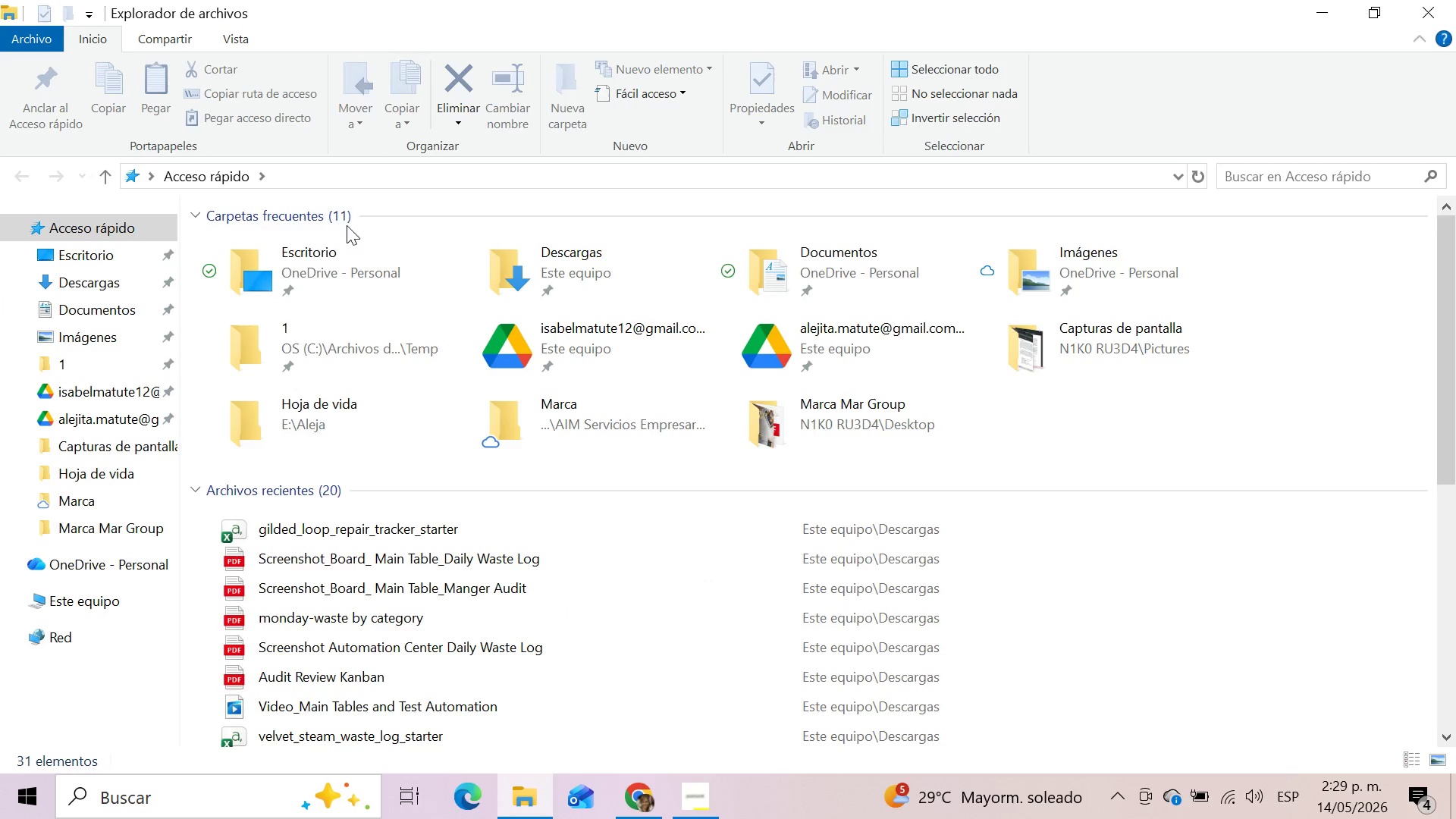 
left_click([89, 269])
 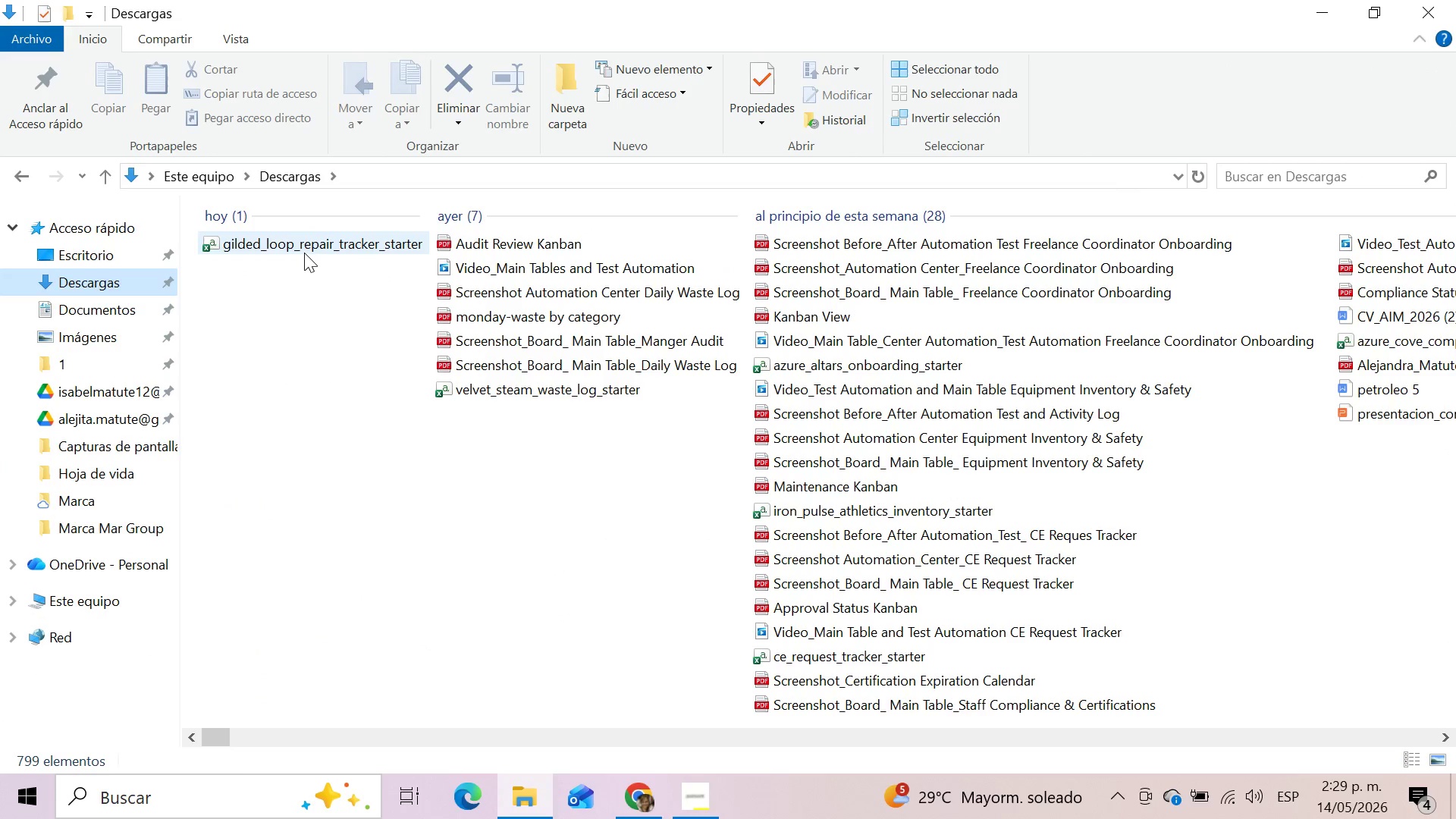 
right_click([304, 253])
 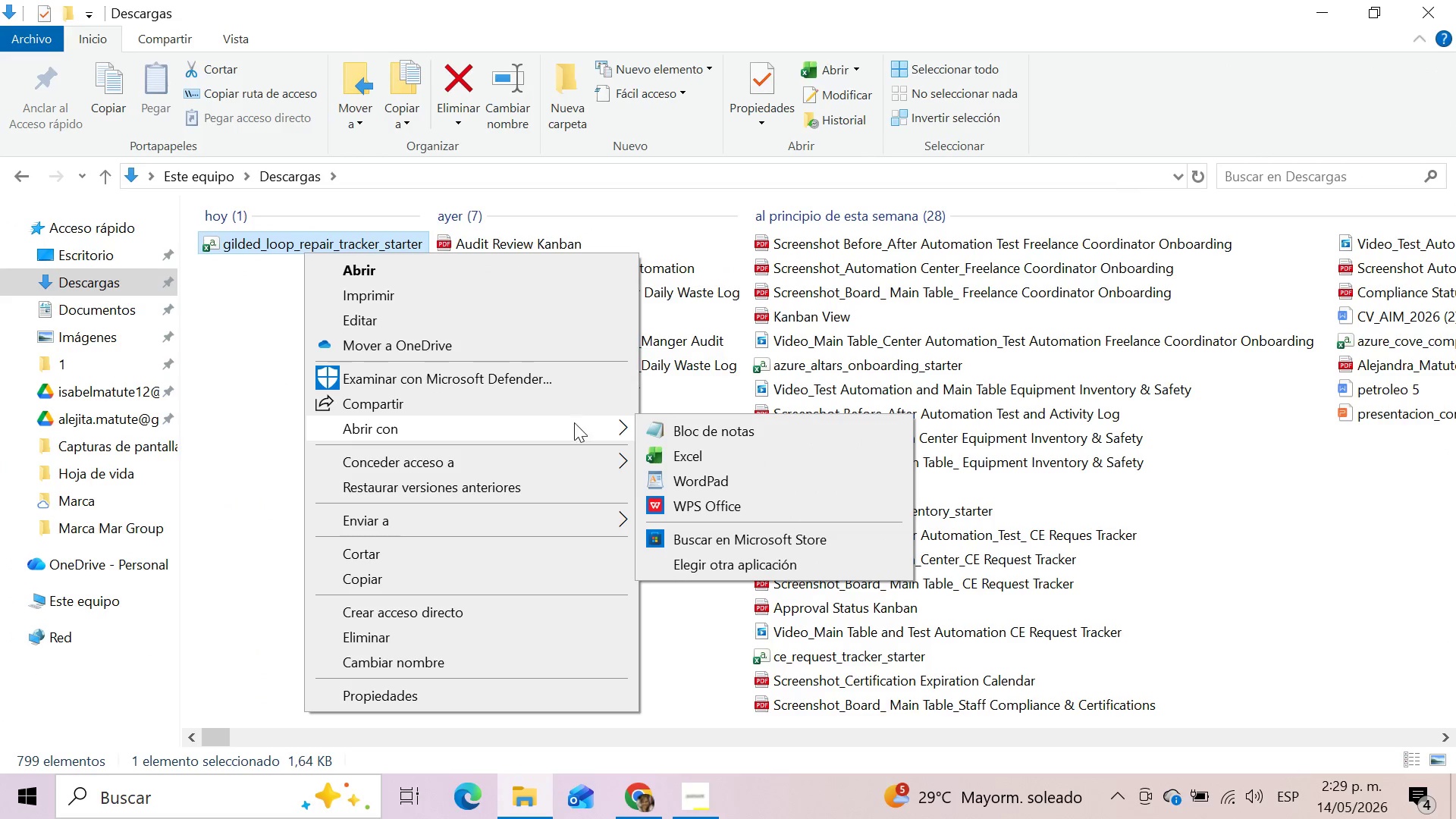 
left_click([725, 500])
 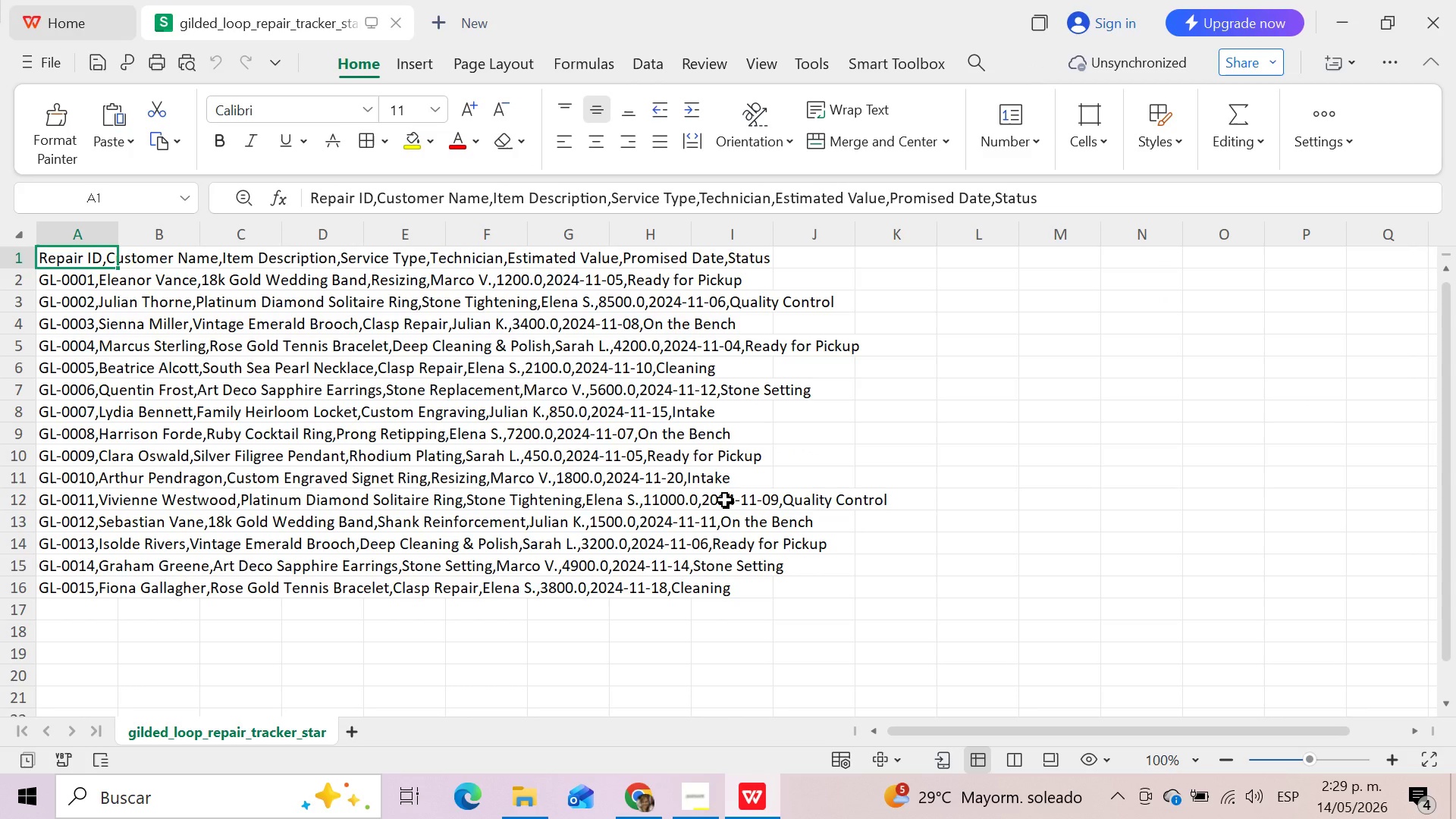 
wait(16.38)
 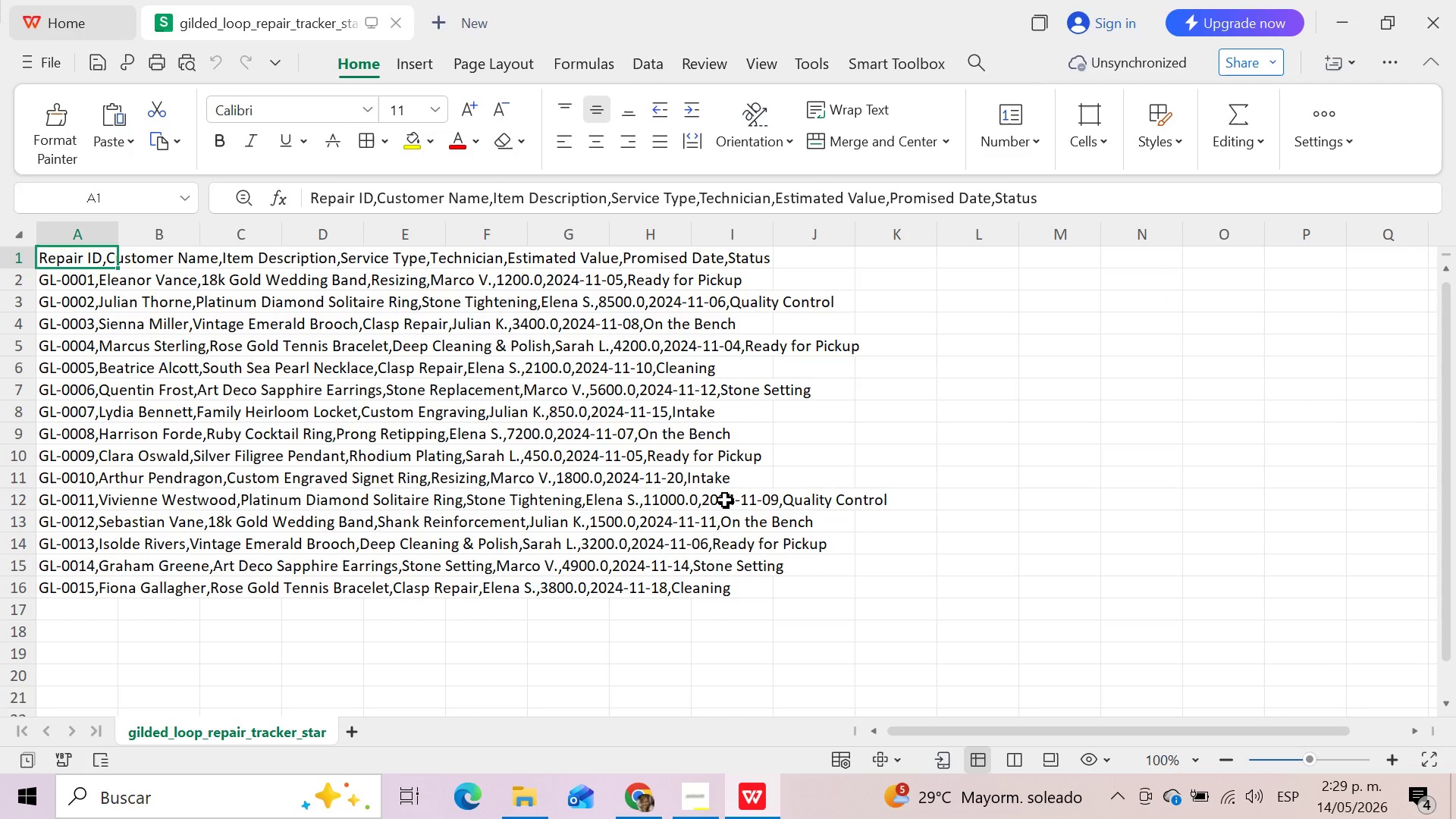 
left_click([649, 792])
 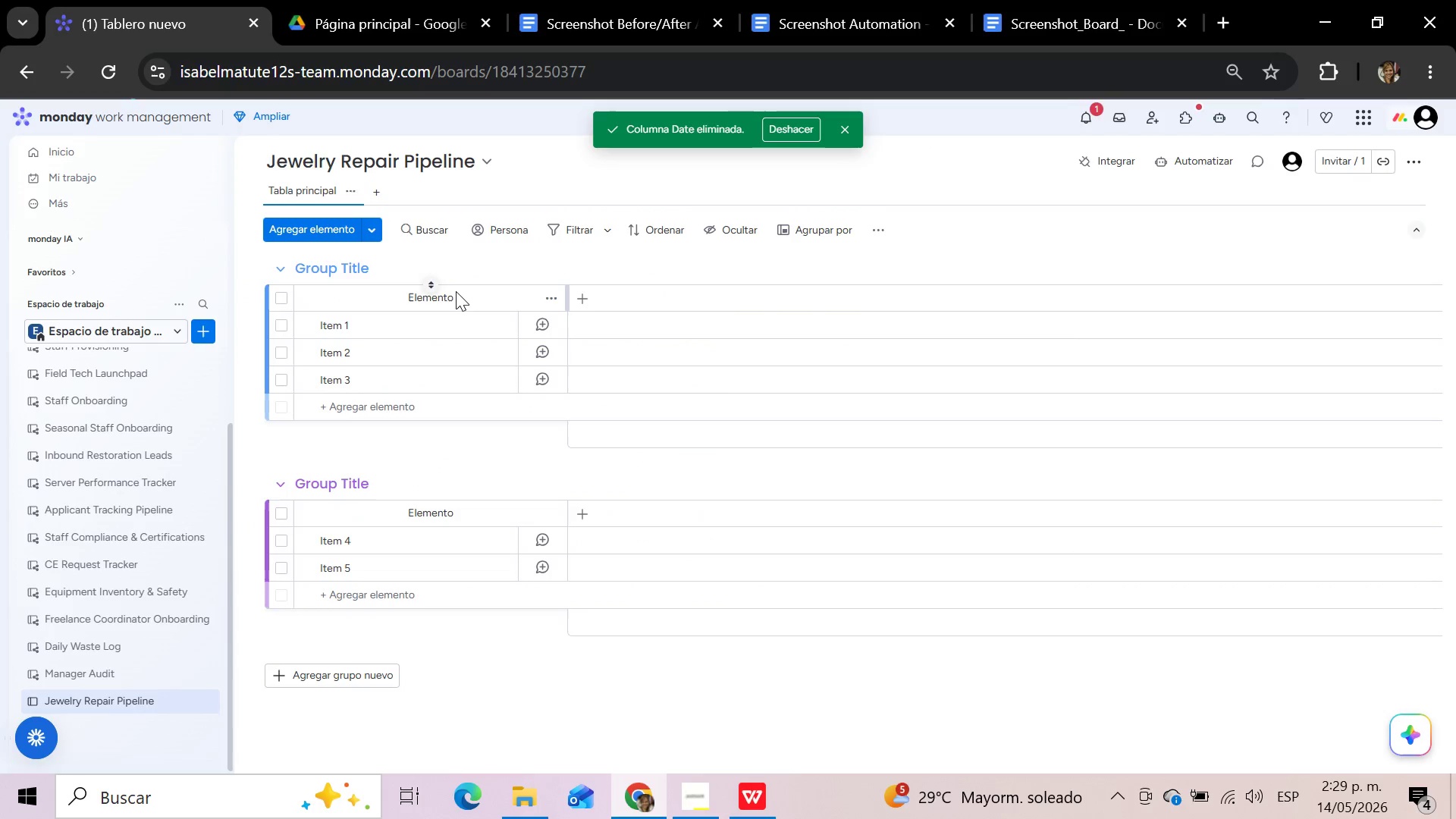 
left_click([456, 301])
 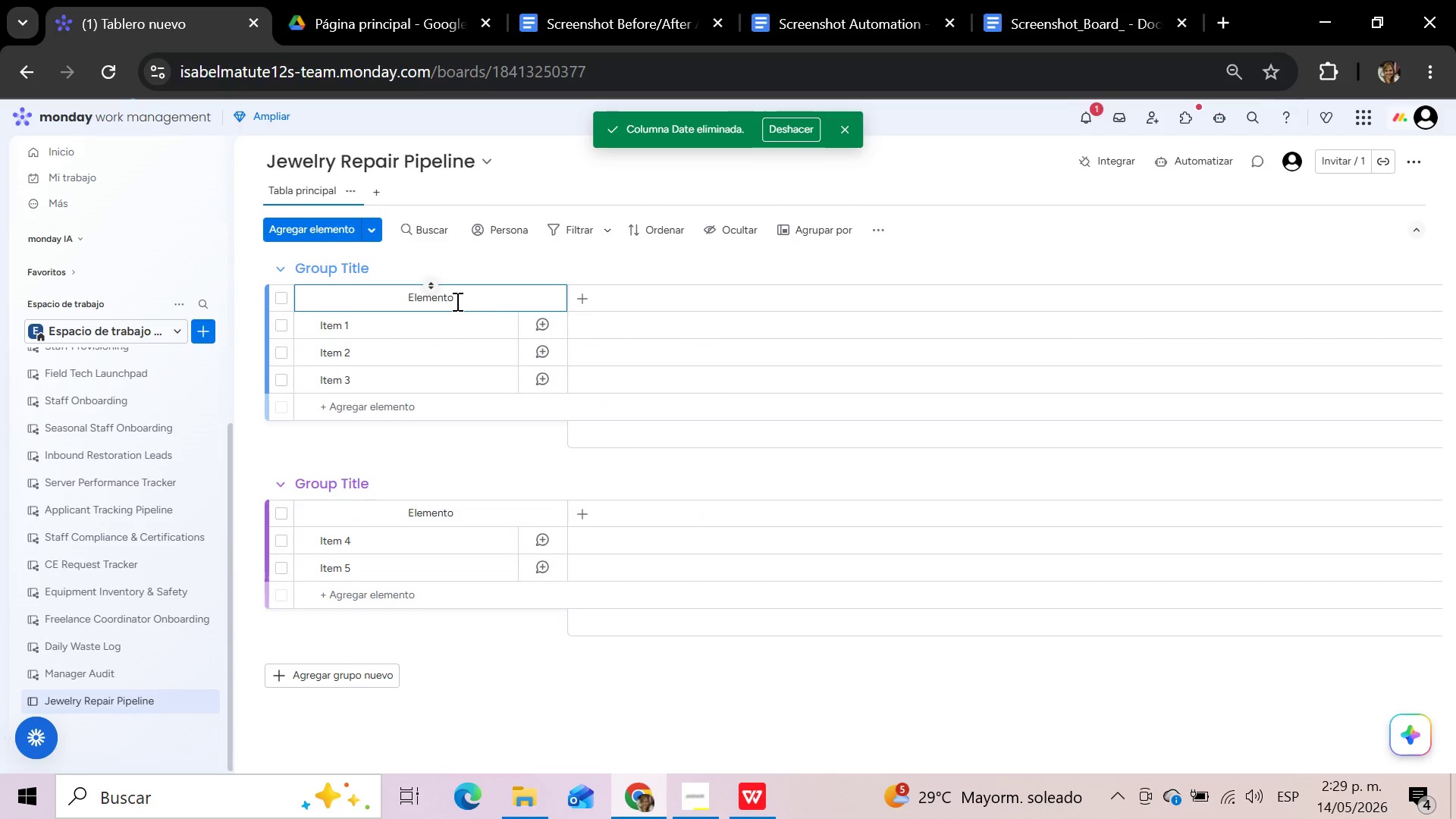 
hold_key(key=Backspace, duration=1.02)
 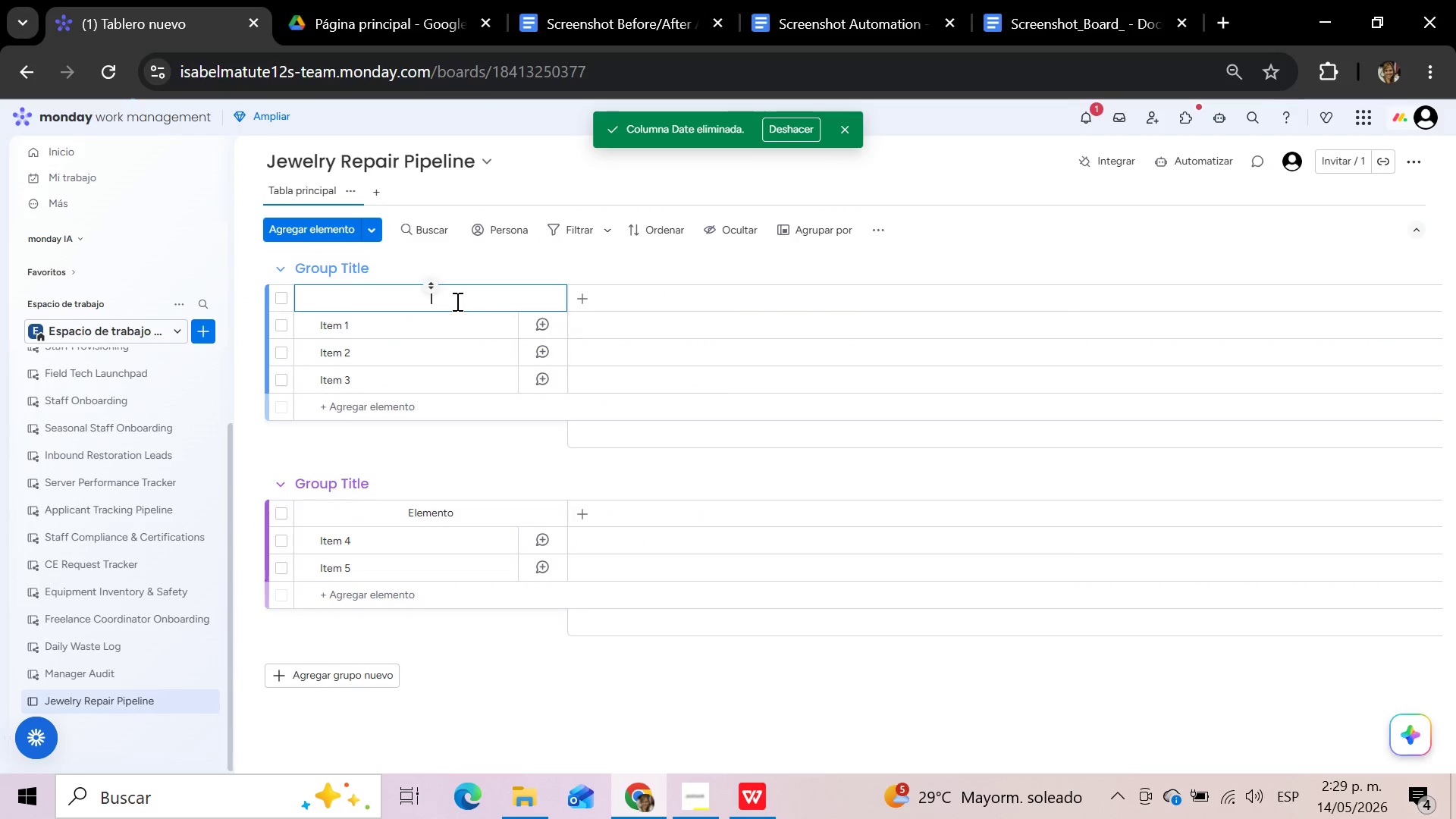 
type(Customer Name)
 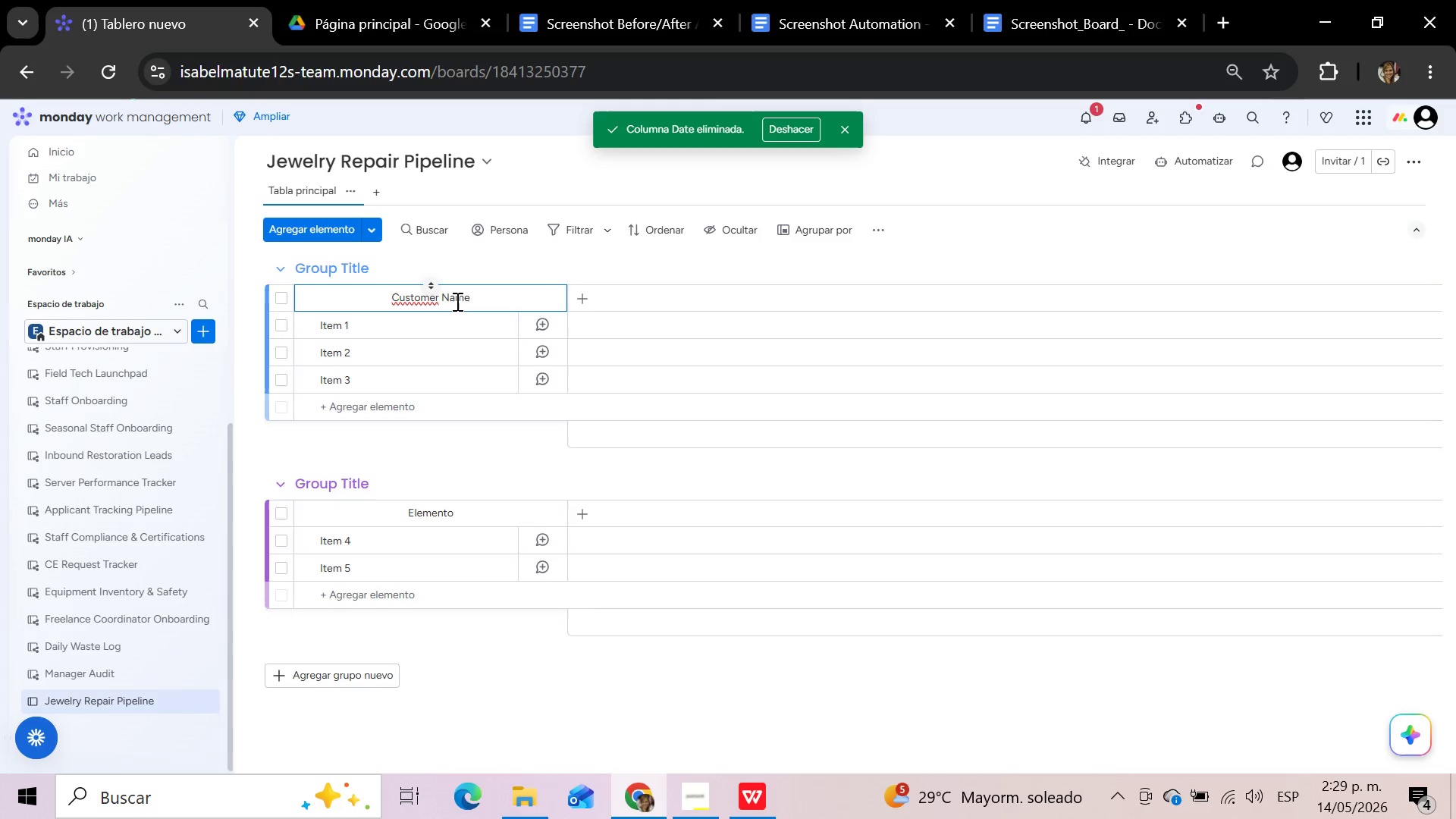 
wait(19.81)
 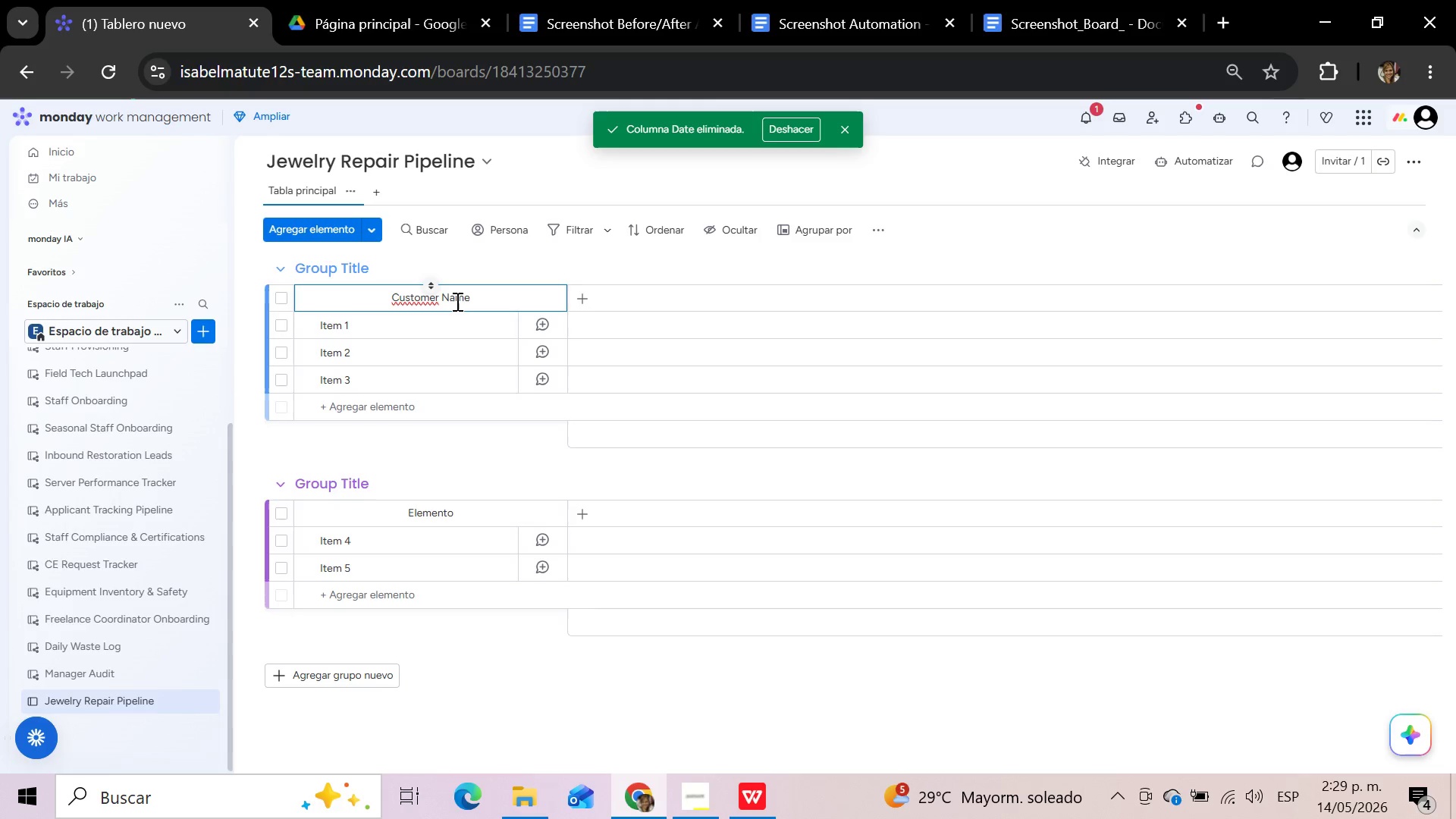 
left_click([647, 270])
 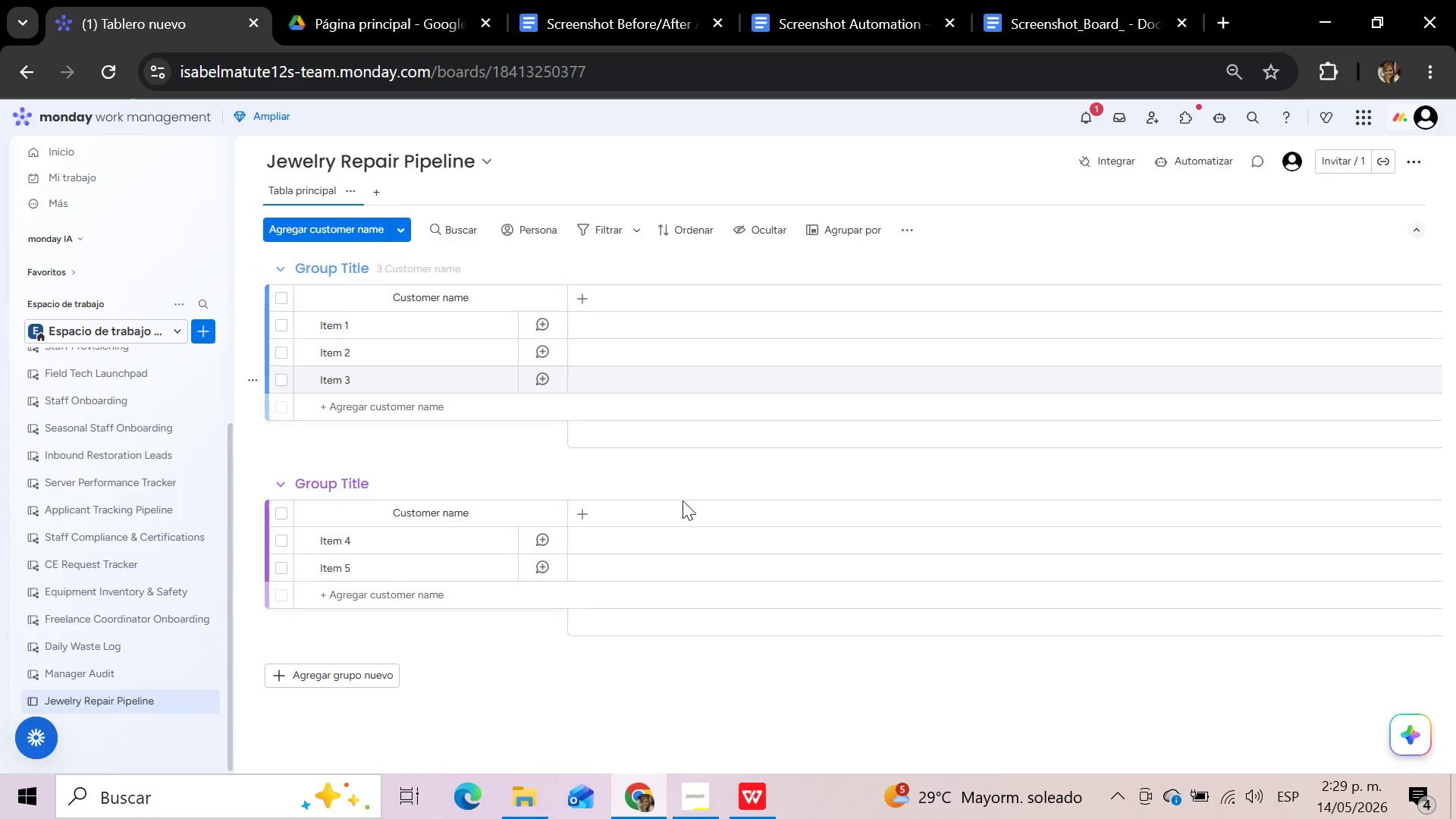 
left_click([755, 810])
 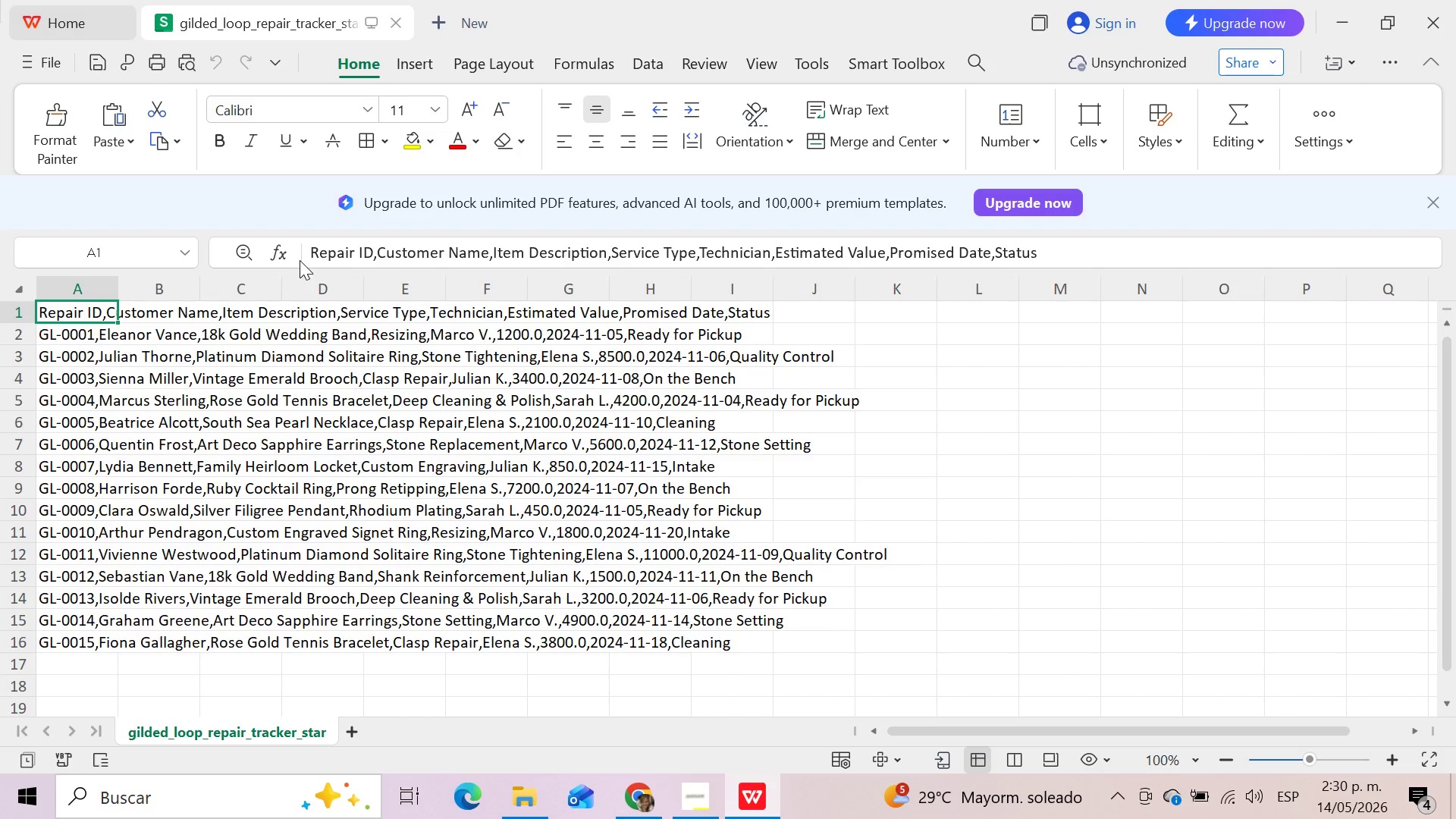 
left_click_drag(start_coordinate=[311, 247], to_coordinate=[372, 249])
 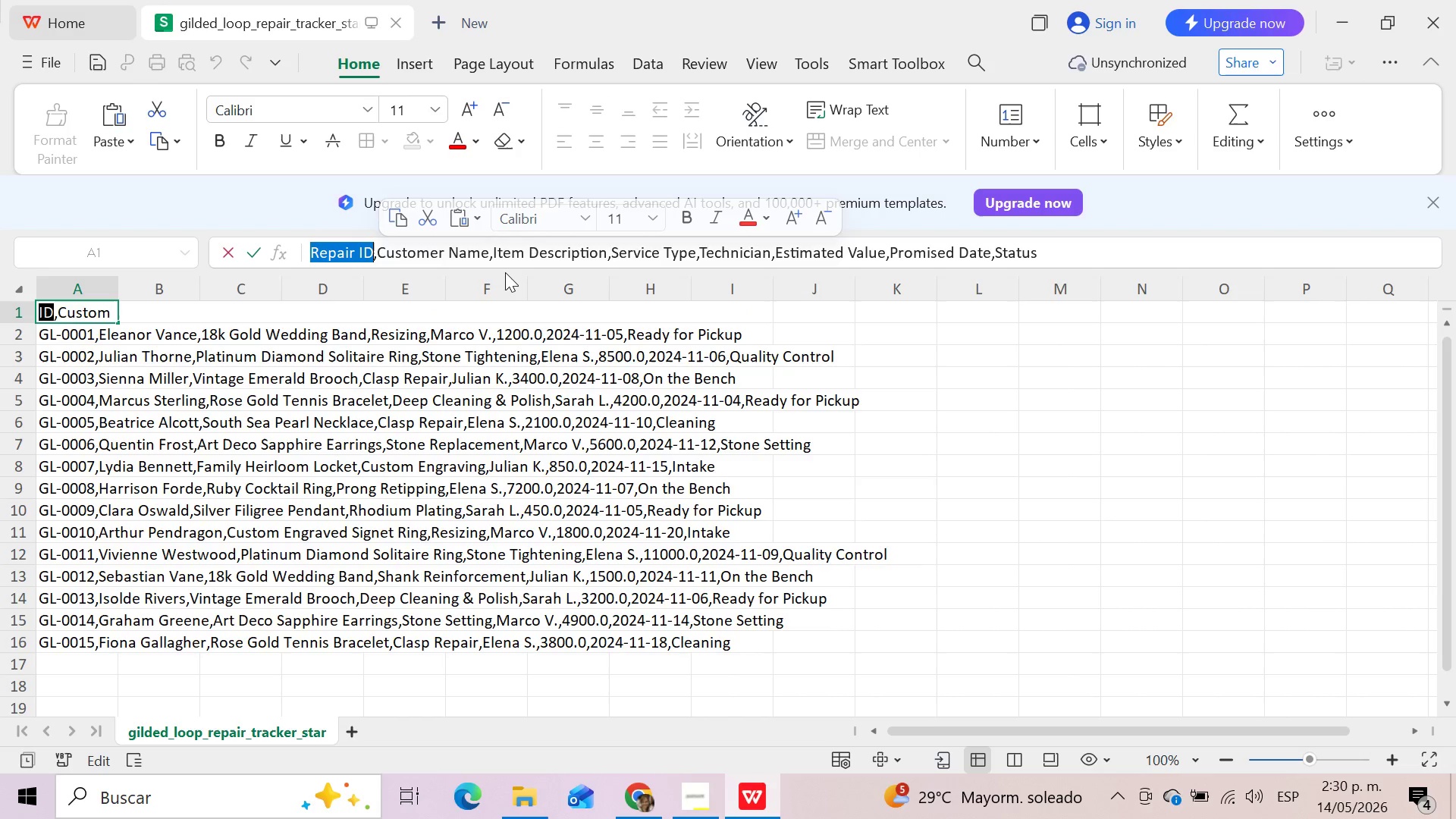 
key(Control+C)
 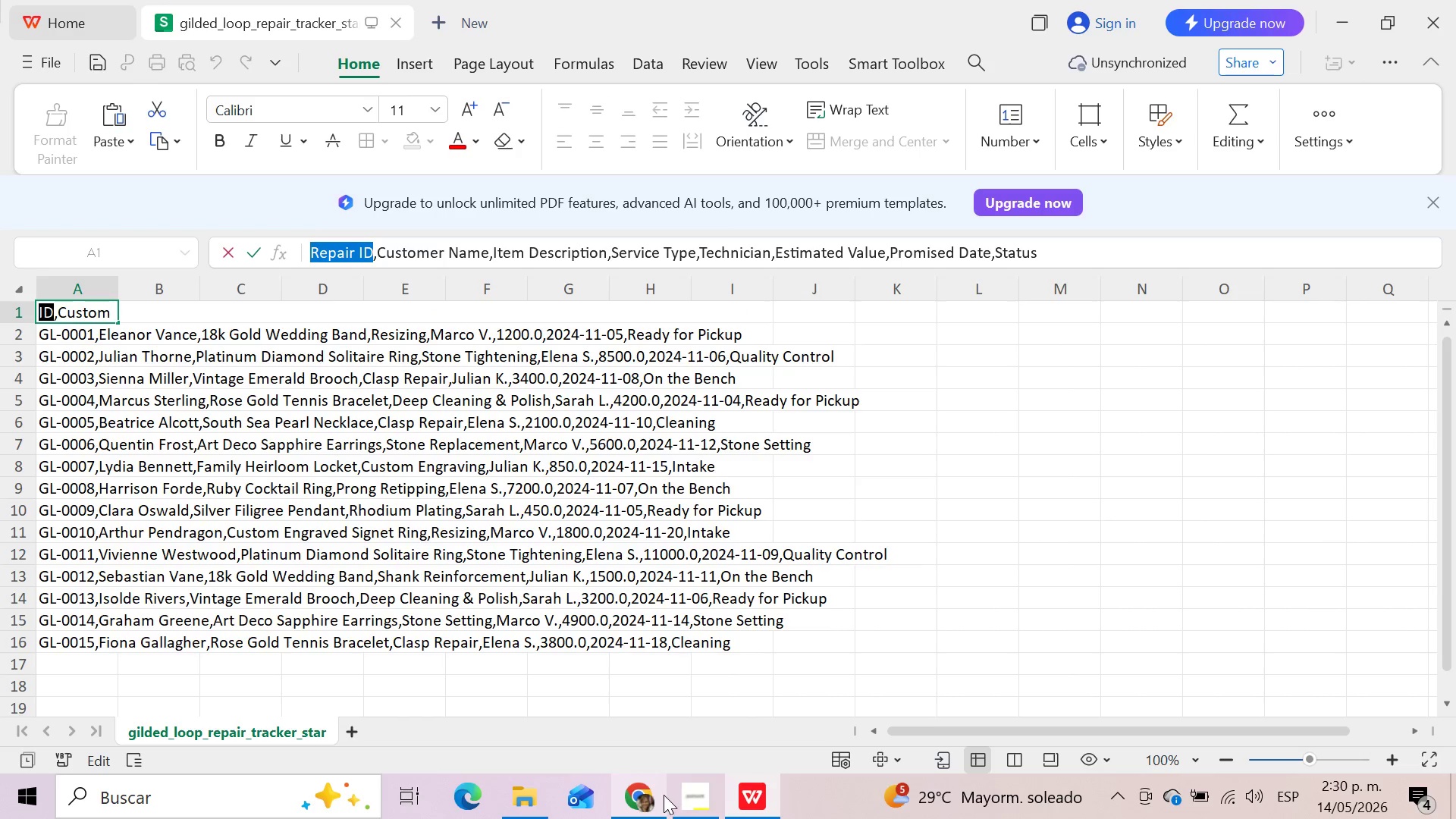 
left_click([654, 799])
 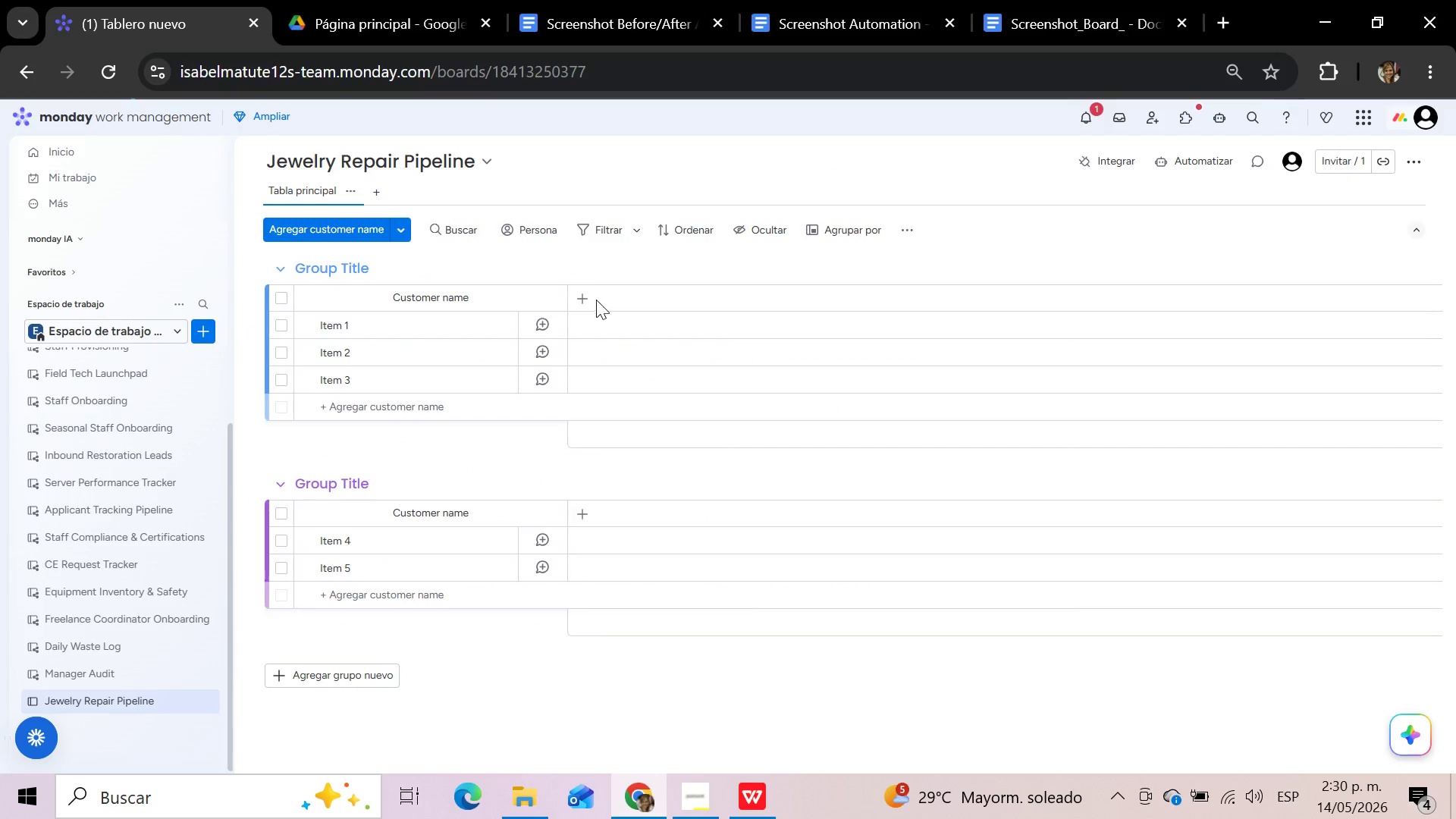 
left_click([583, 300])
 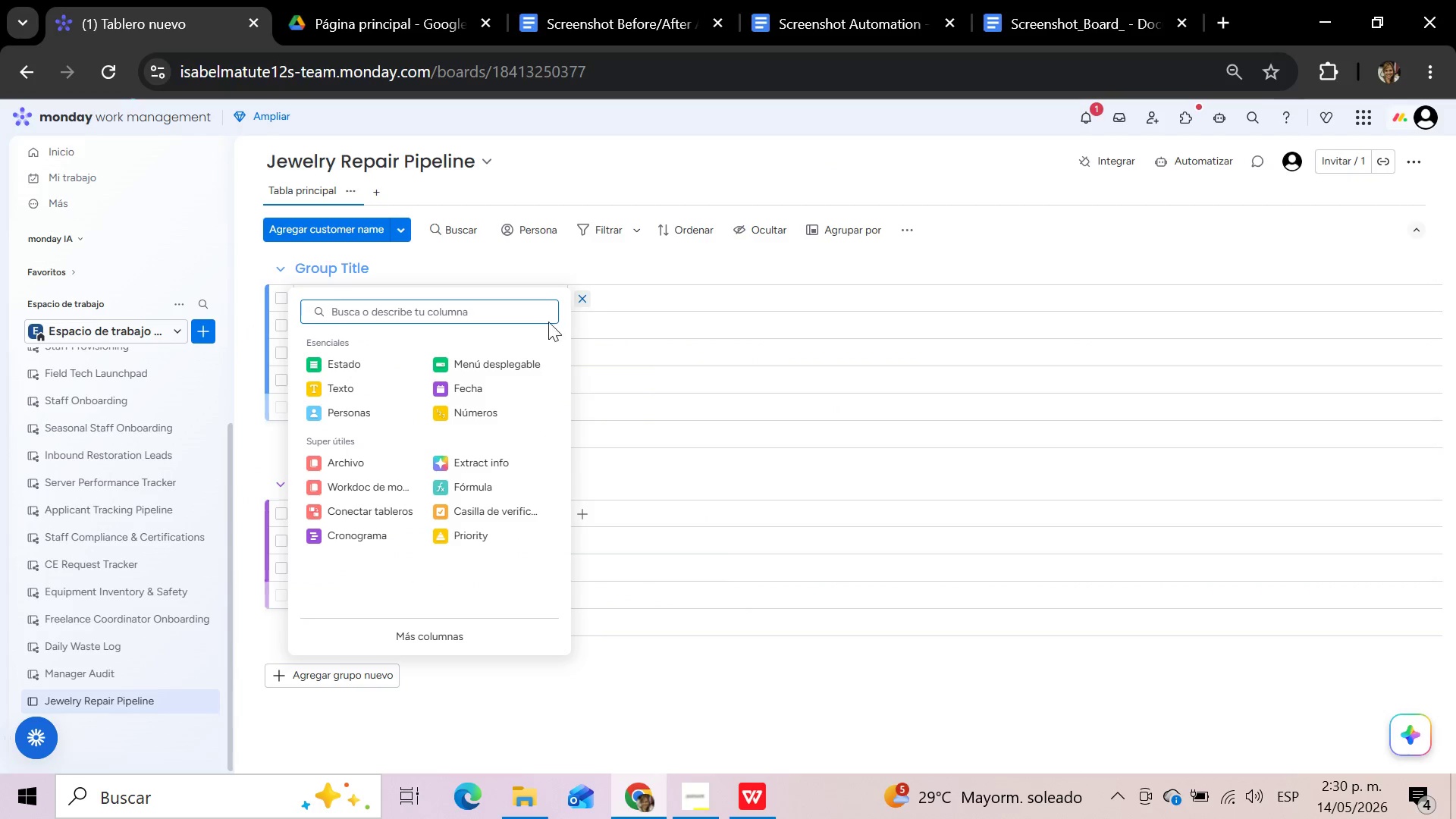 
left_click([354, 383])
 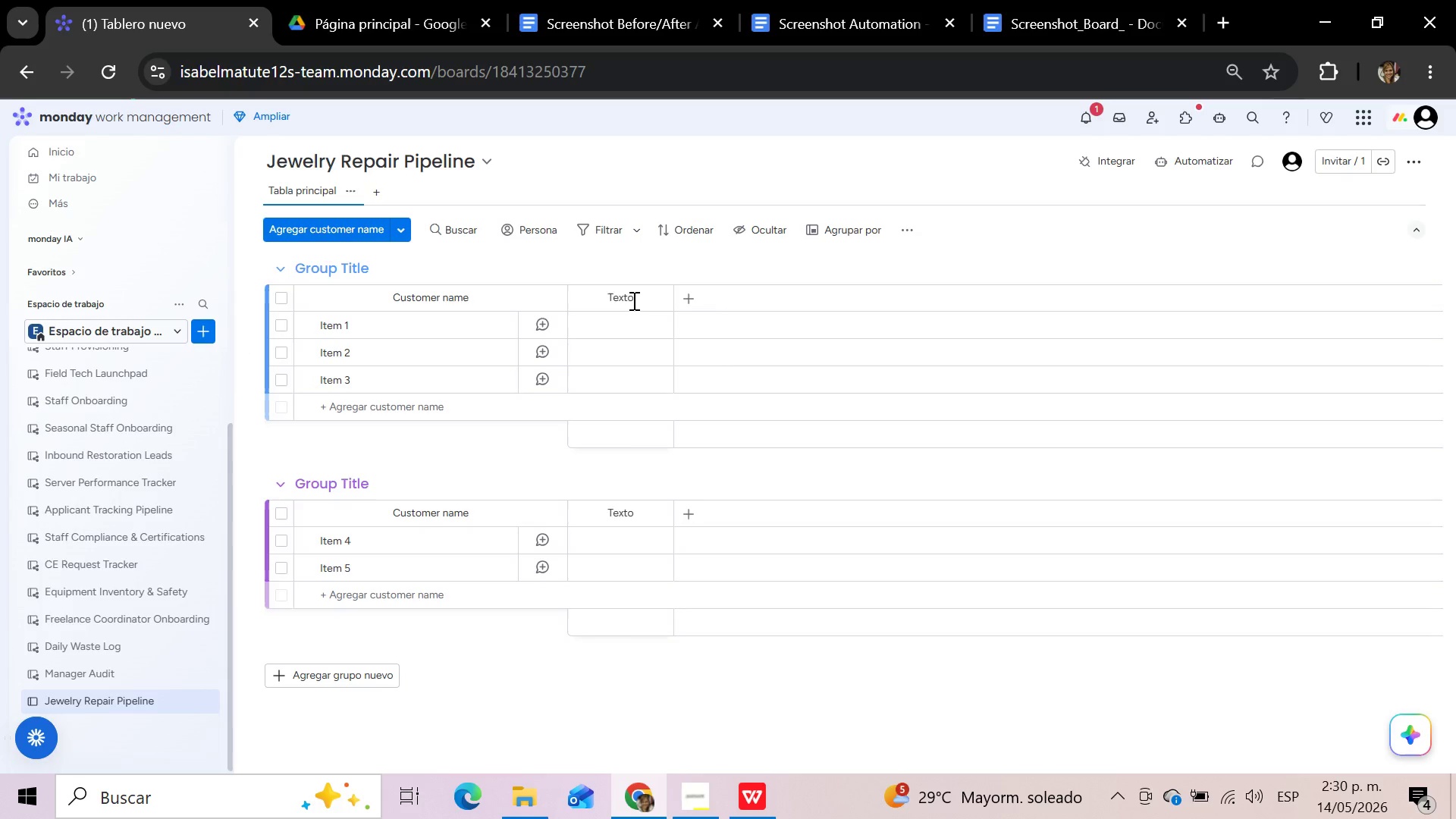 
left_click([635, 300])
 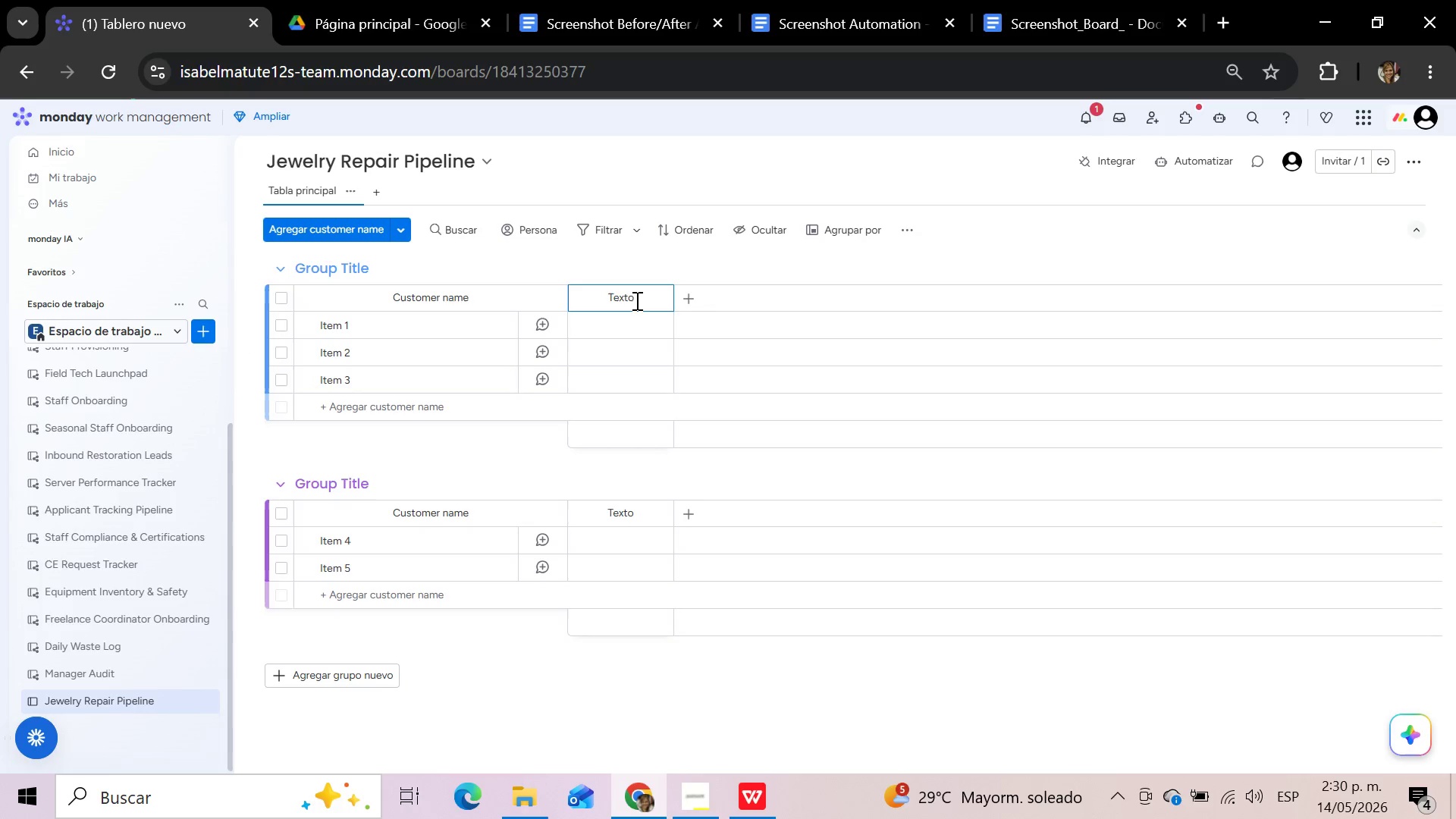 
hold_key(key=Backspace, duration=0.89)
 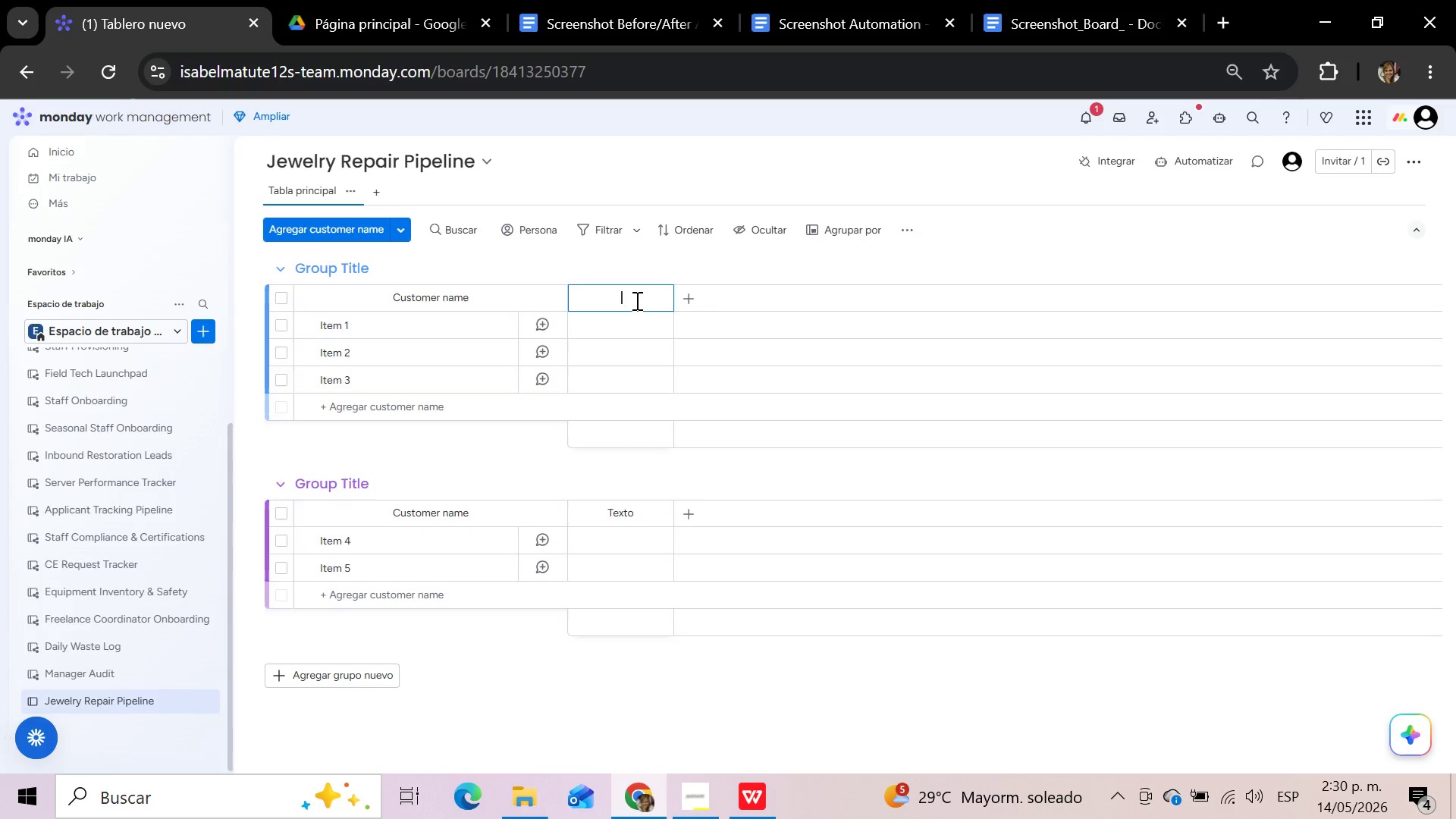 
key(Control+V)
 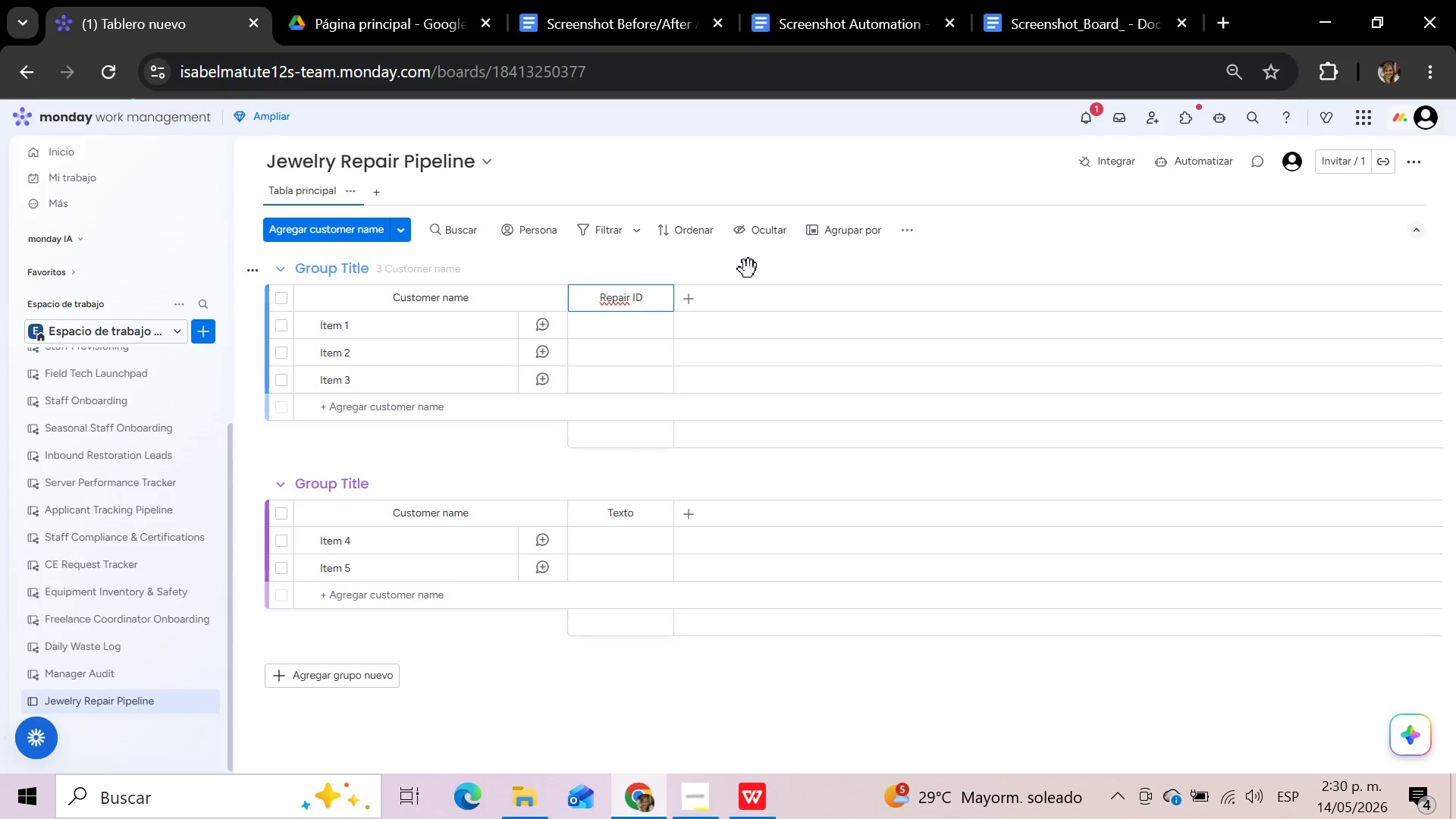 
left_click([748, 269])
 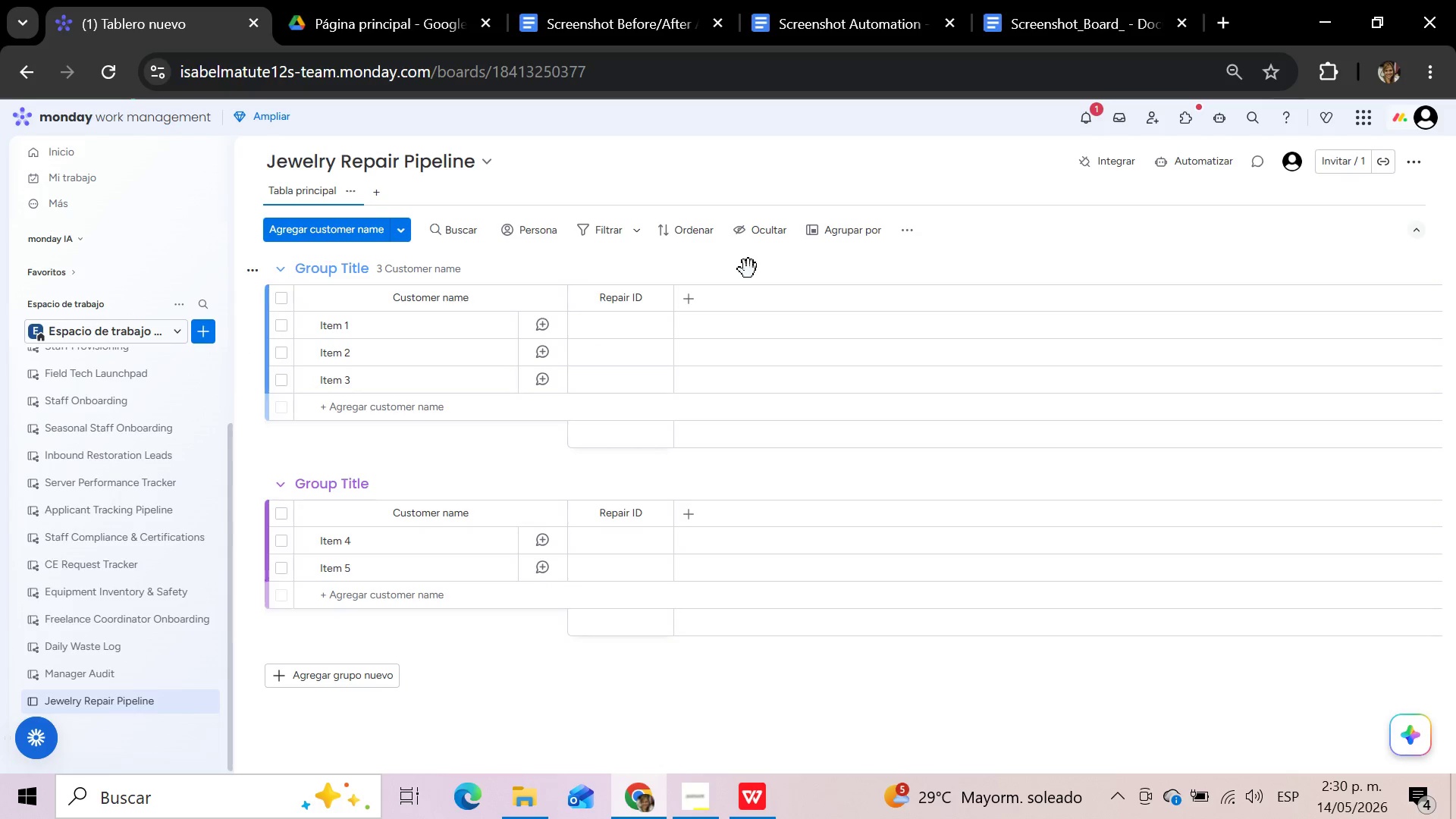 
left_click([748, 797])
 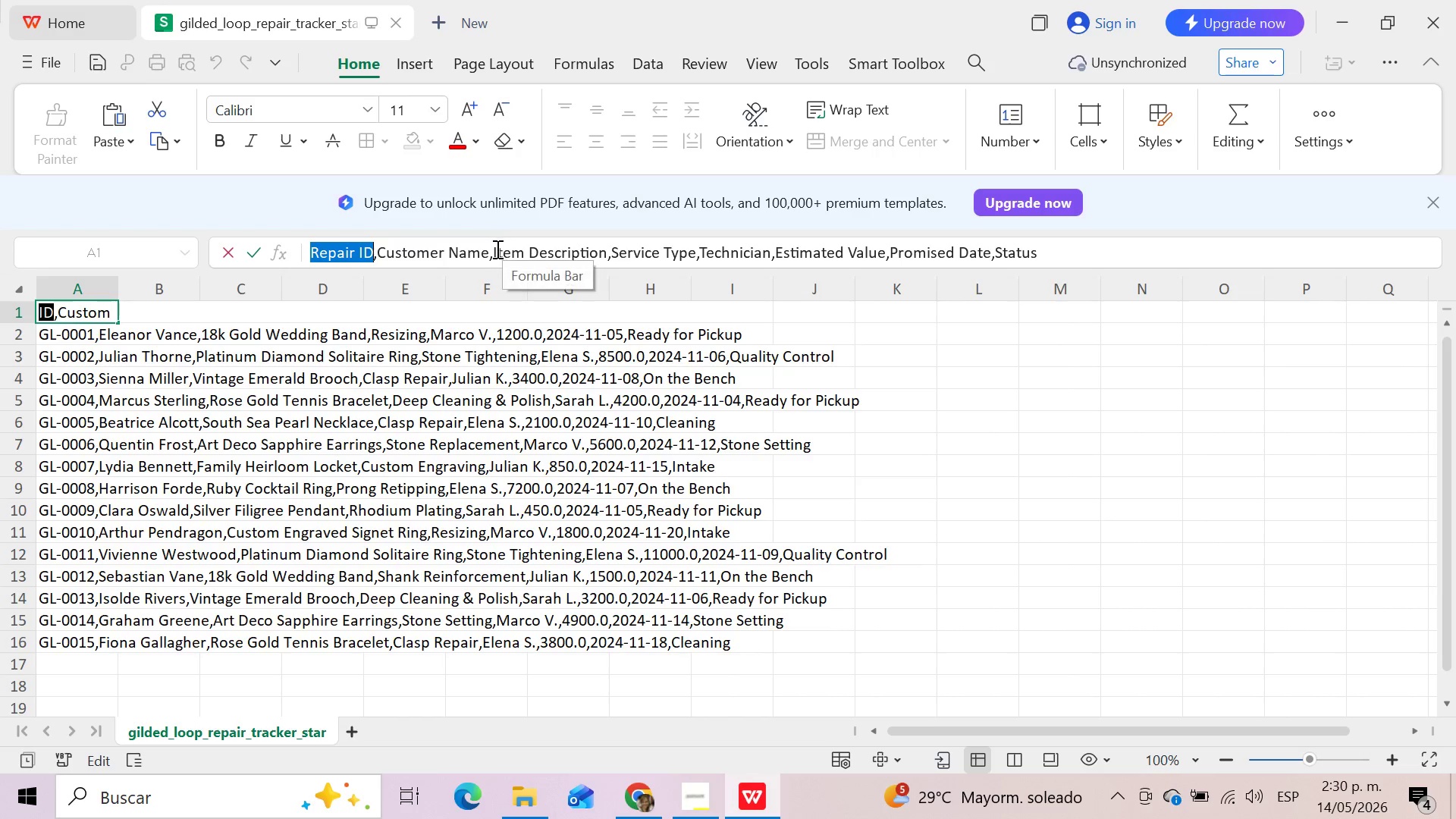 
wait(6.69)
 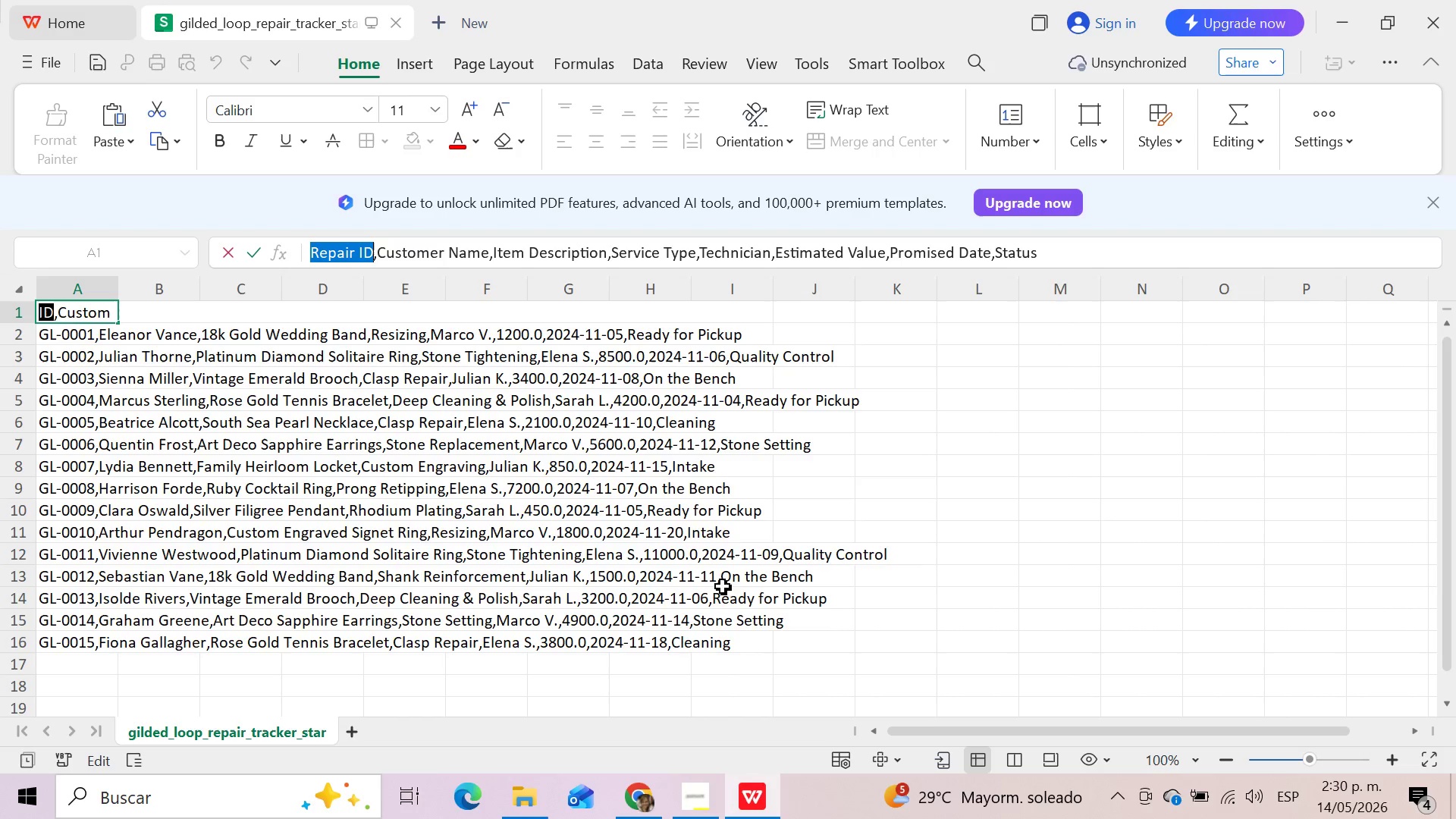 
left_click_drag(start_coordinate=[495, 249], to_coordinate=[604, 253])
 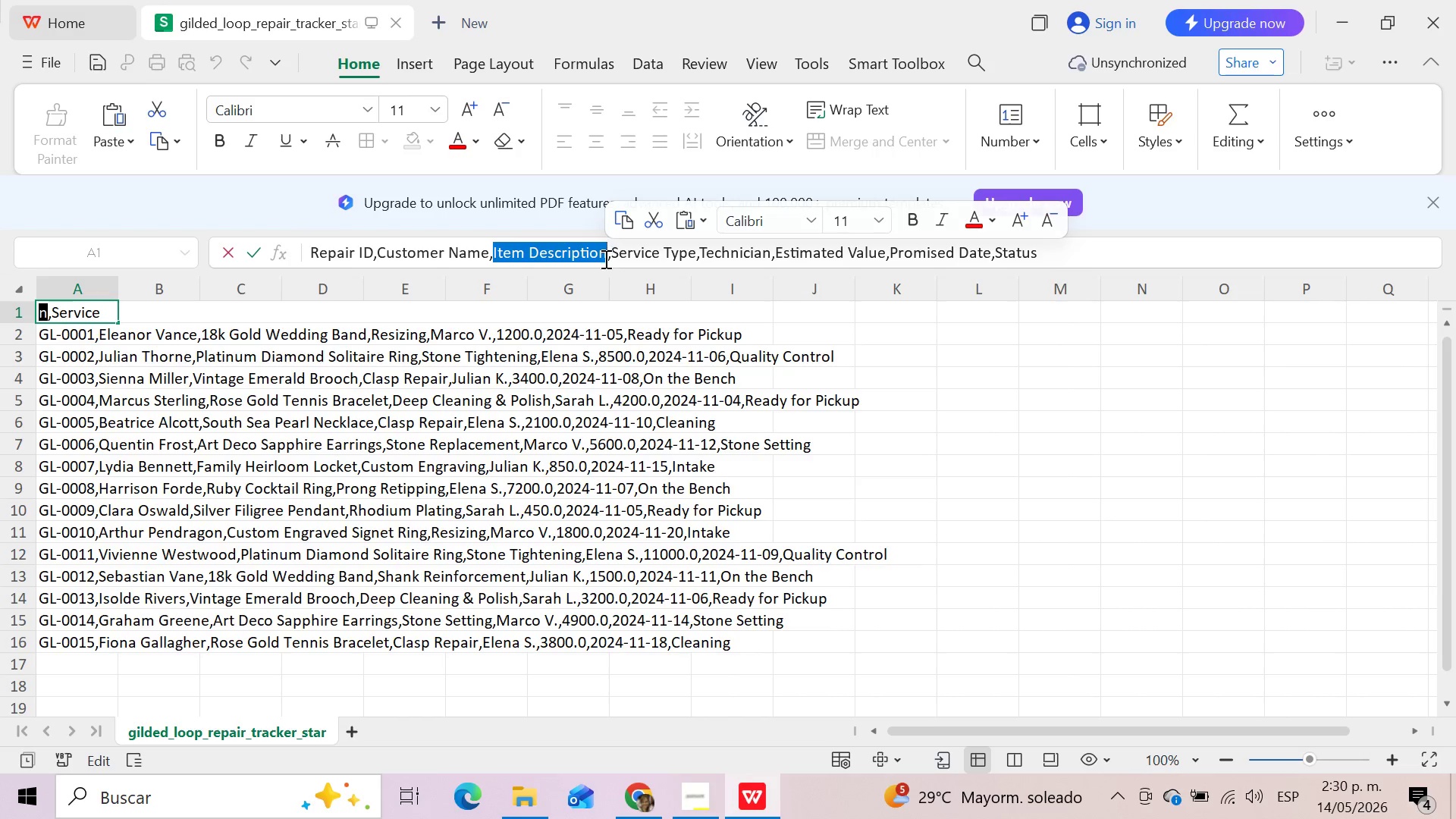 
key(Control+C)
 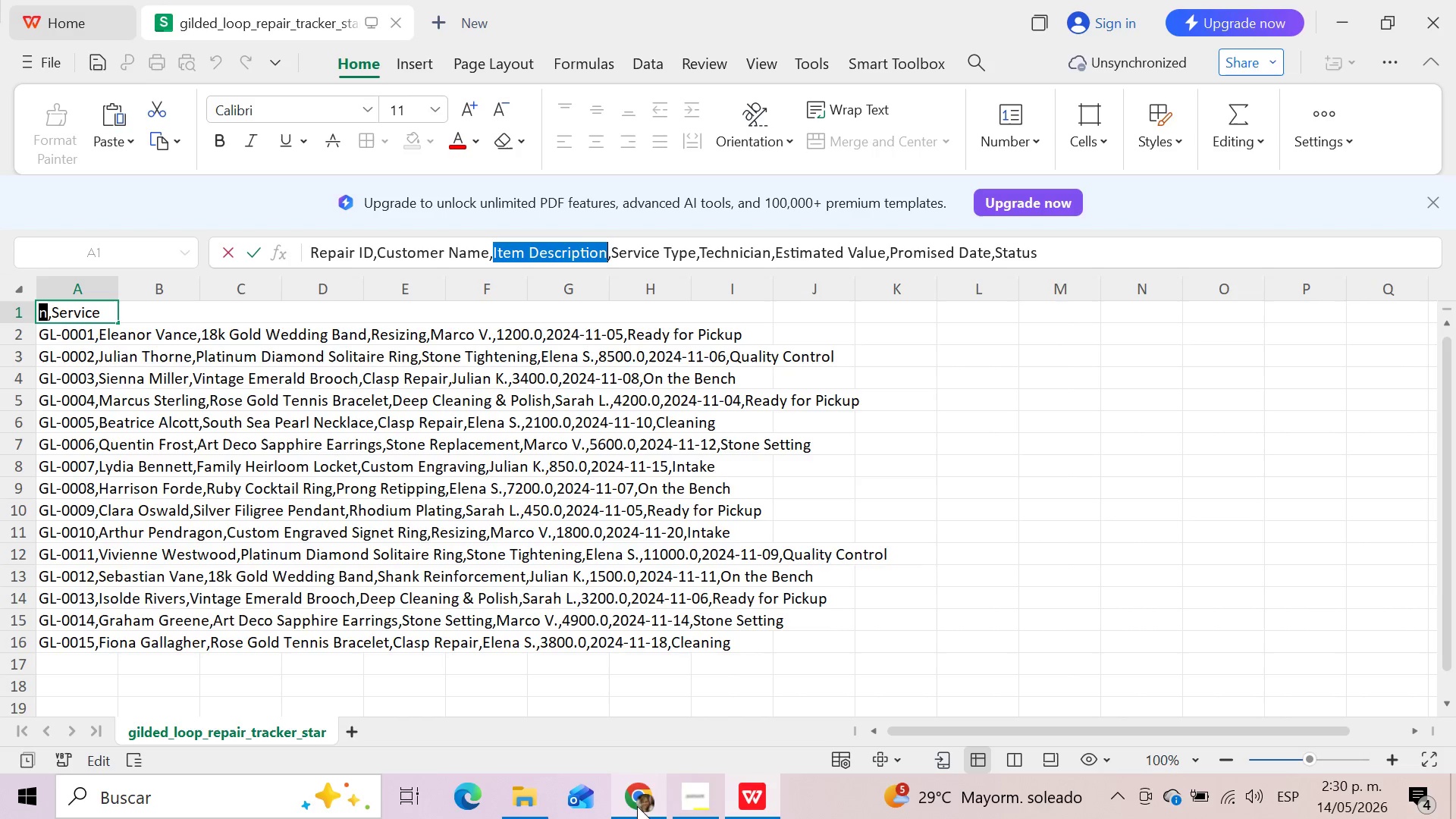 
left_click([642, 806])
 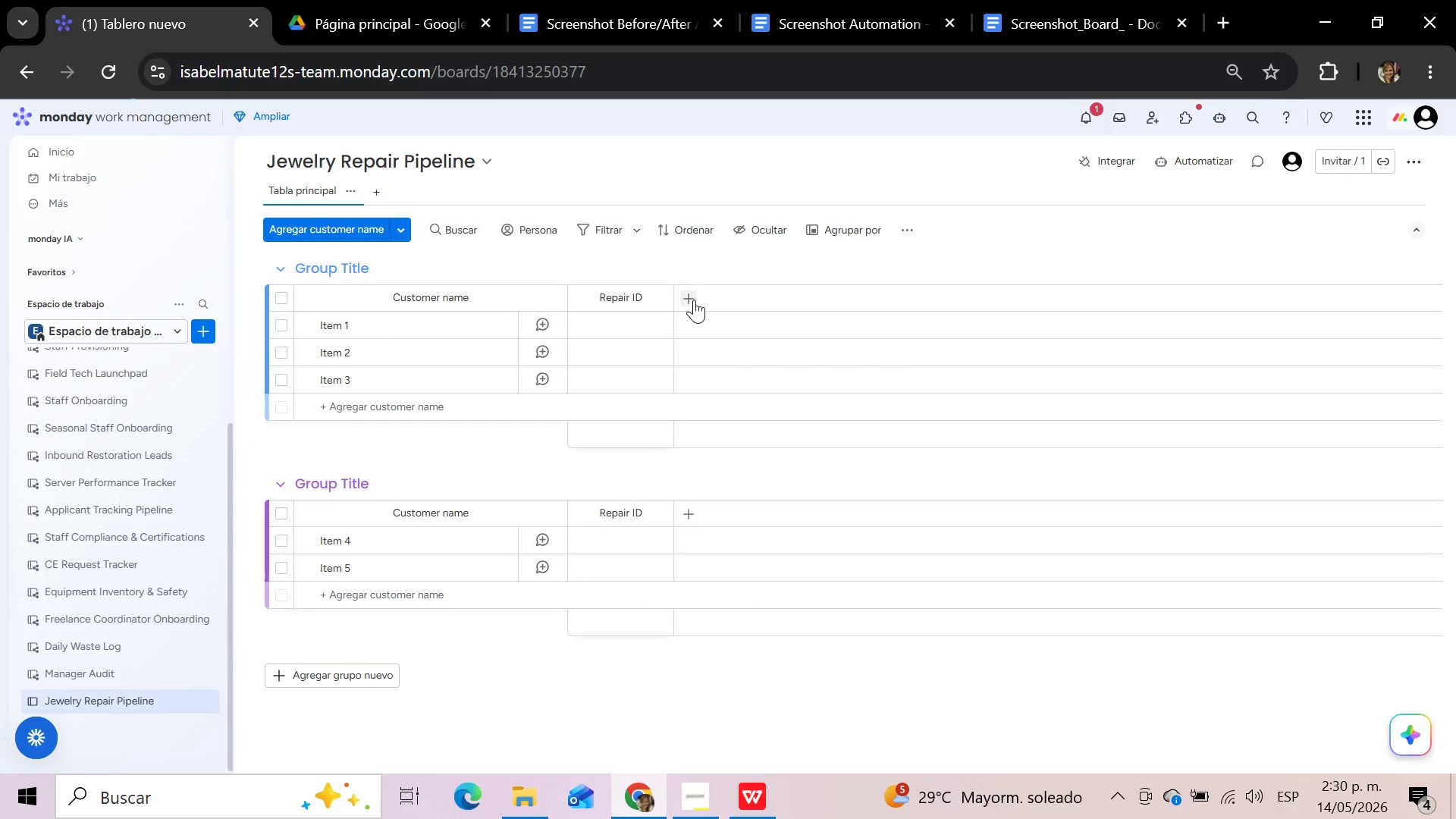 
left_click([694, 299])
 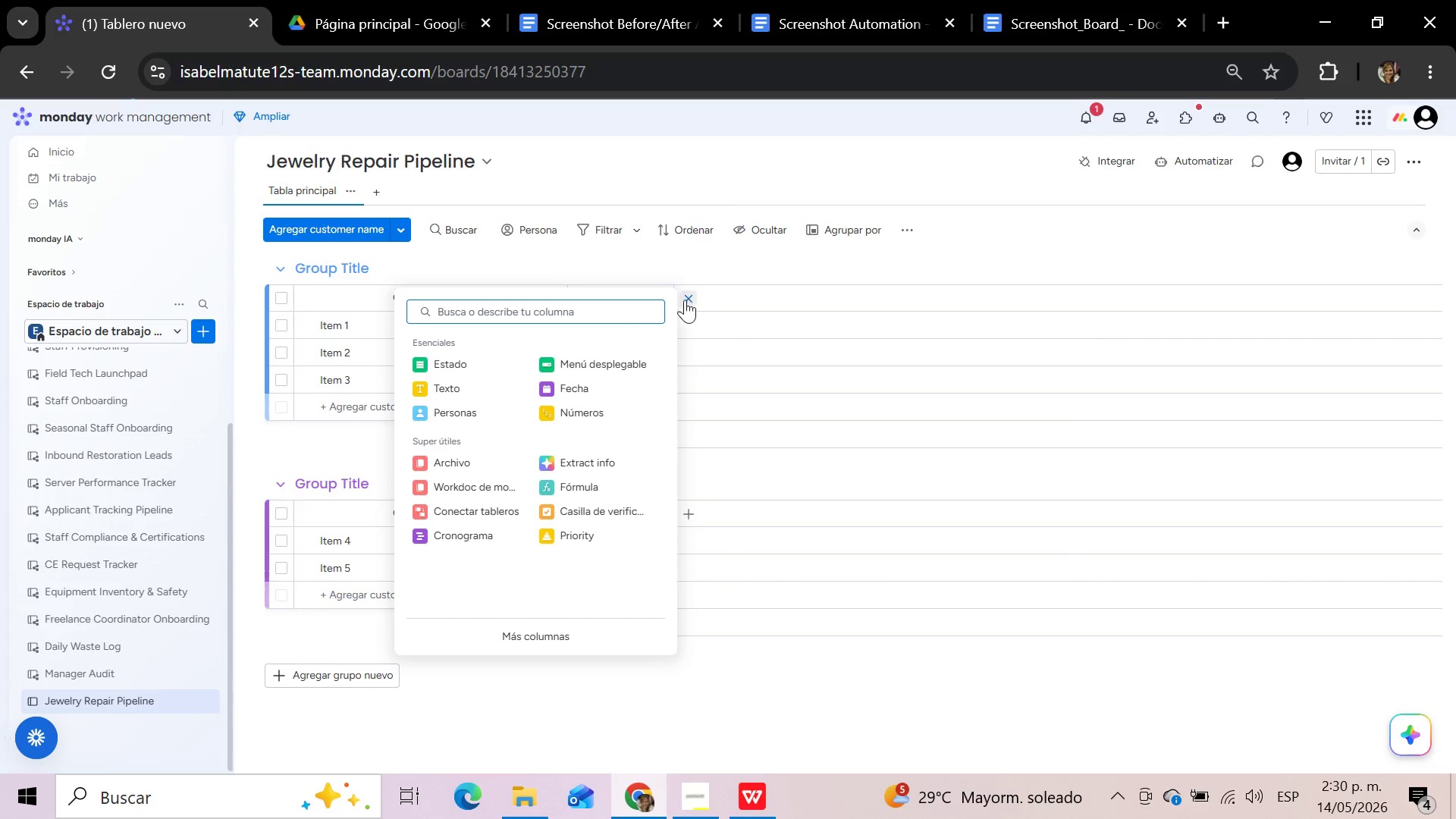 
left_click([624, 315])
 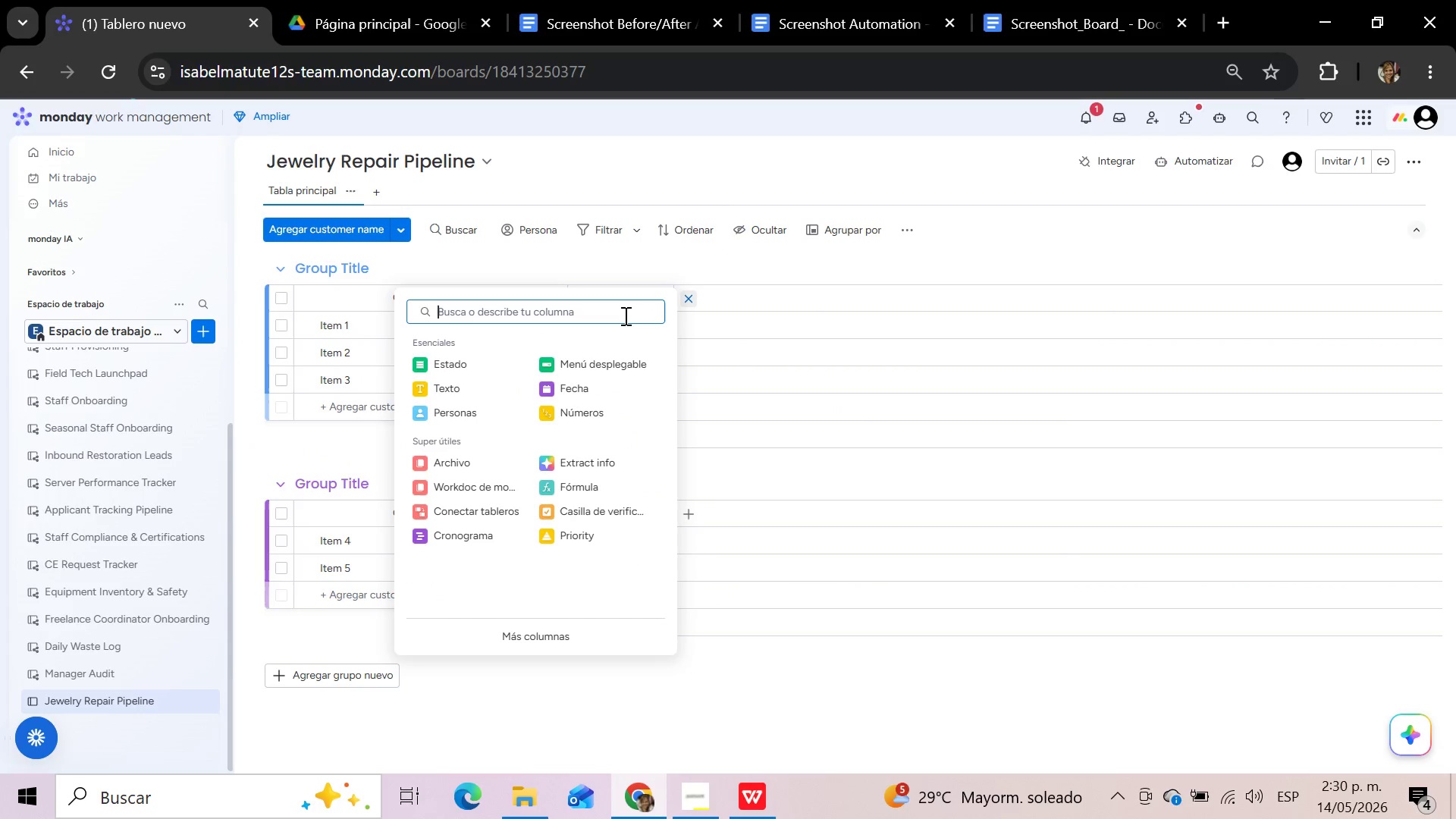 
type(texi)
key(Backspace)
type(to)
 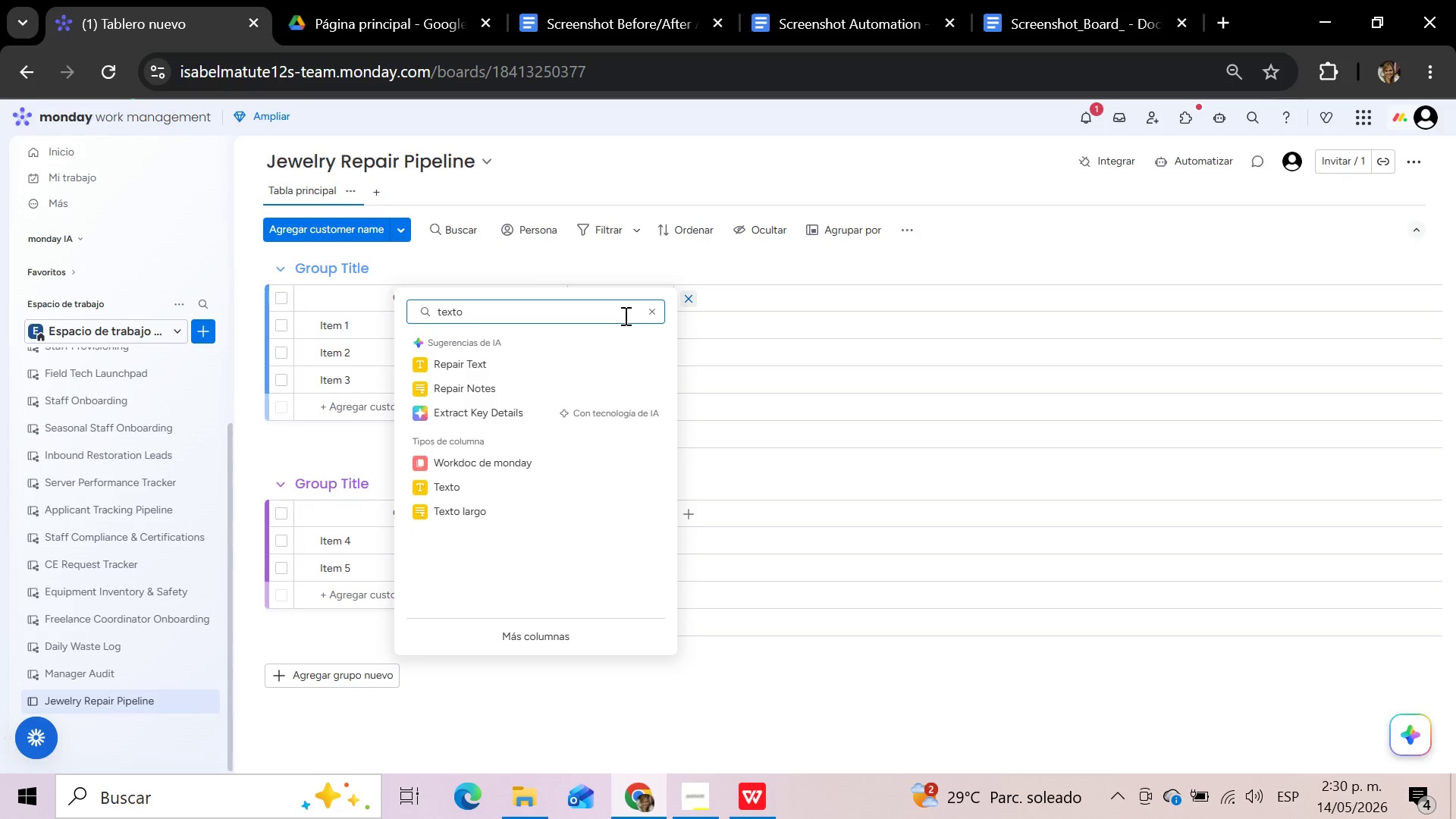 
wait(5.26)
 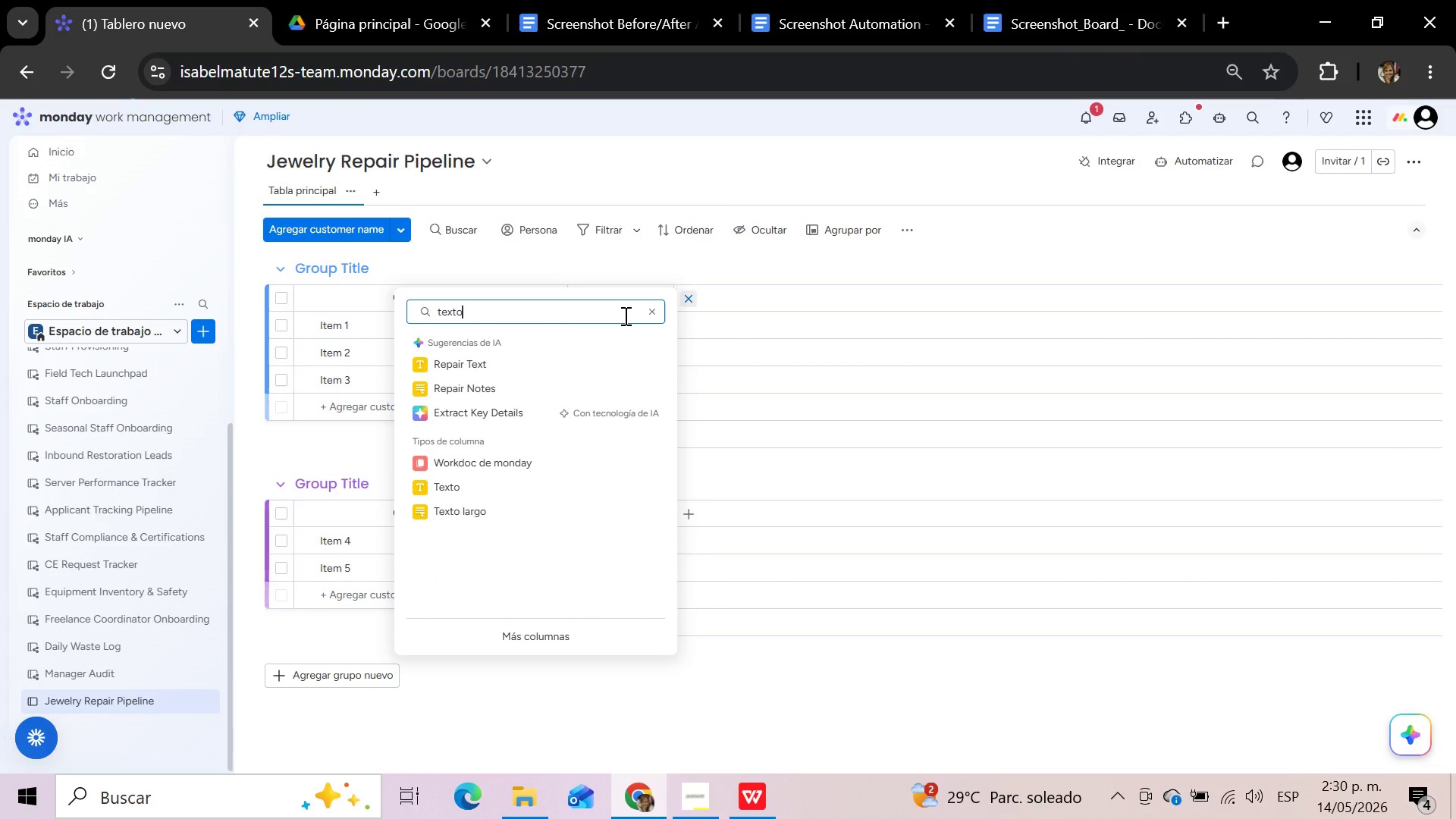 
left_click([557, 501])
 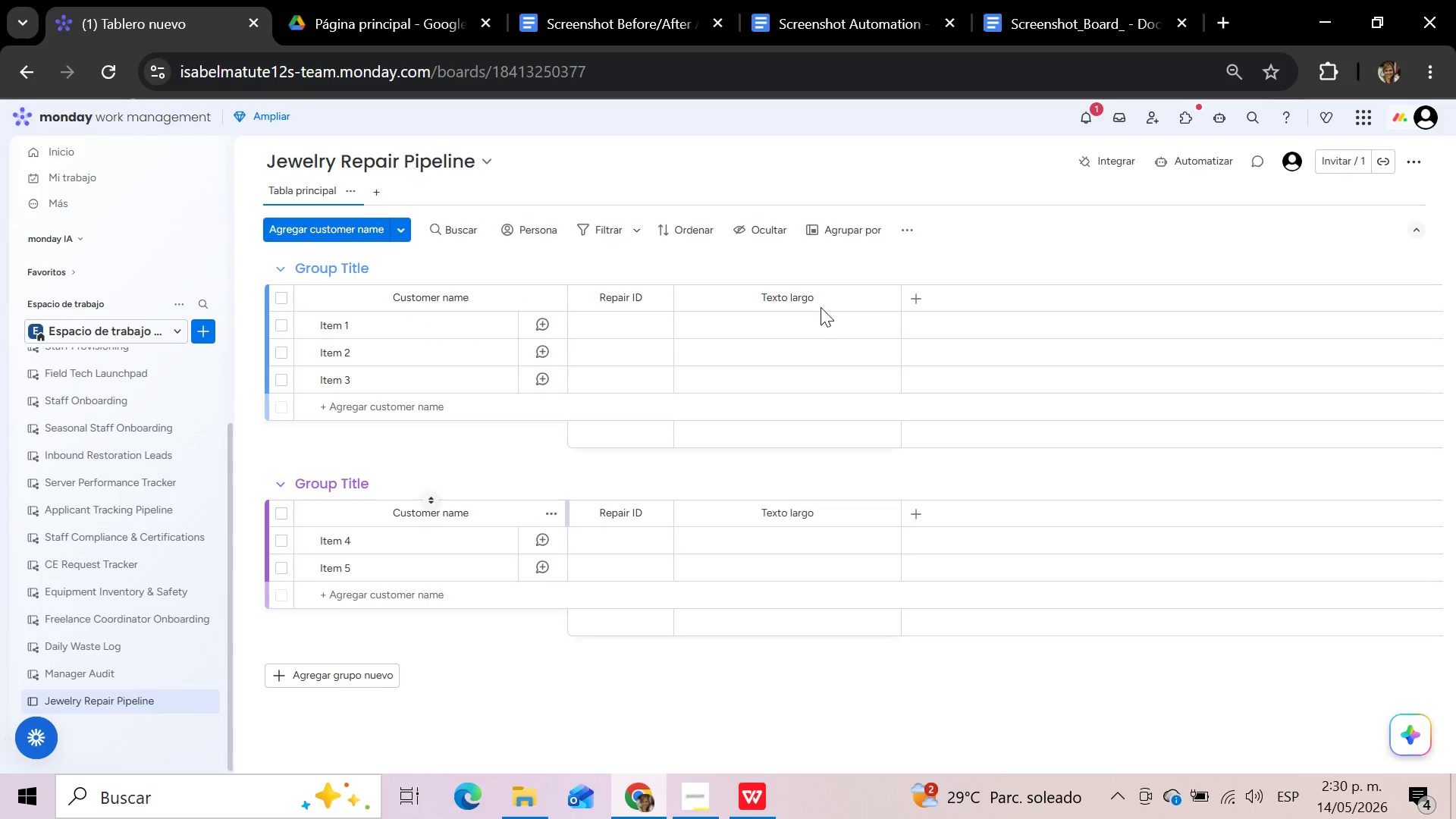 
left_click([817, 303])
 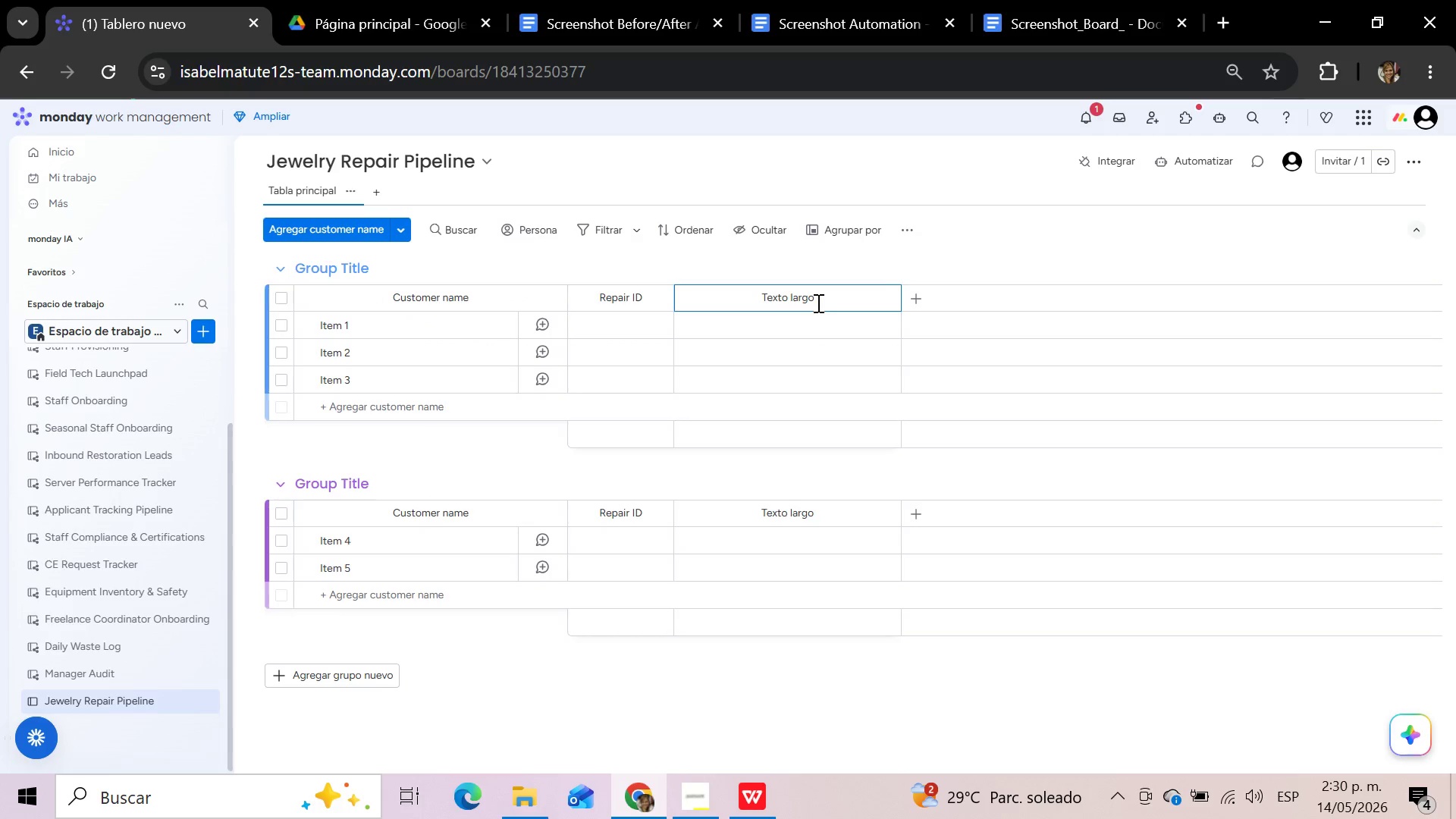 
hold_key(key=Backspace, duration=1.02)
 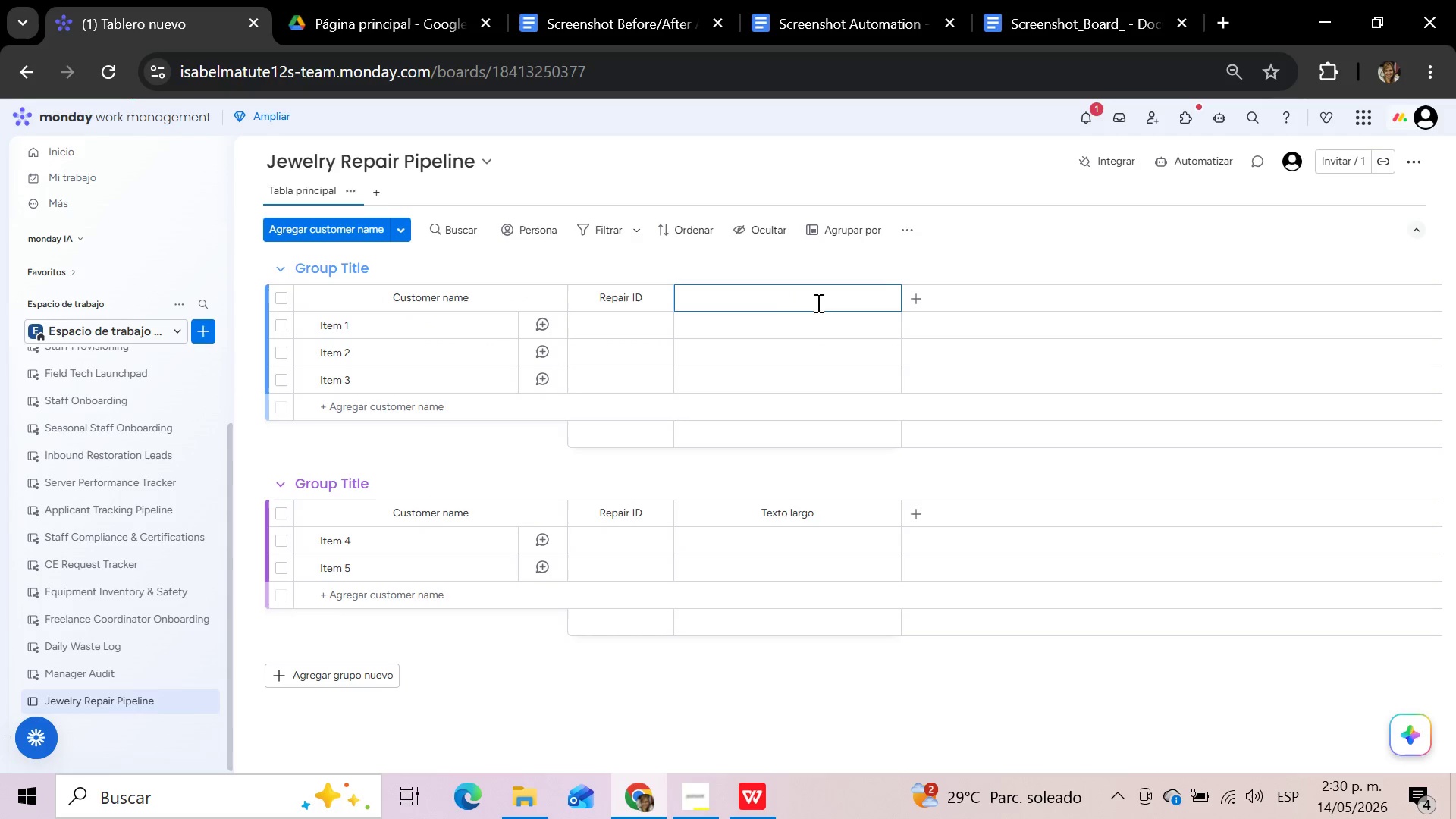 
key(Control+V)
 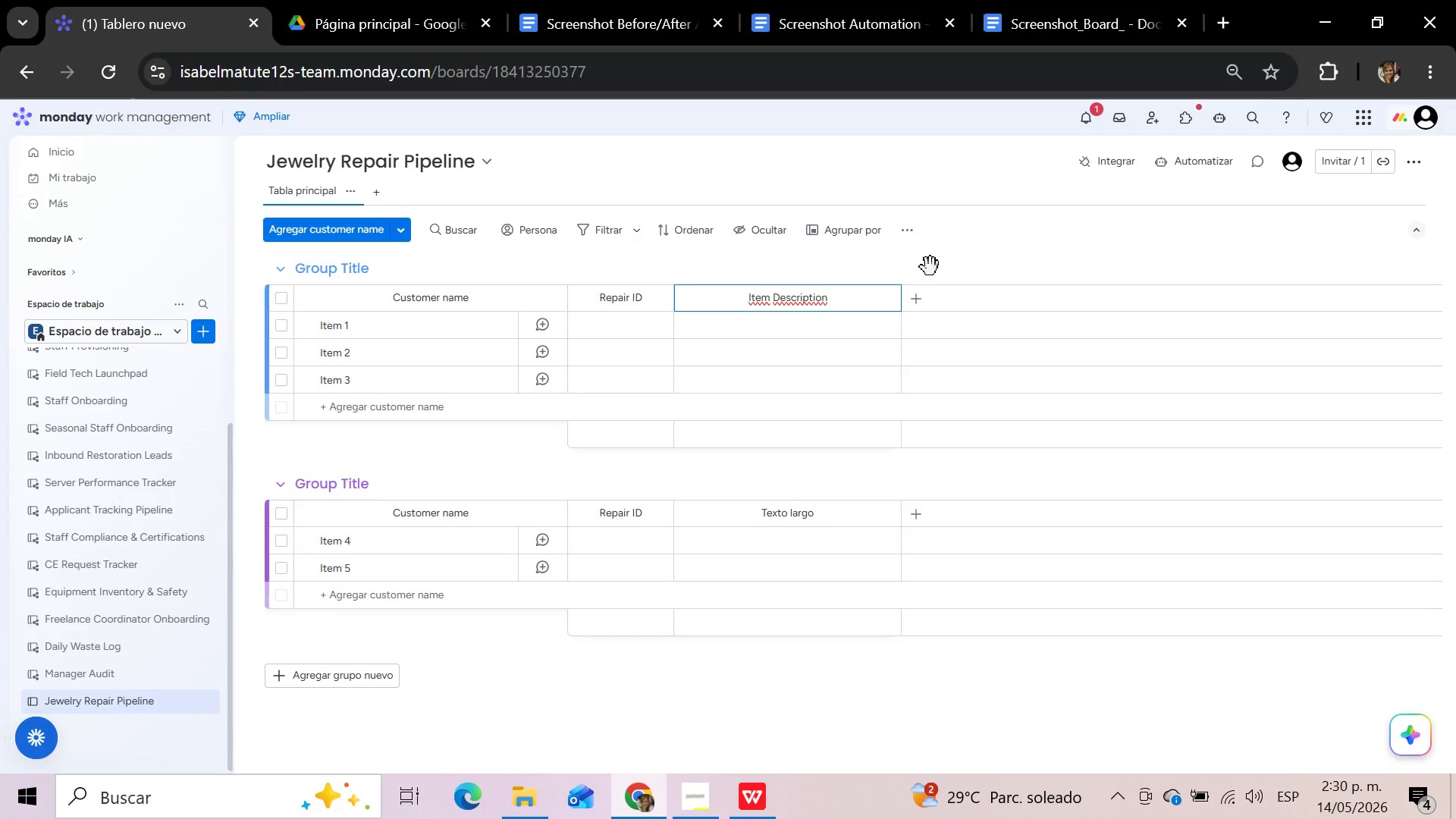 
left_click([935, 264])
 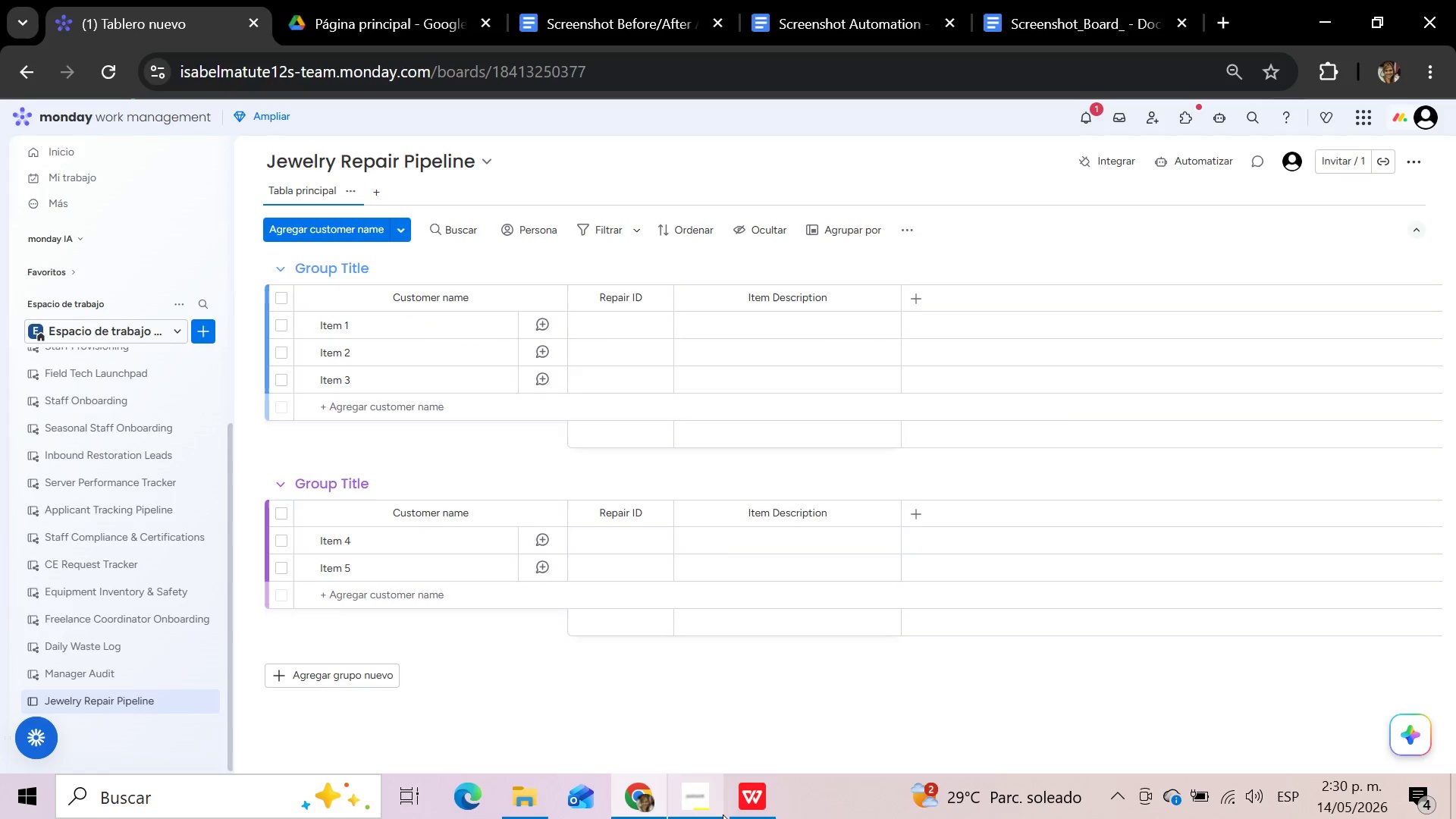 
left_click([752, 807])
 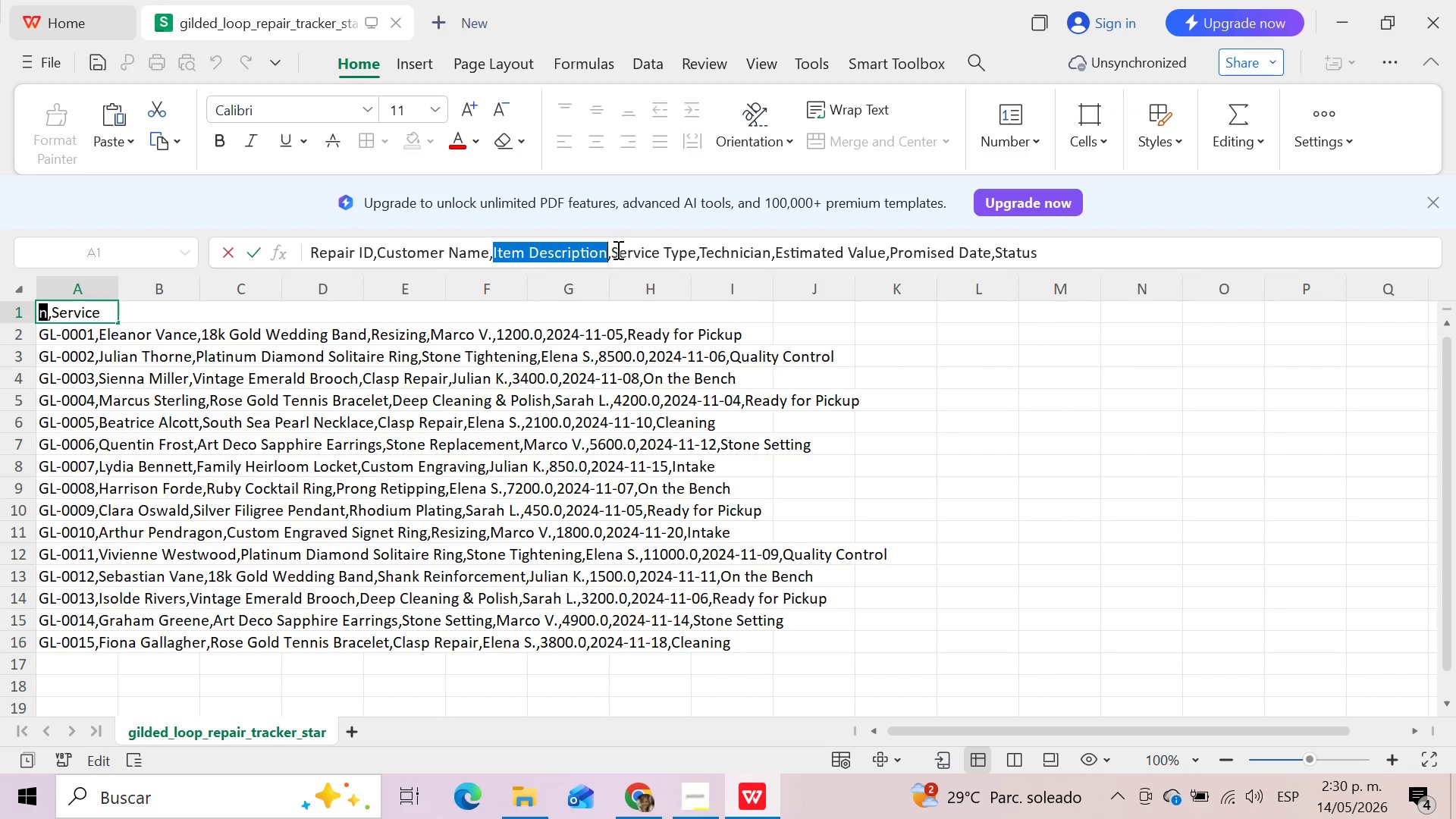 
left_click_drag(start_coordinate=[614, 249], to_coordinate=[693, 246])
 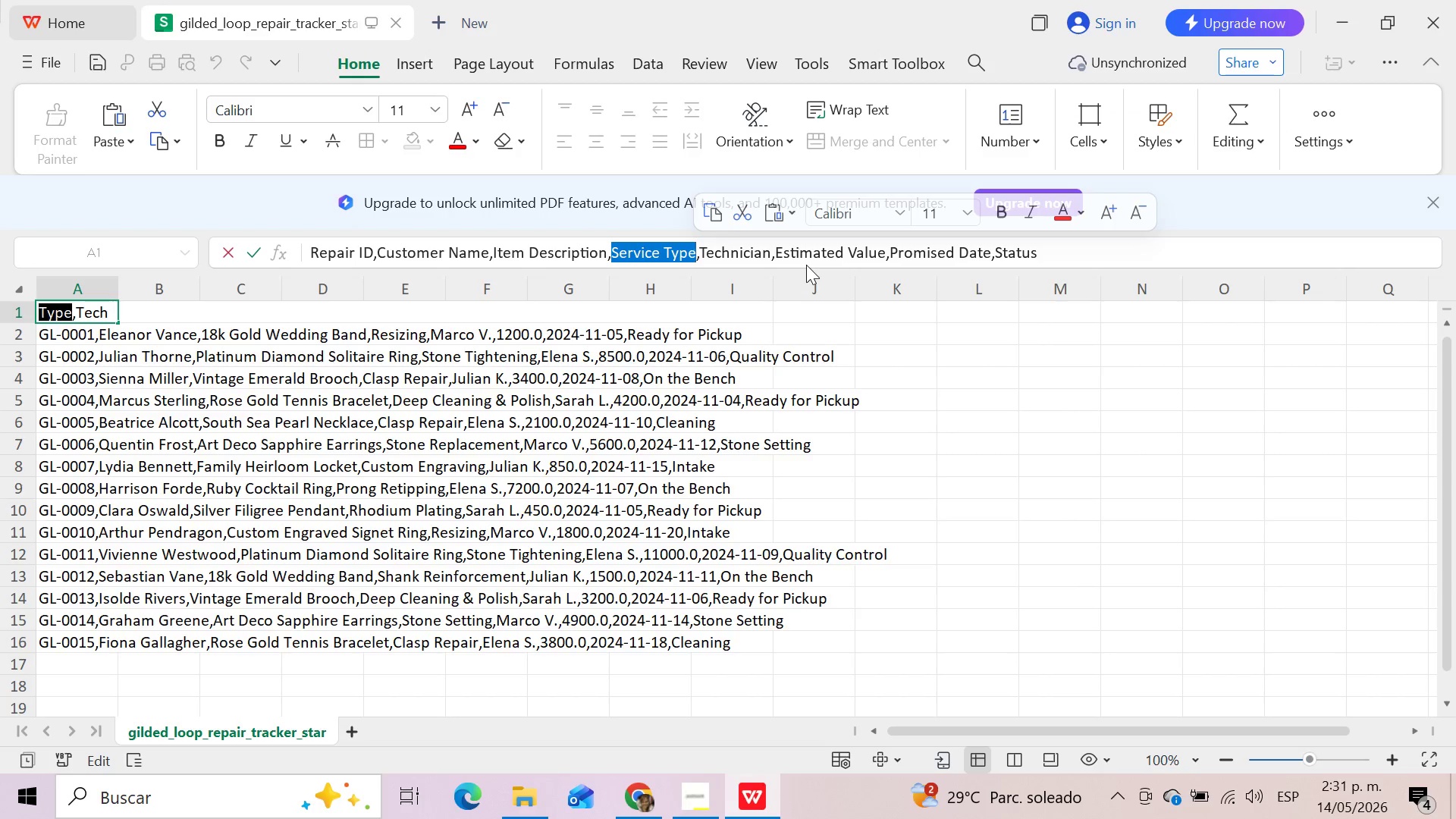 
key(Control+C)
 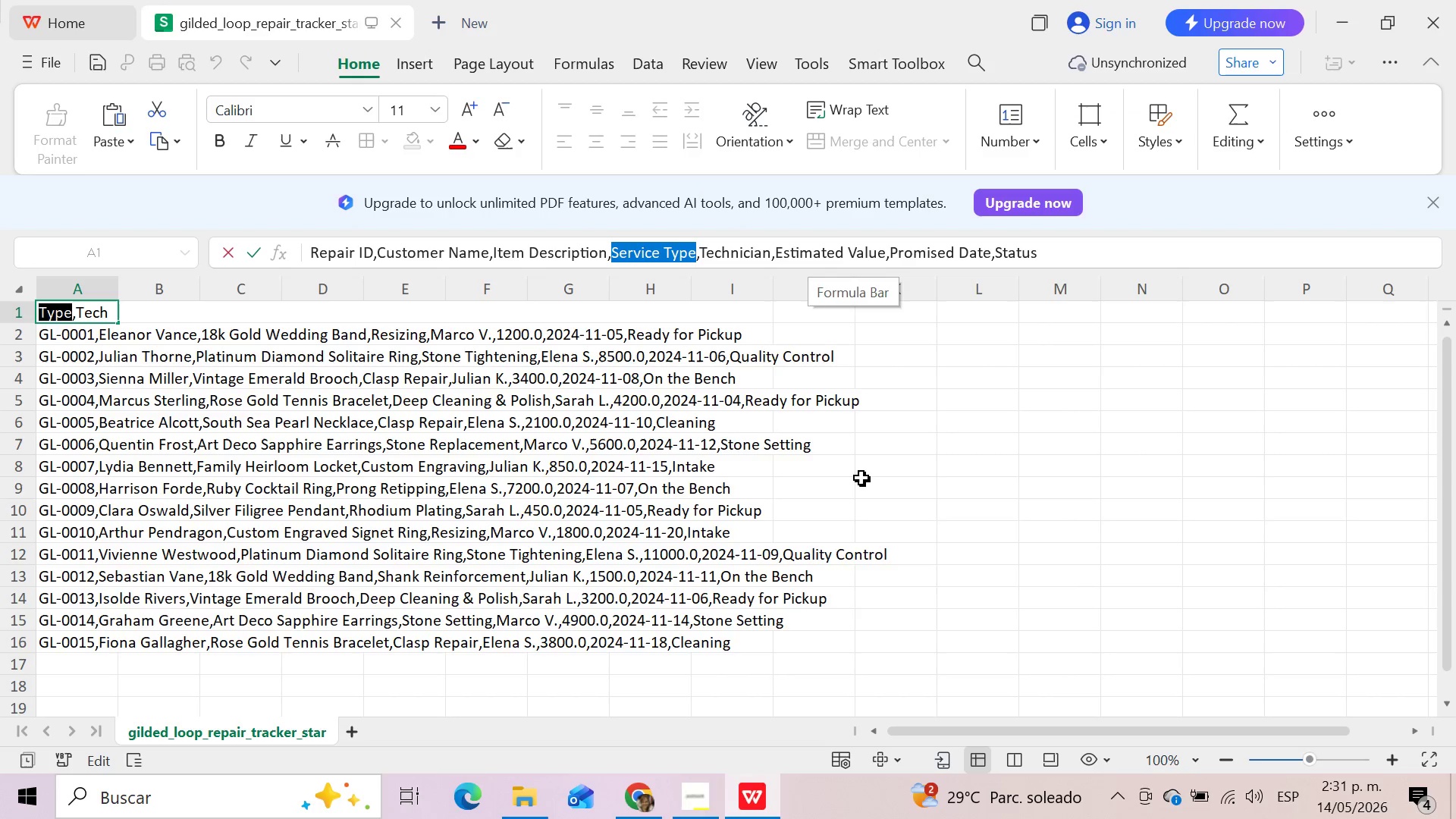 
left_click([644, 804])
 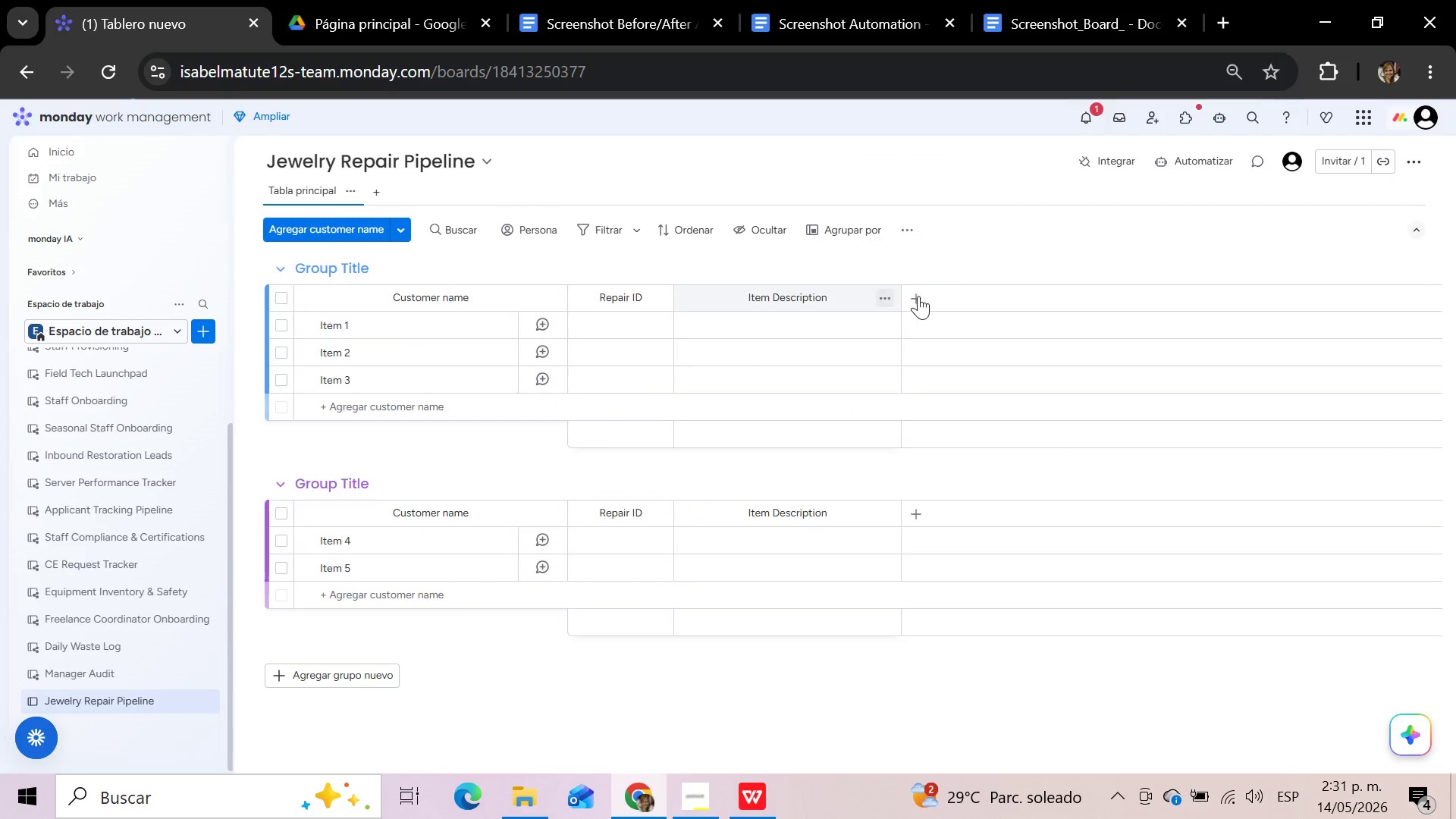 
left_click([921, 298])
 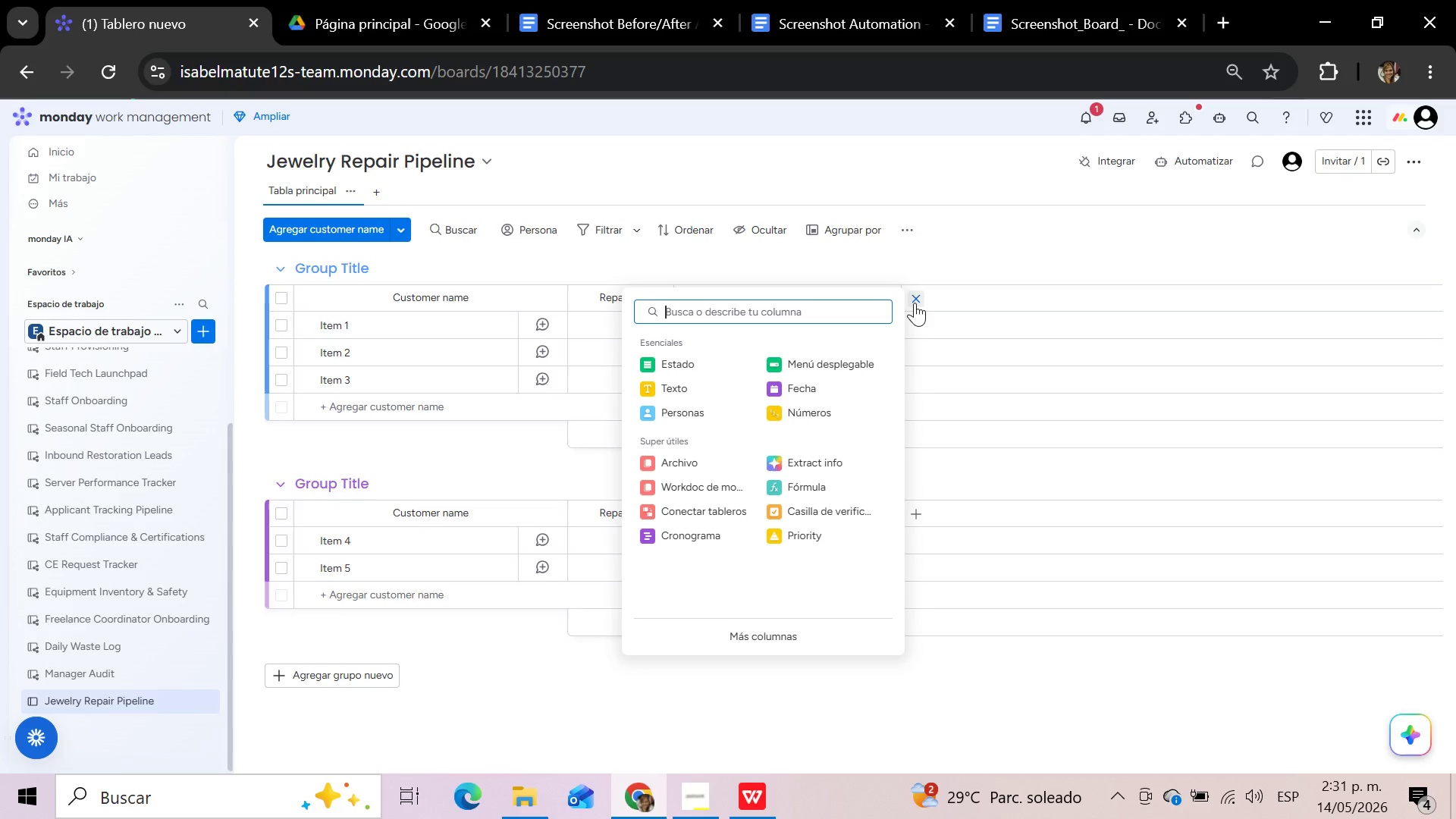 
left_click([843, 363])
 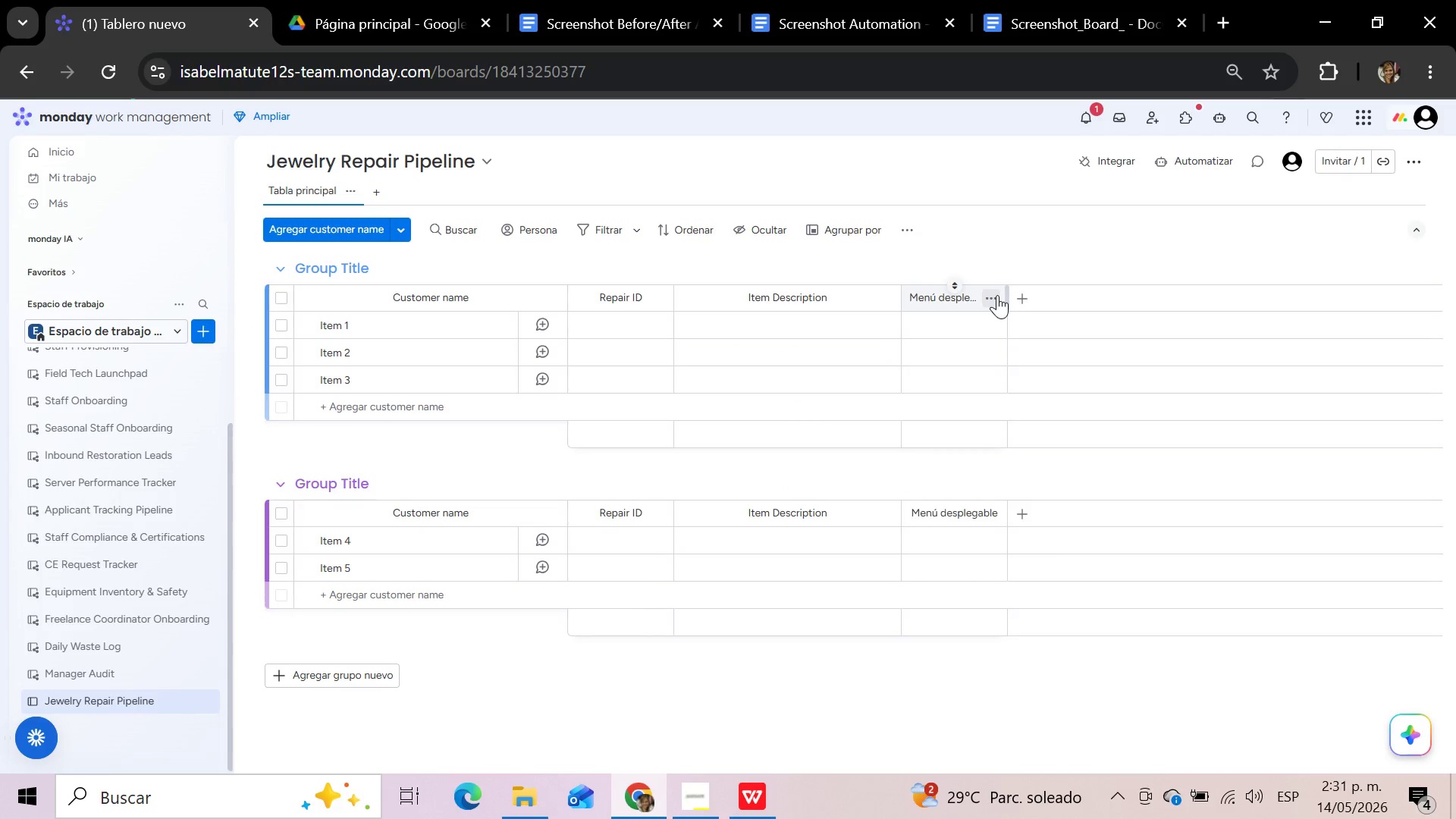 
left_click([974, 297])
 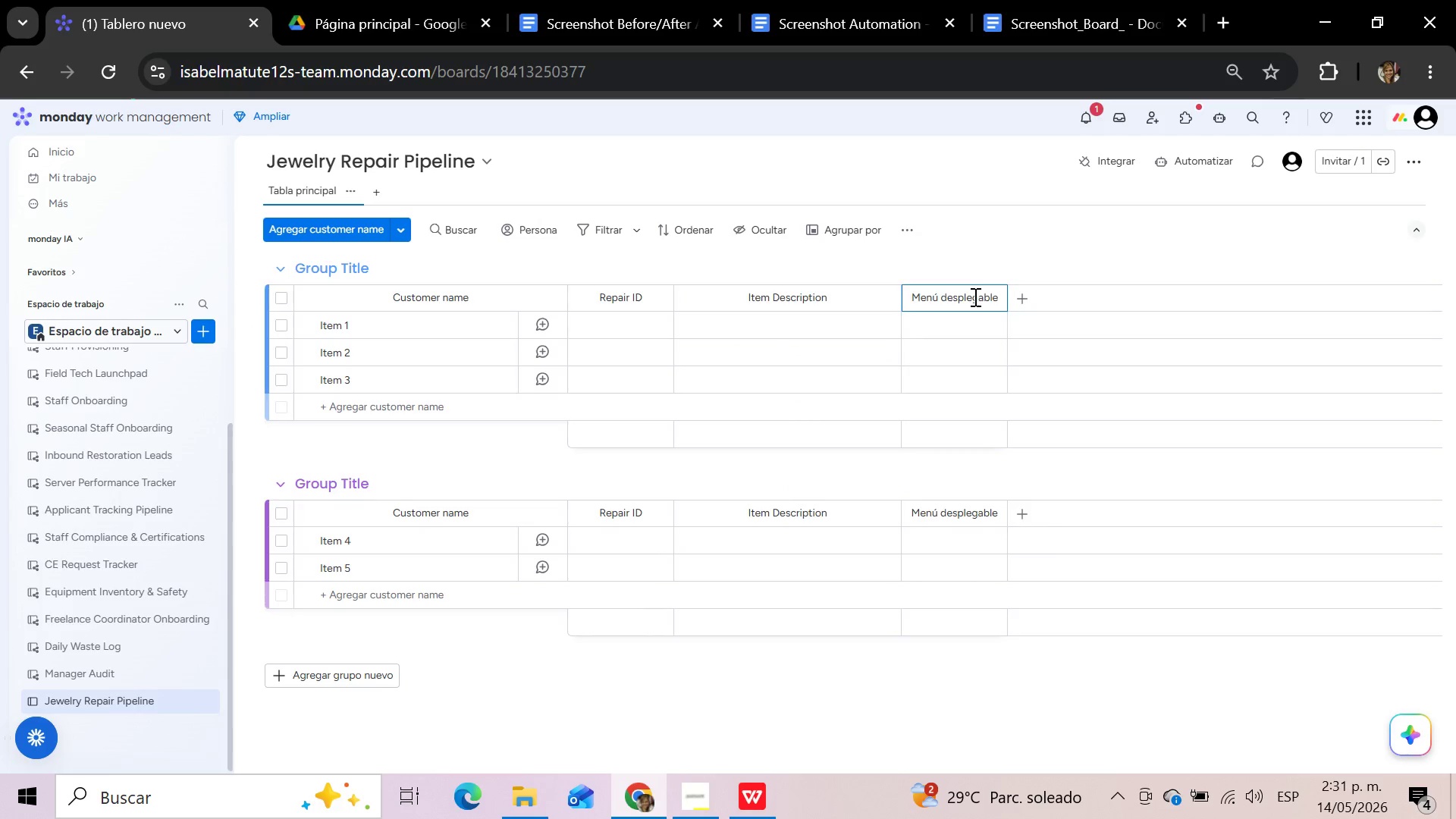 
hold_key(key=Backspace, duration=1.5)
 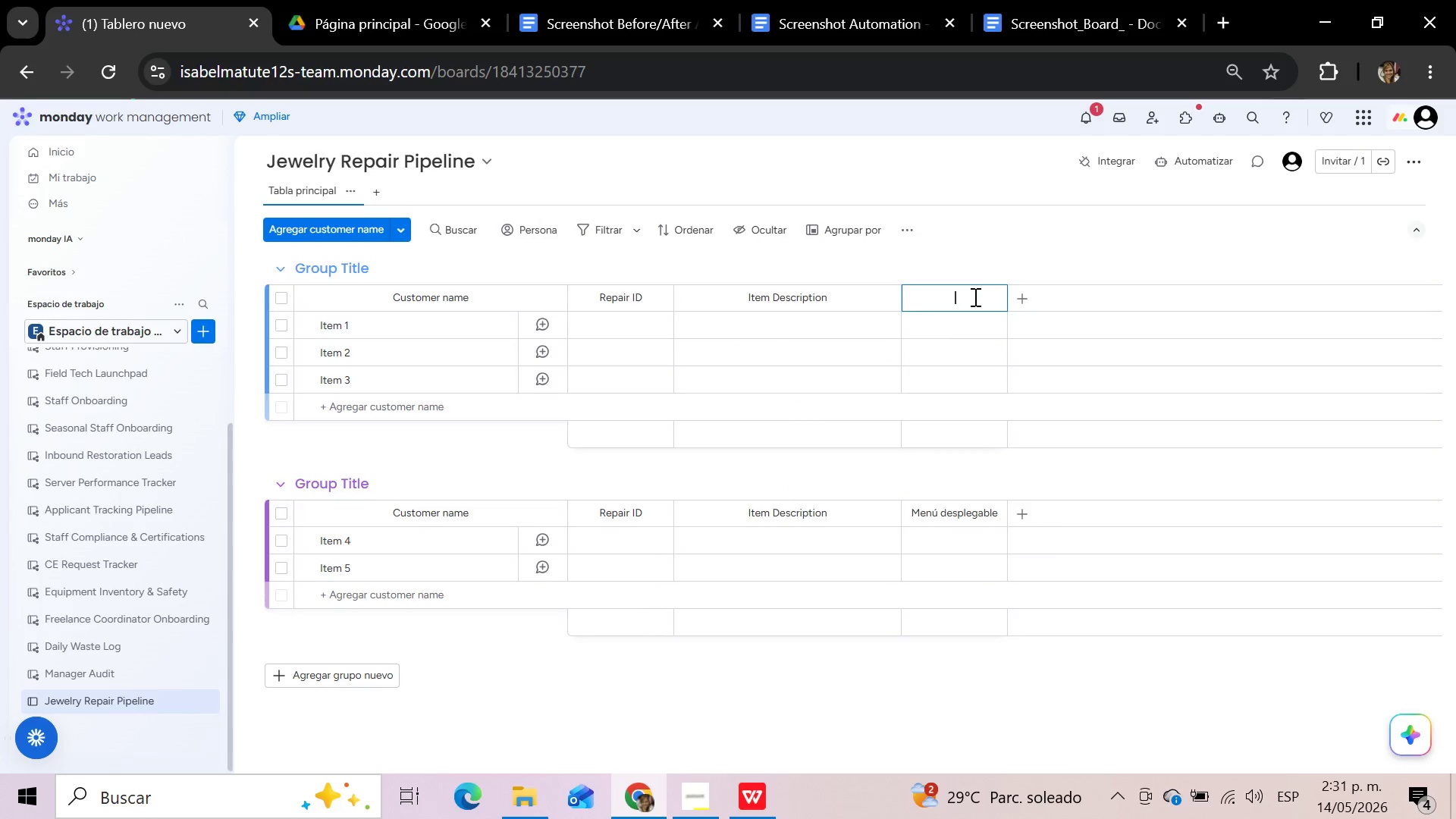 
key(Backspace)
 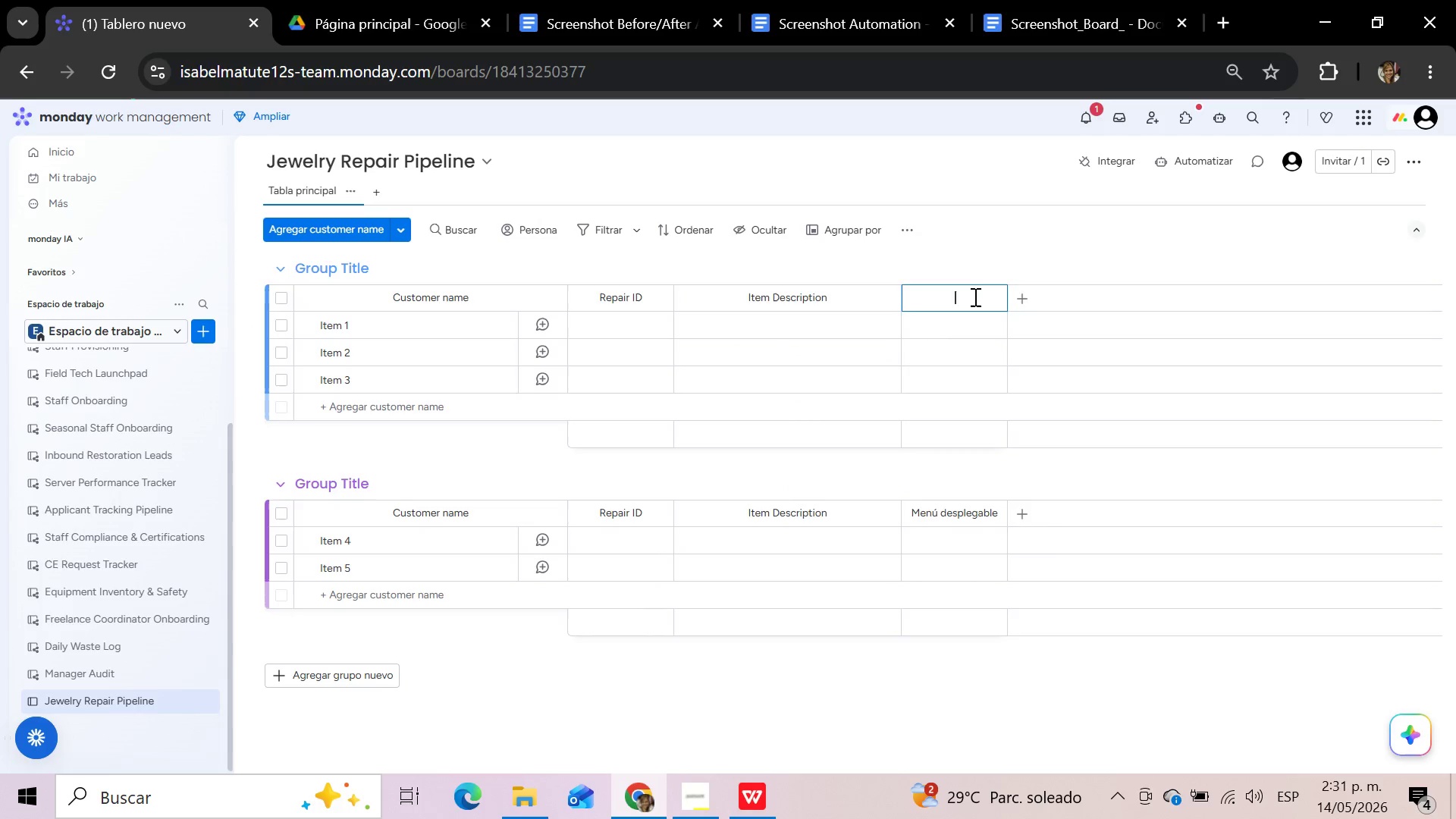 
key(Backspace)
 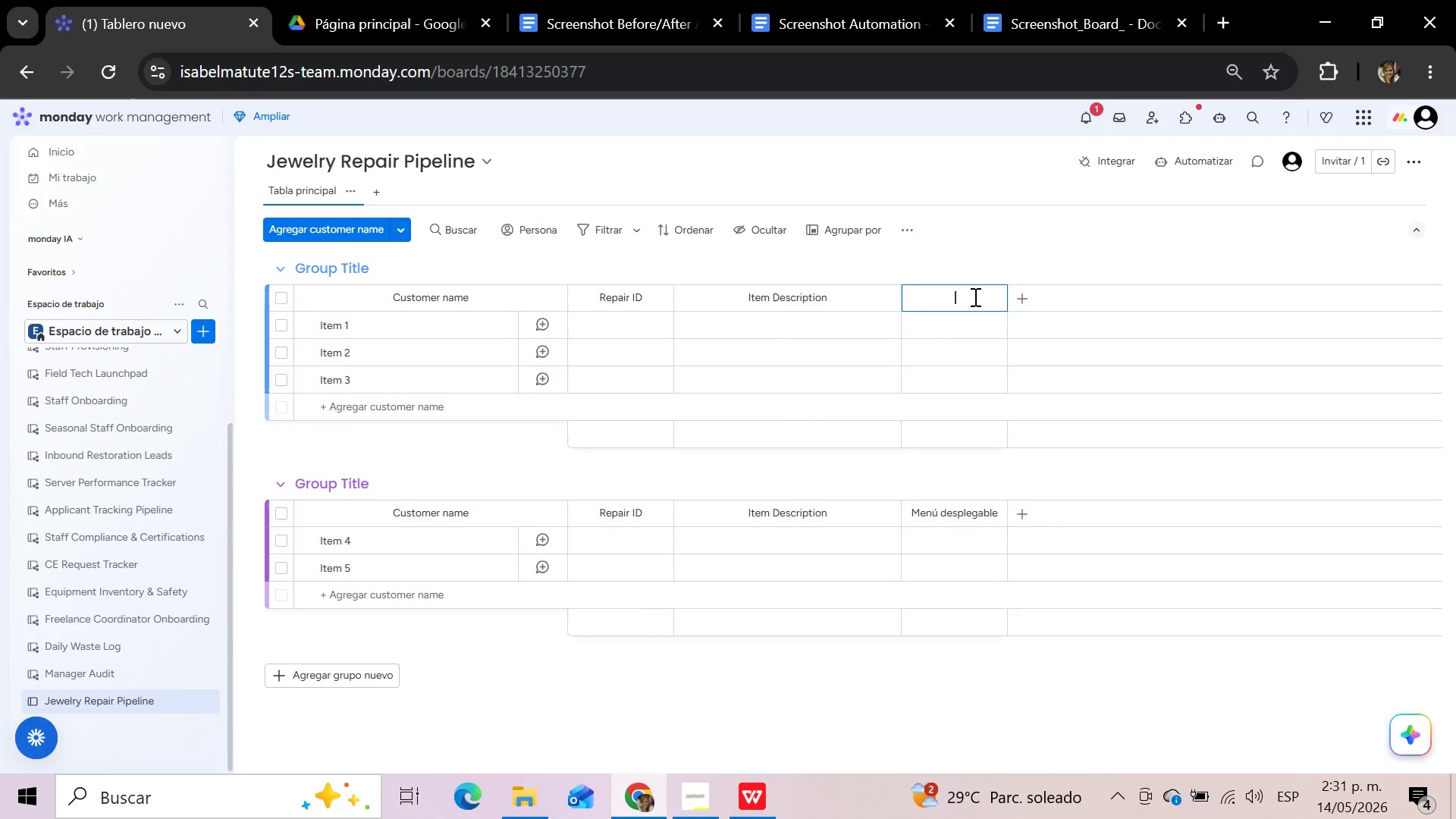 
key(Backspace)
 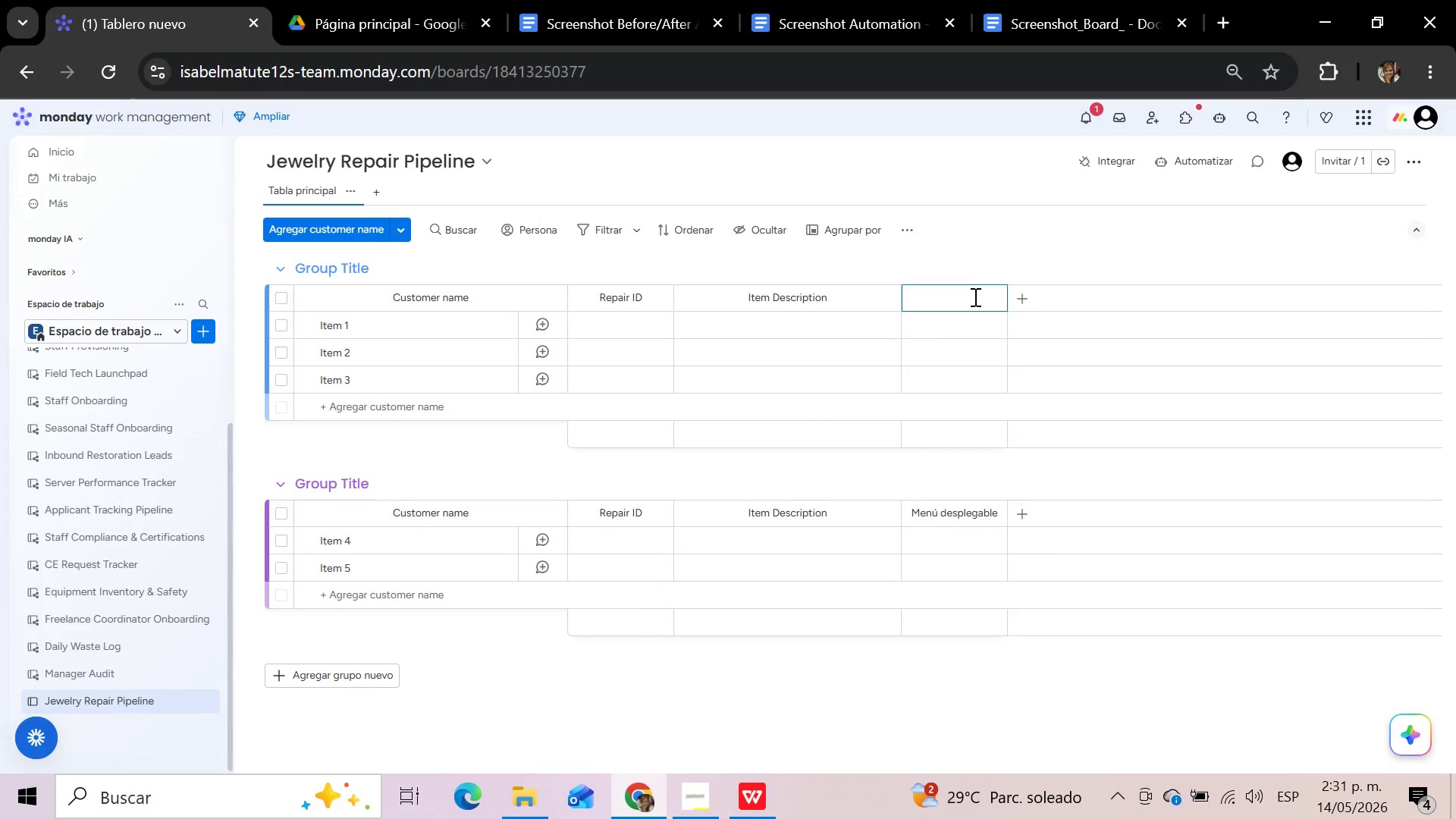 
key(Backspace)
 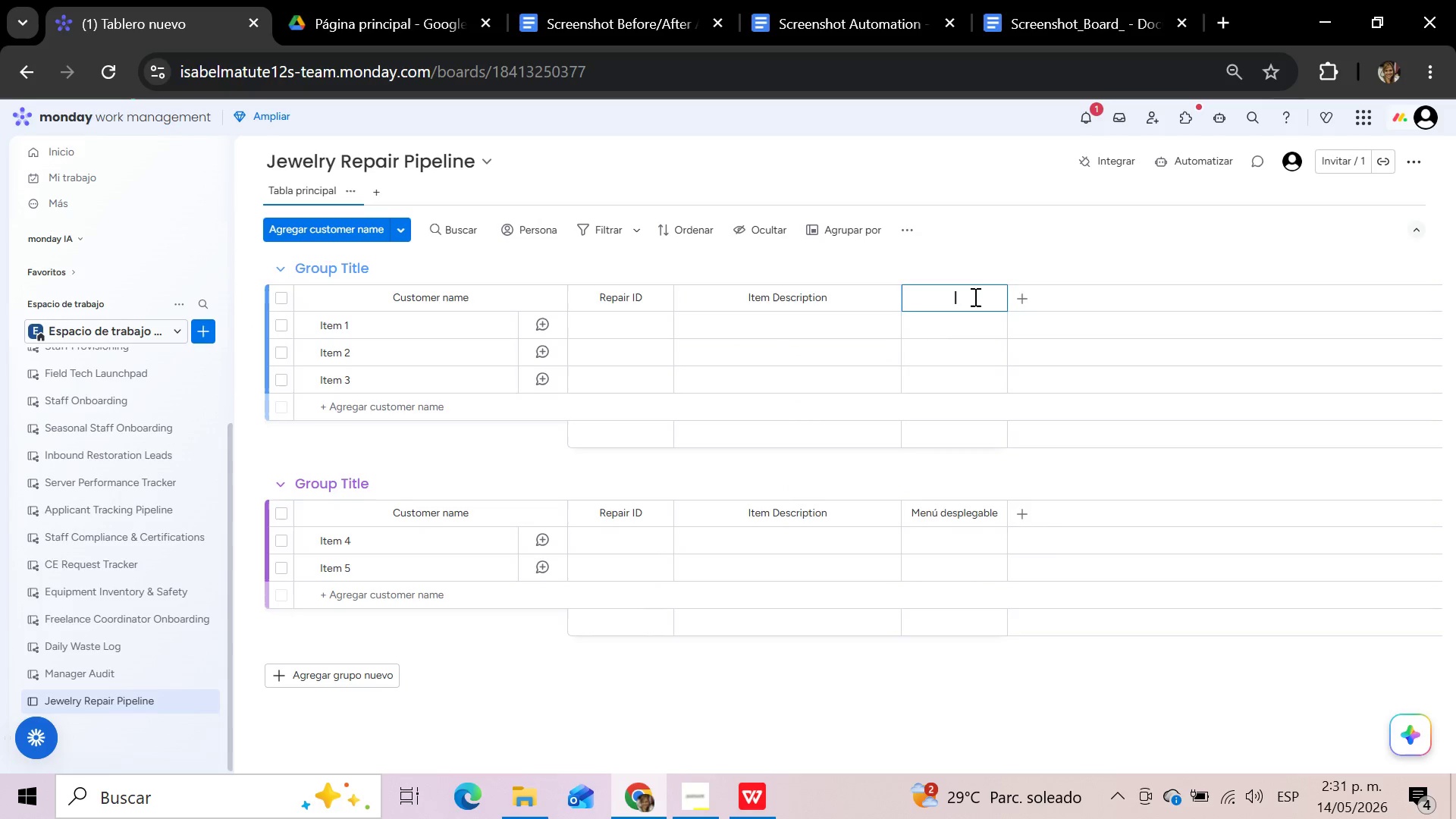 
key(Control+V)
 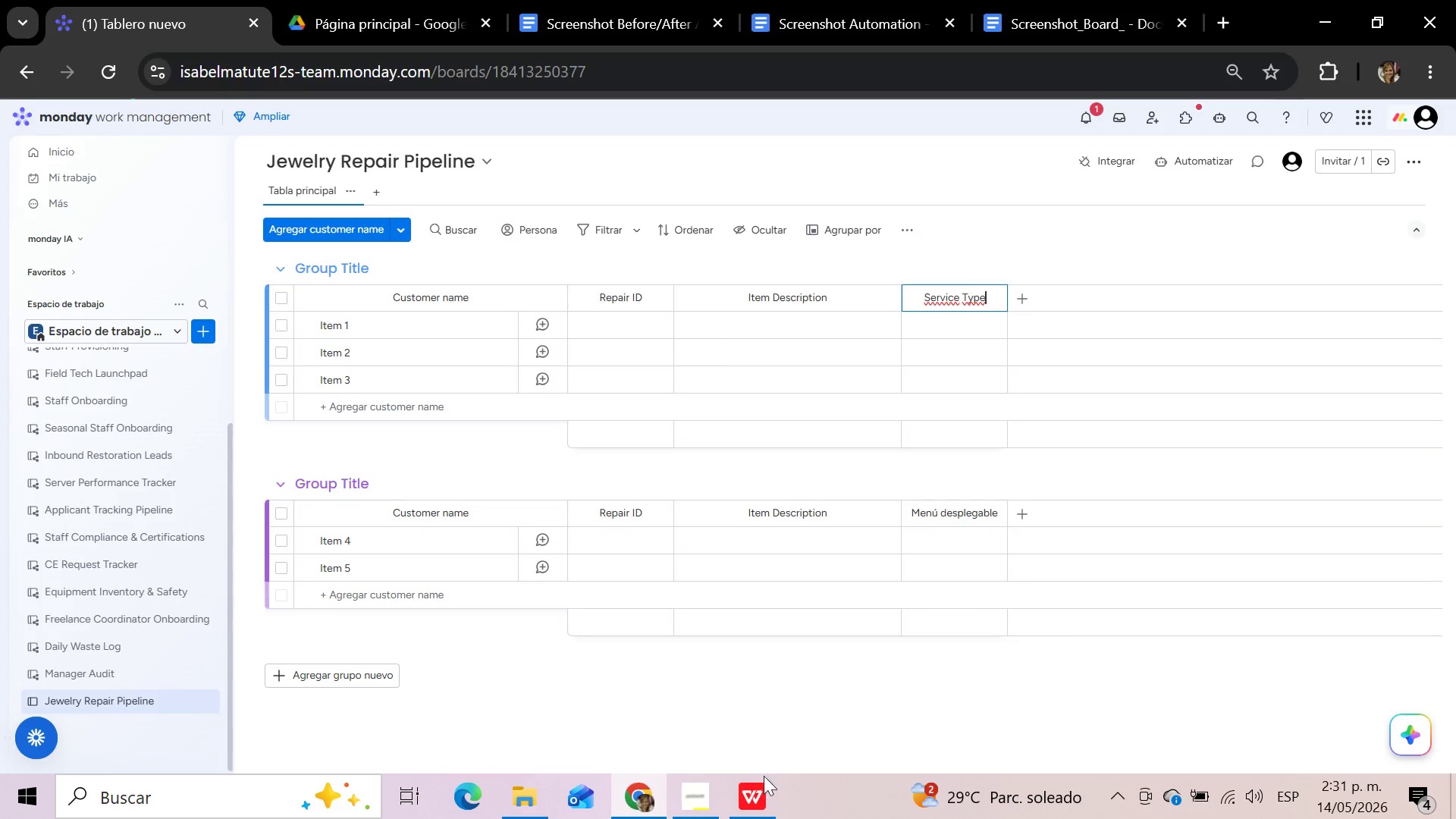 
left_click([774, 802])
 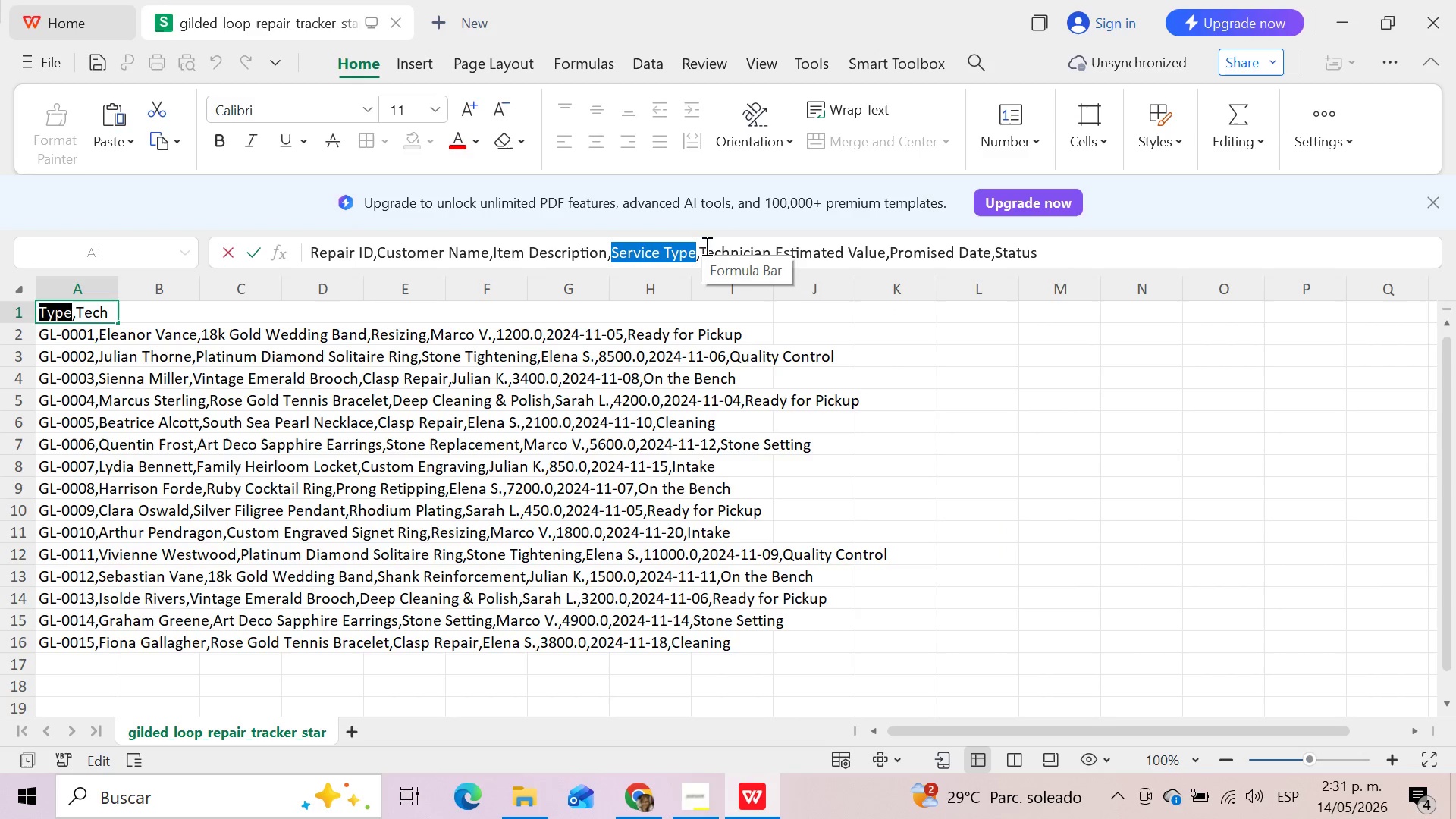 
wait(5.77)
 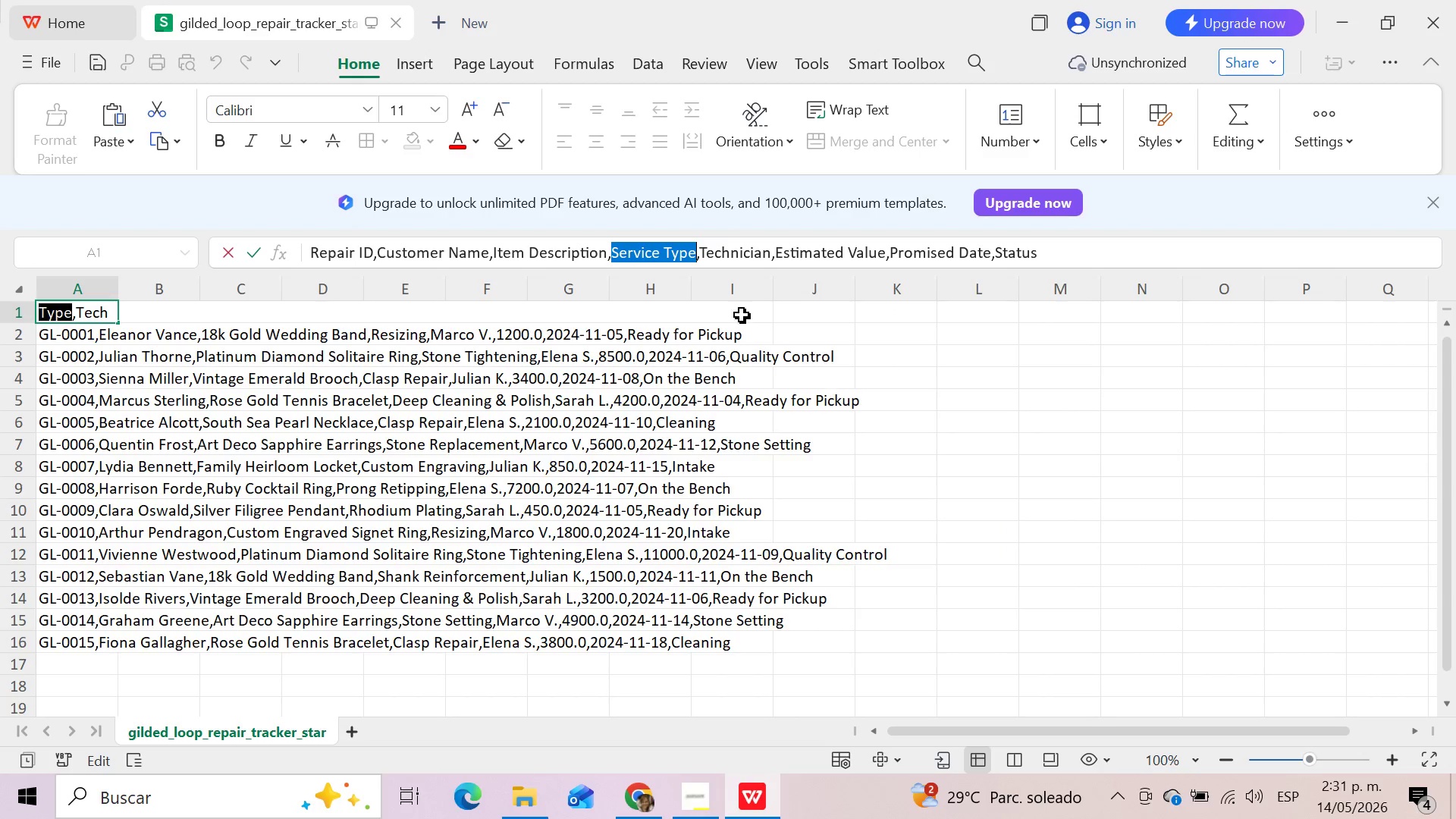 
left_click_drag(start_coordinate=[701, 249], to_coordinate=[770, 249])
 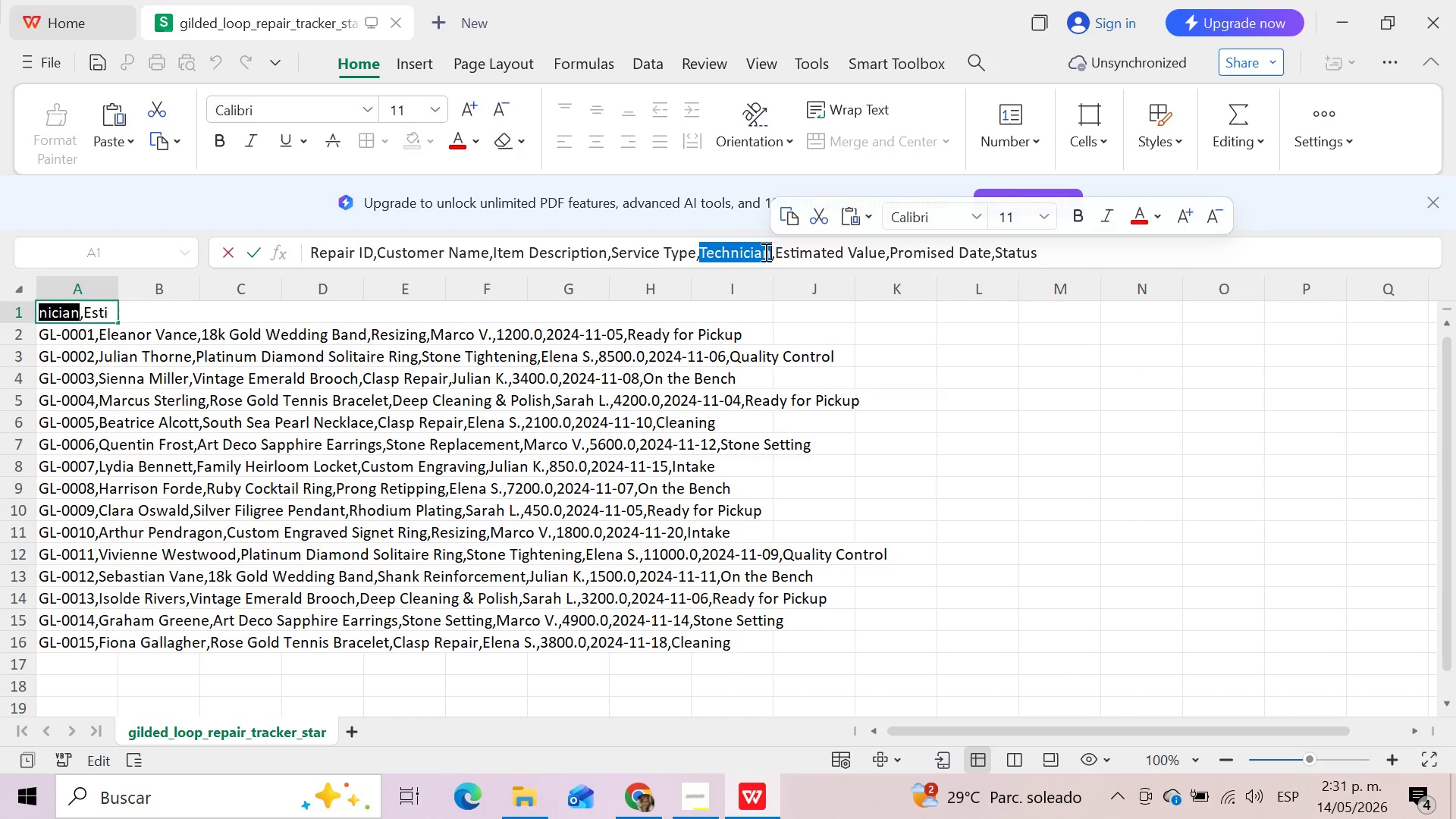 
key(Control+C)
 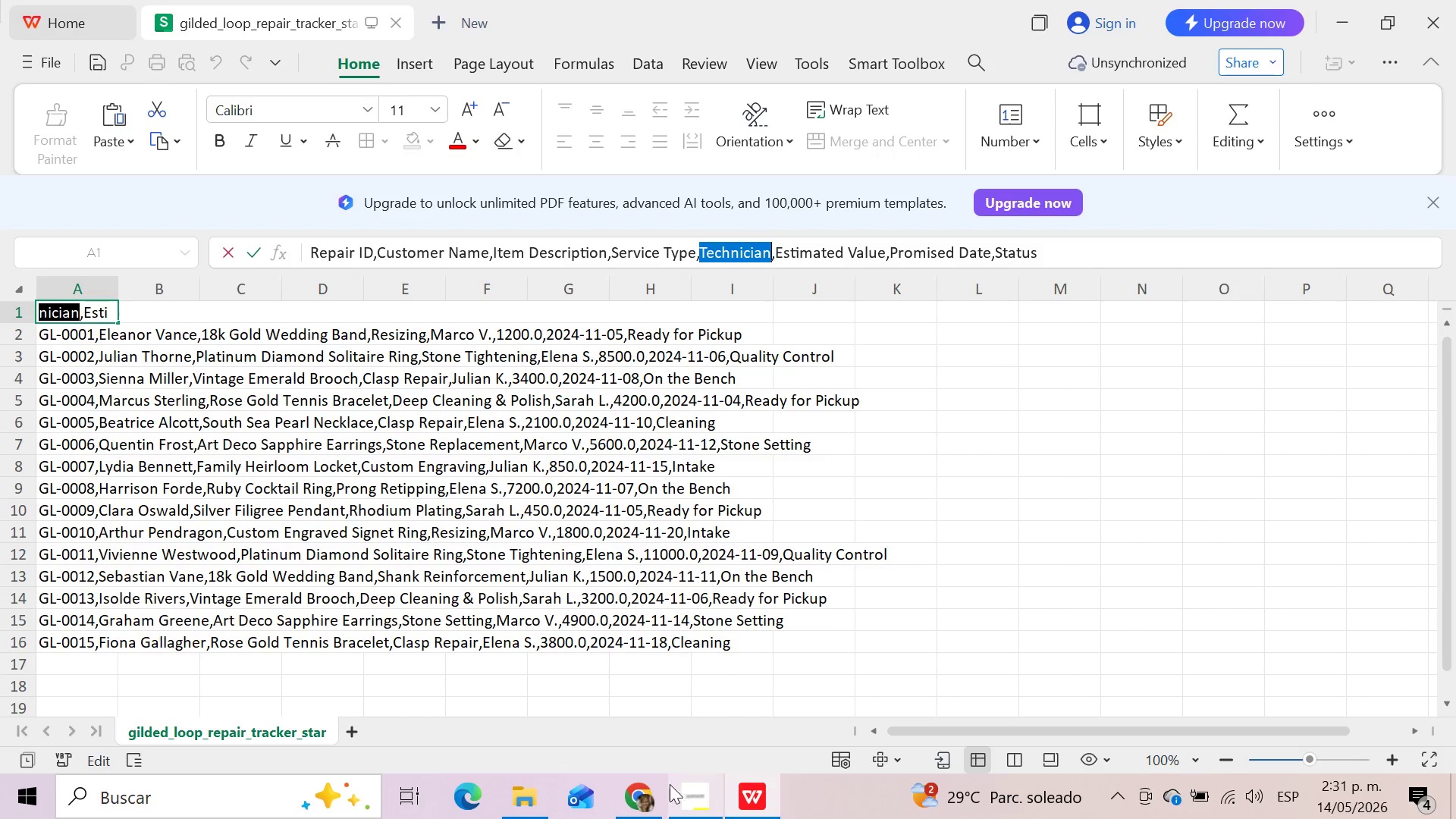 
left_click([654, 793])
 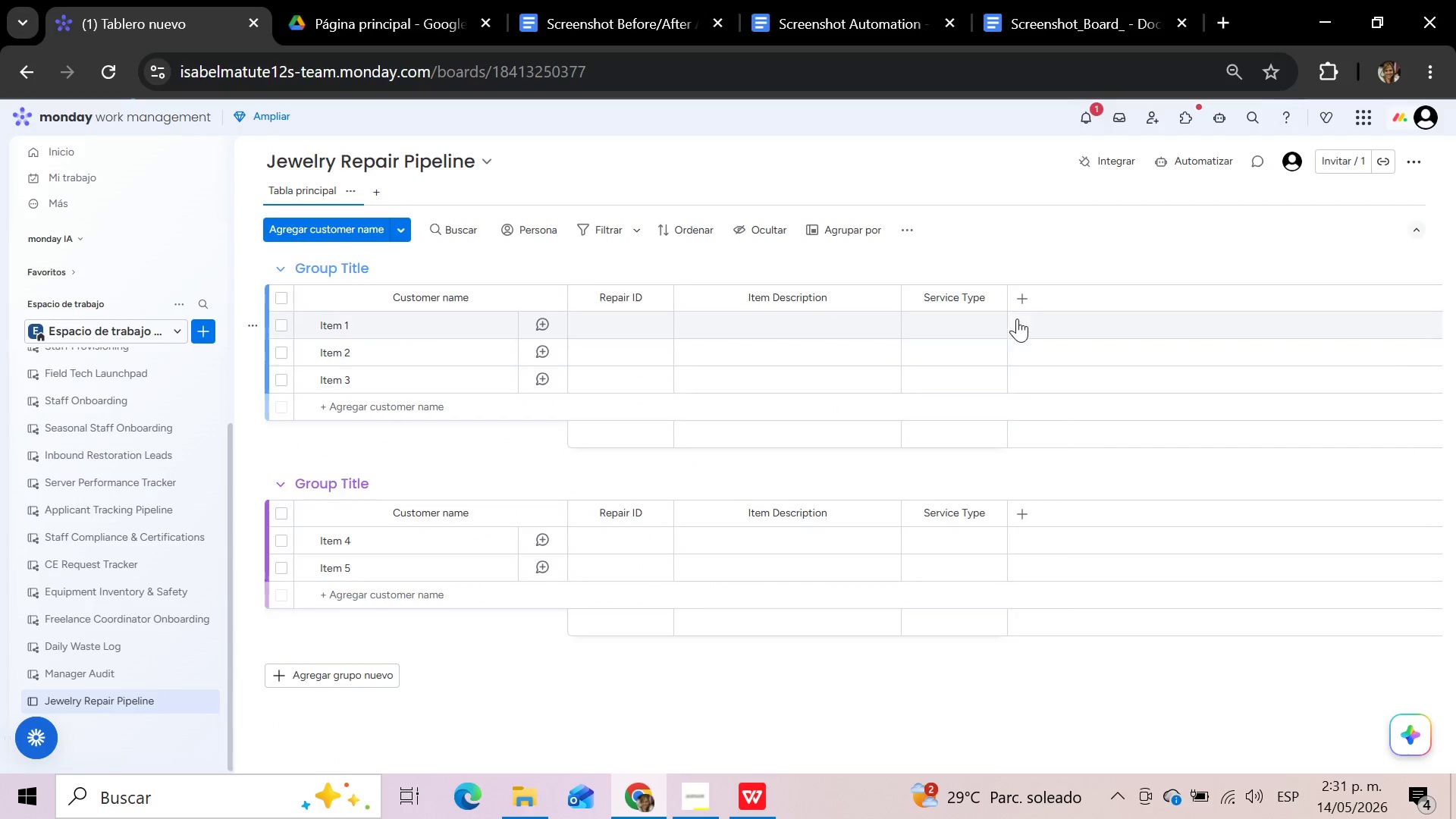 
left_click([1024, 302])
 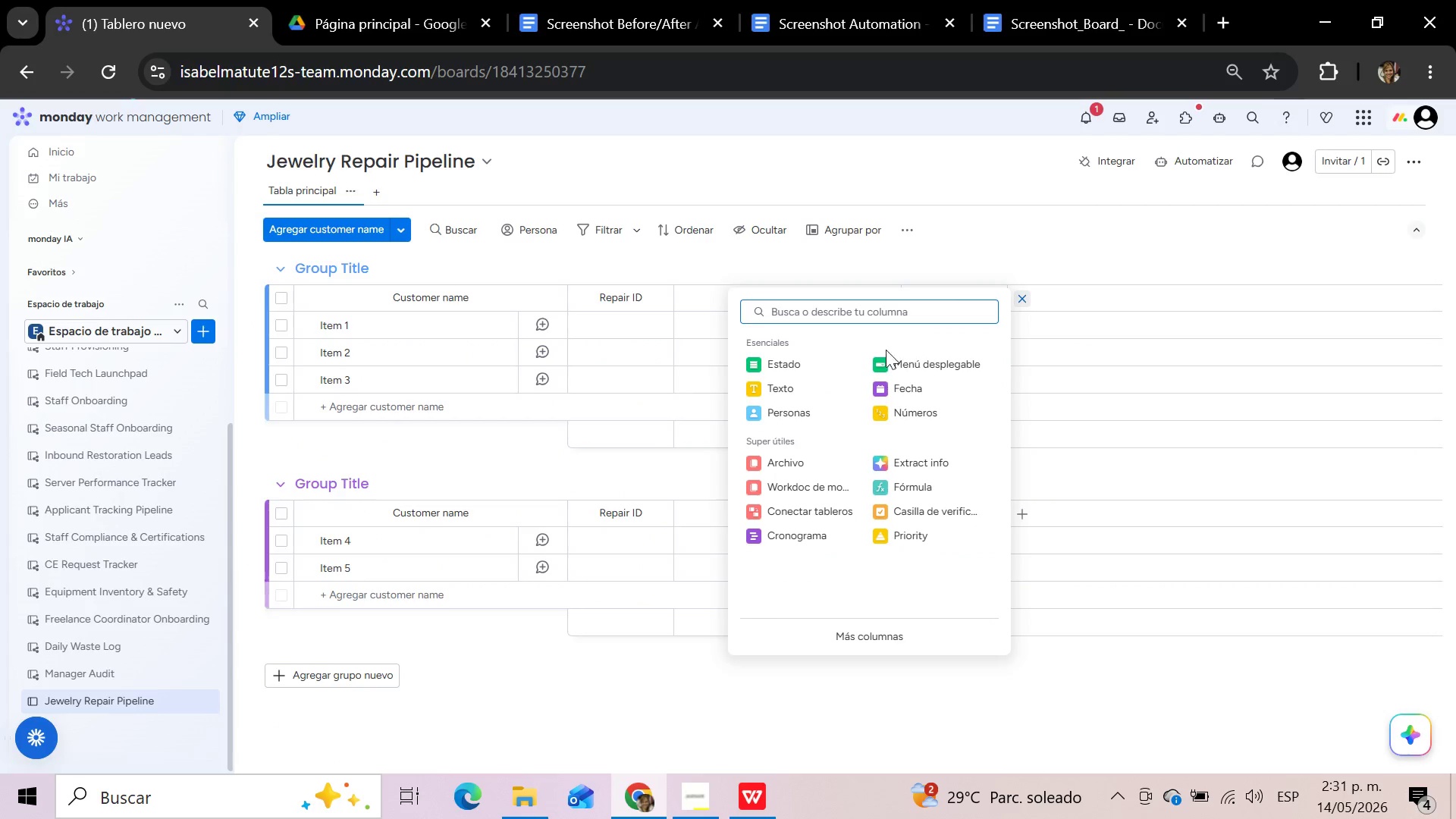 
left_click([825, 378])
 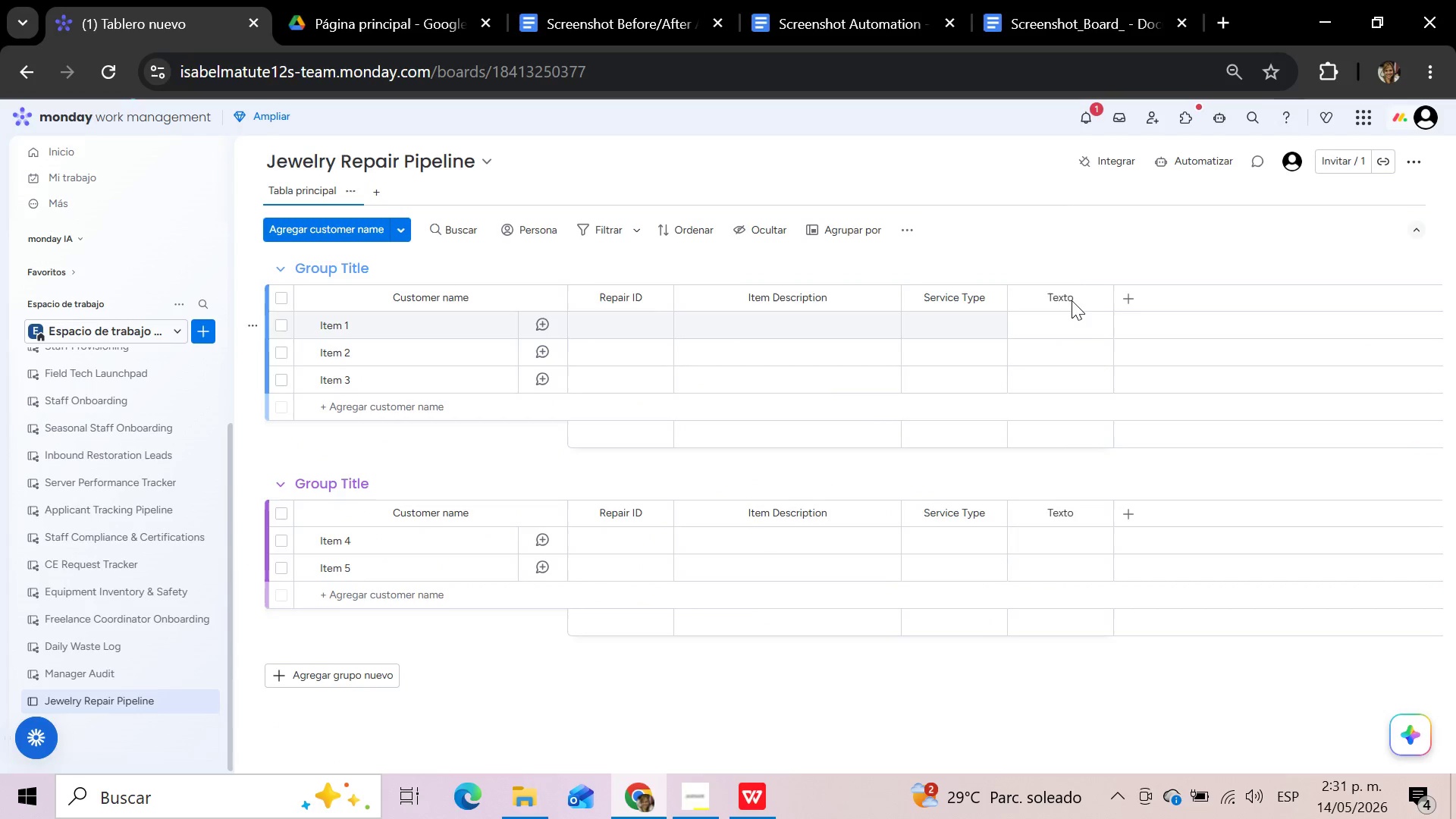 
left_click([1072, 299])
 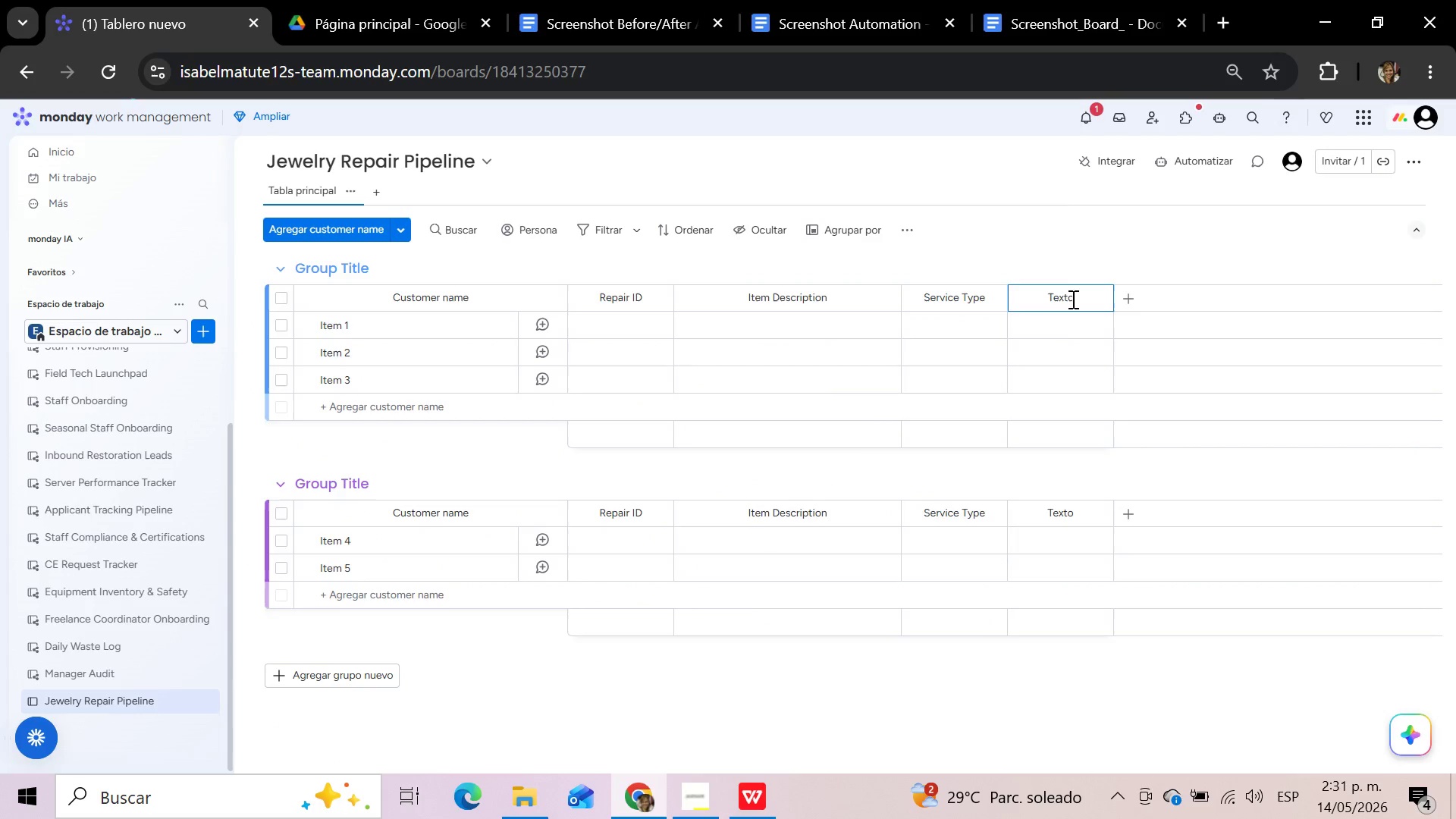 
hold_key(key=Backspace, duration=0.84)
 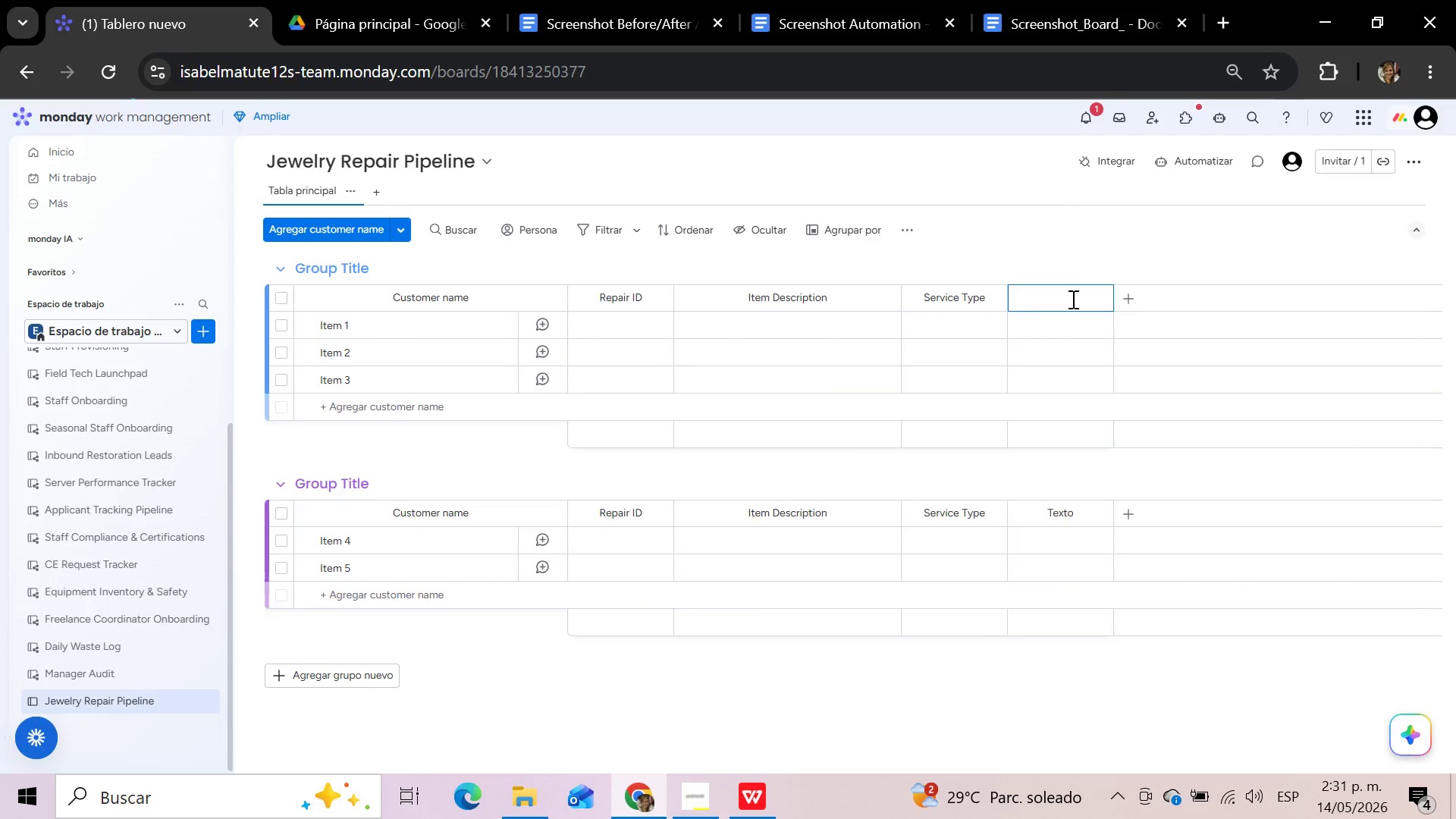 
key(Control+V)
 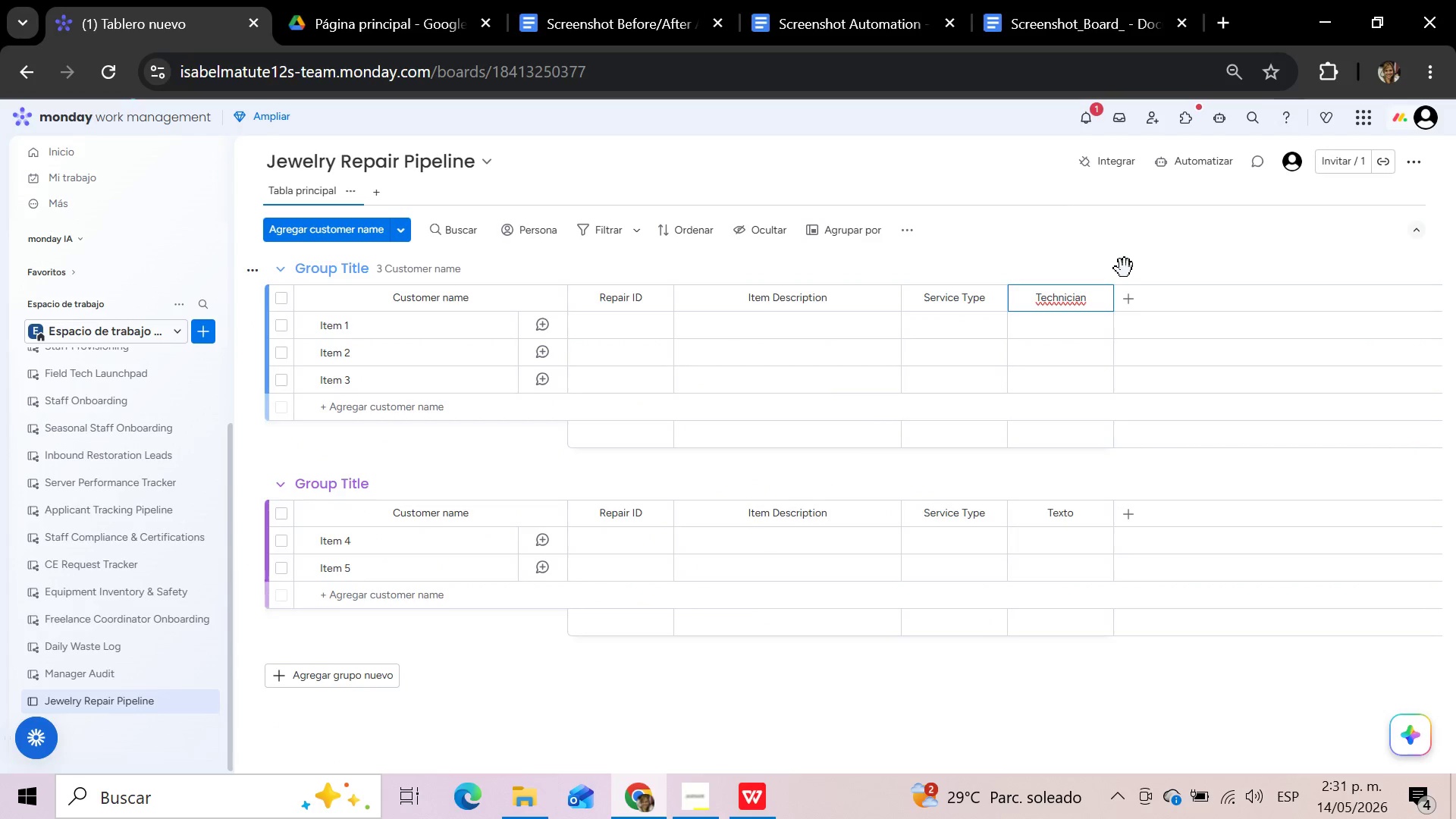 
left_click([1127, 262])
 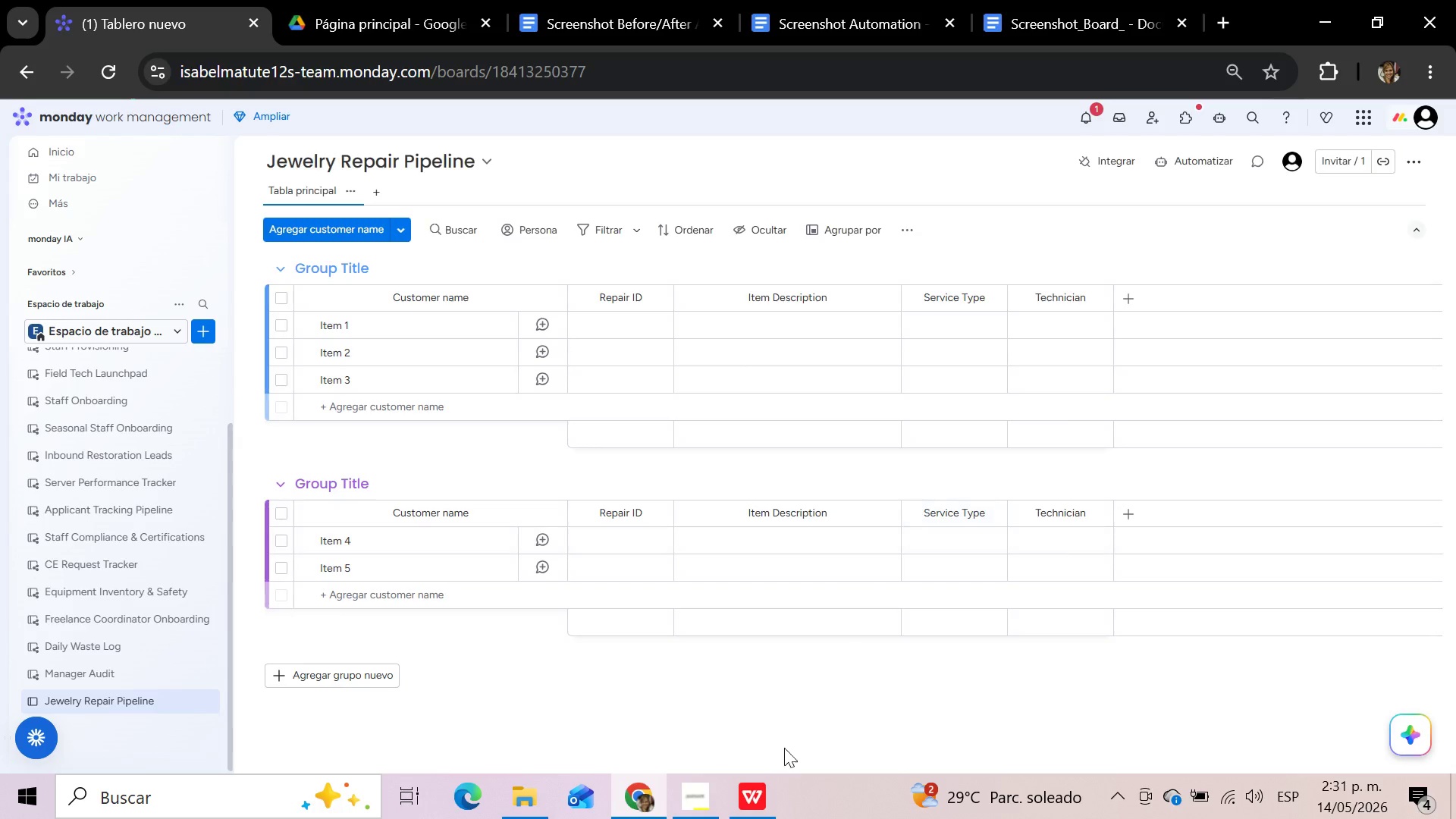 
left_click([764, 787])
 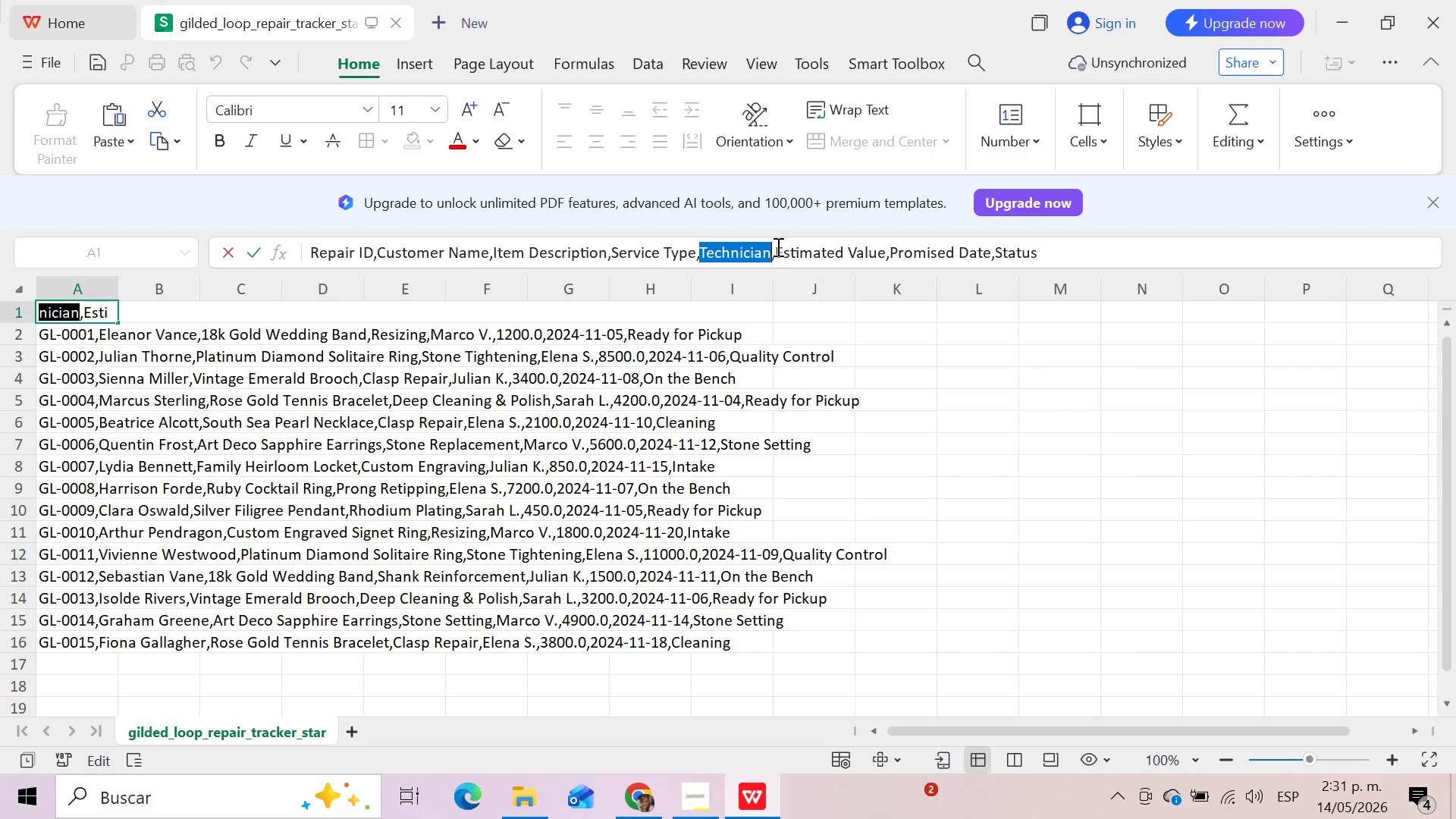 
left_click_drag(start_coordinate=[777, 246], to_coordinate=[883, 249])
 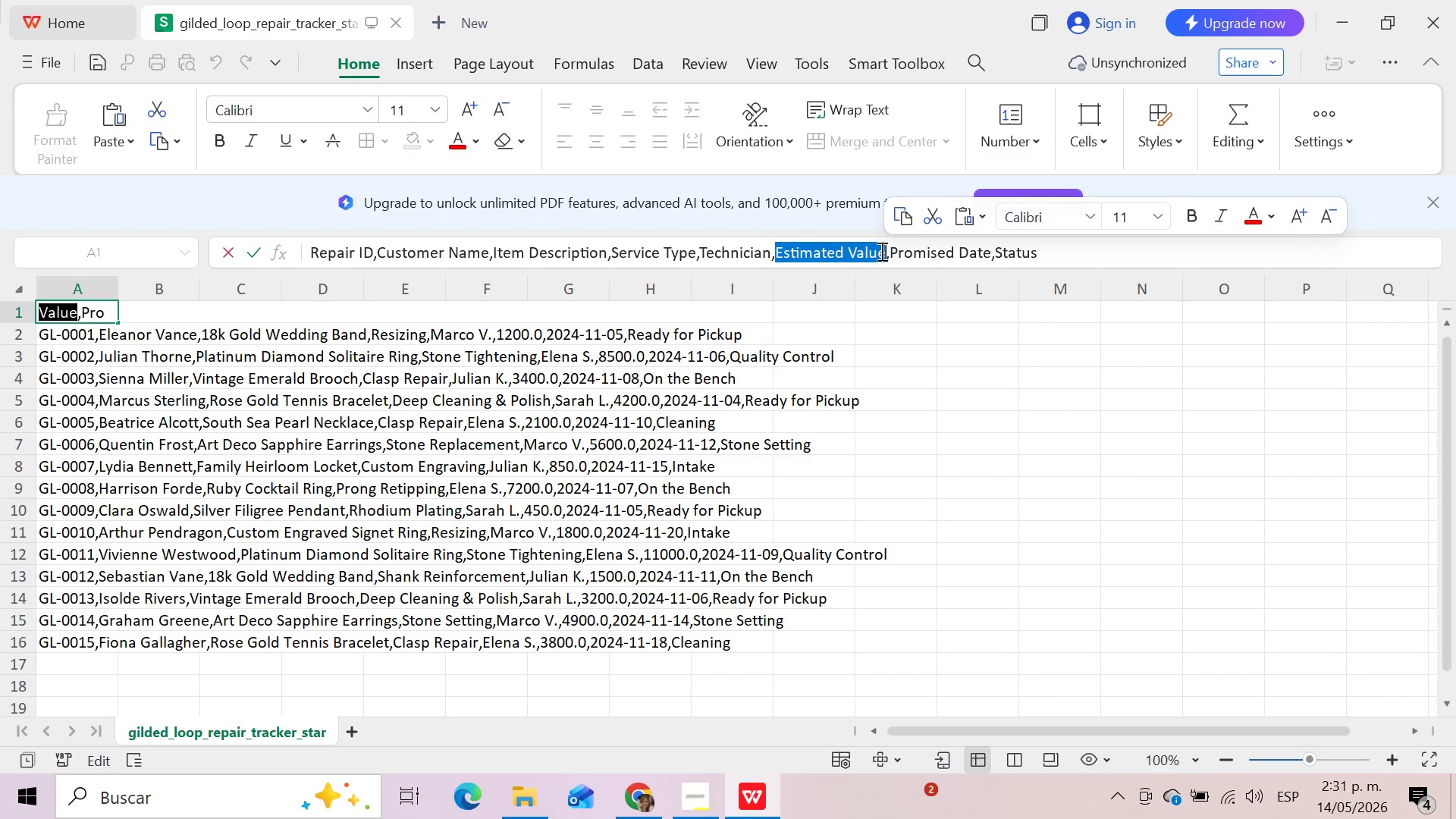 
key(Control+C)
 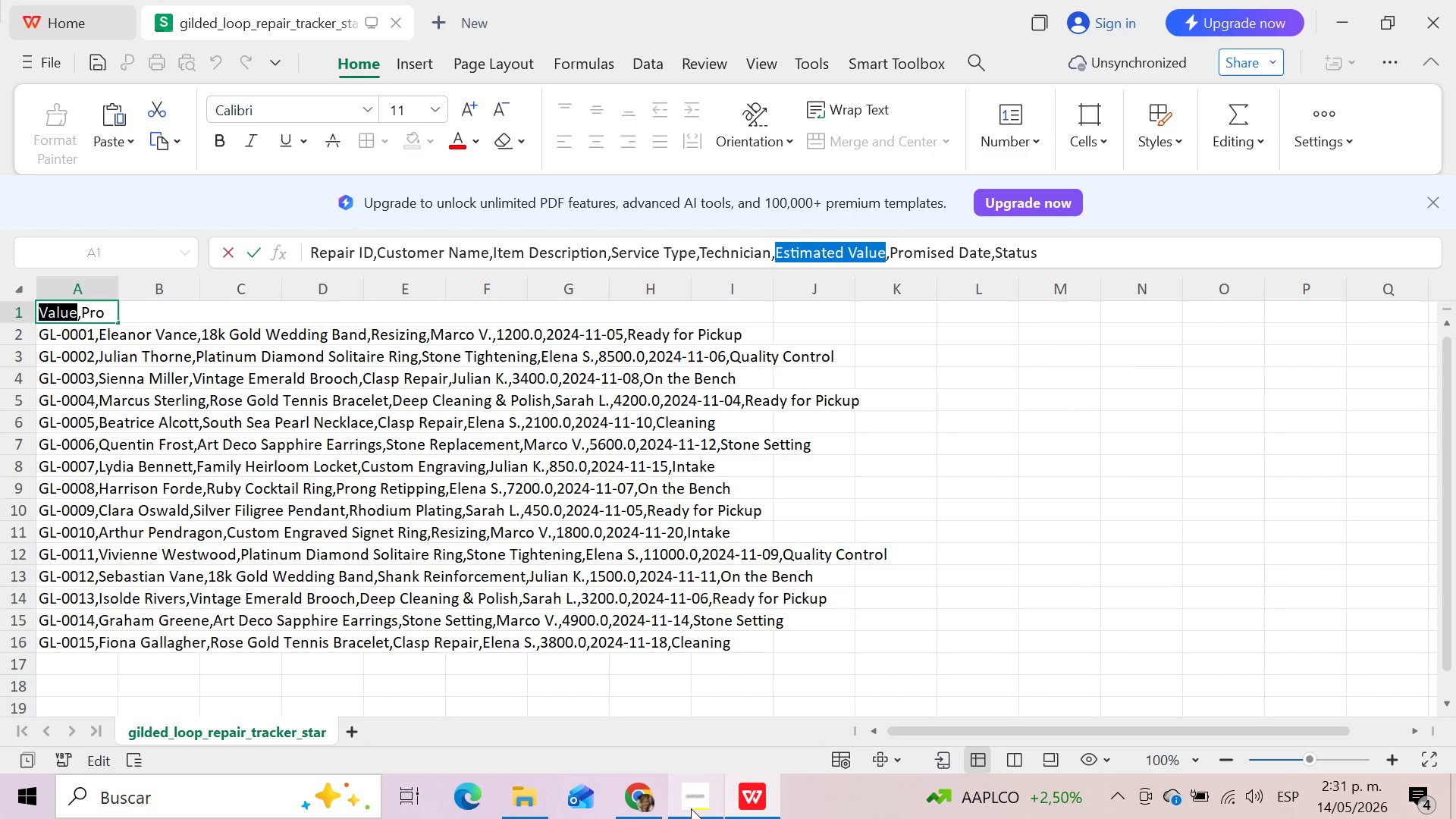 
left_click([644, 795])
 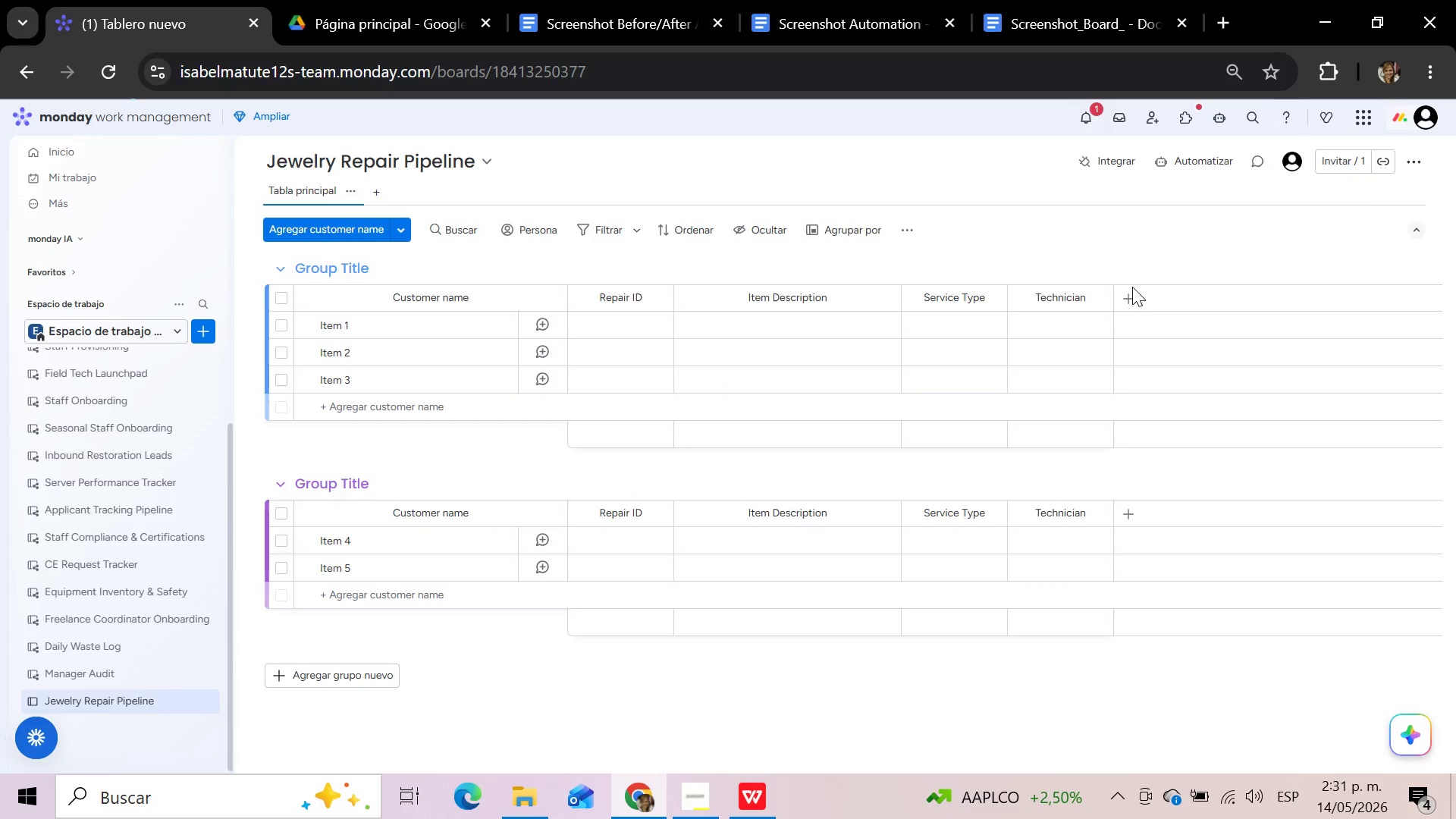 
left_click([1126, 298])
 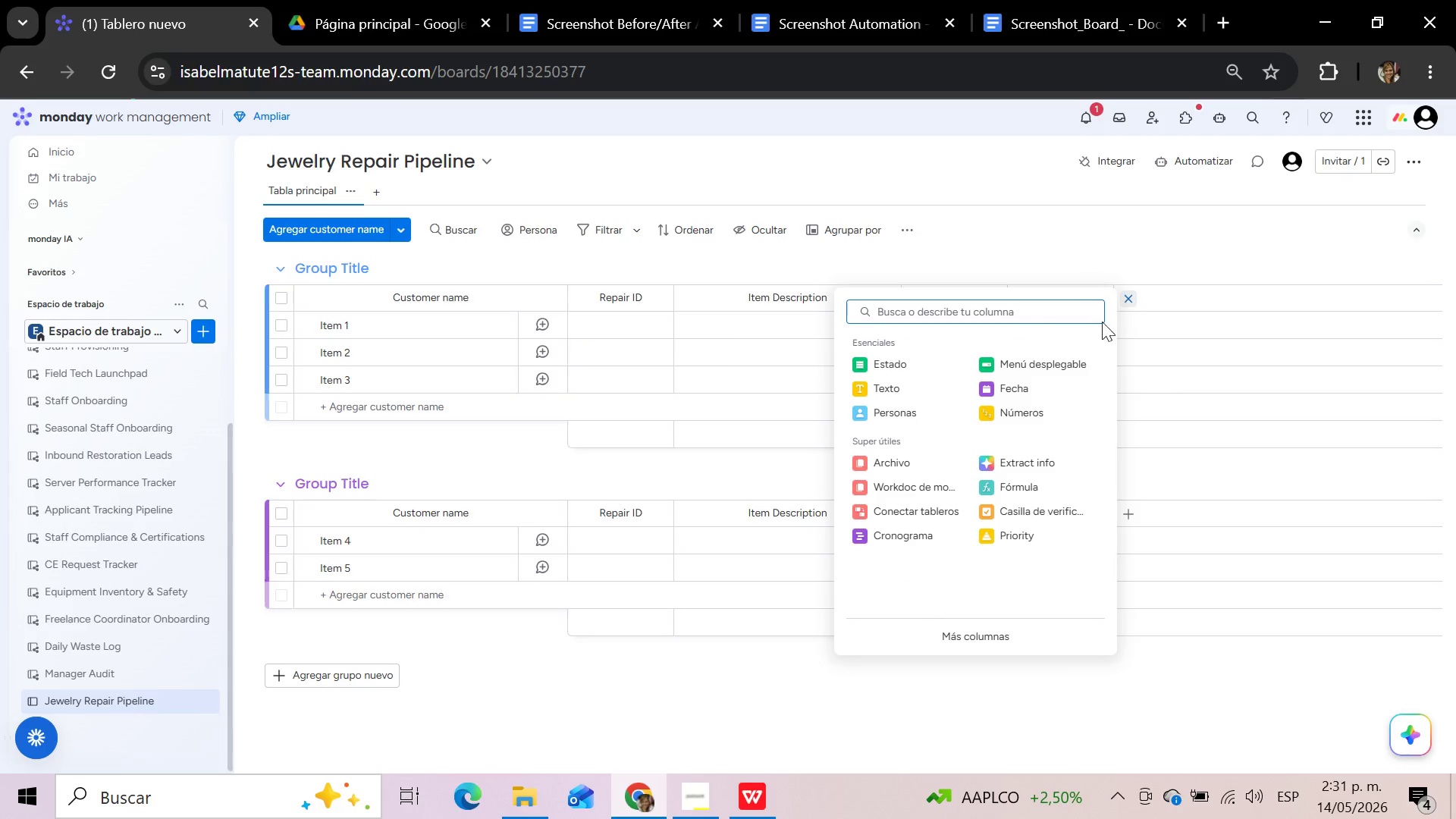 
left_click([1030, 415])
 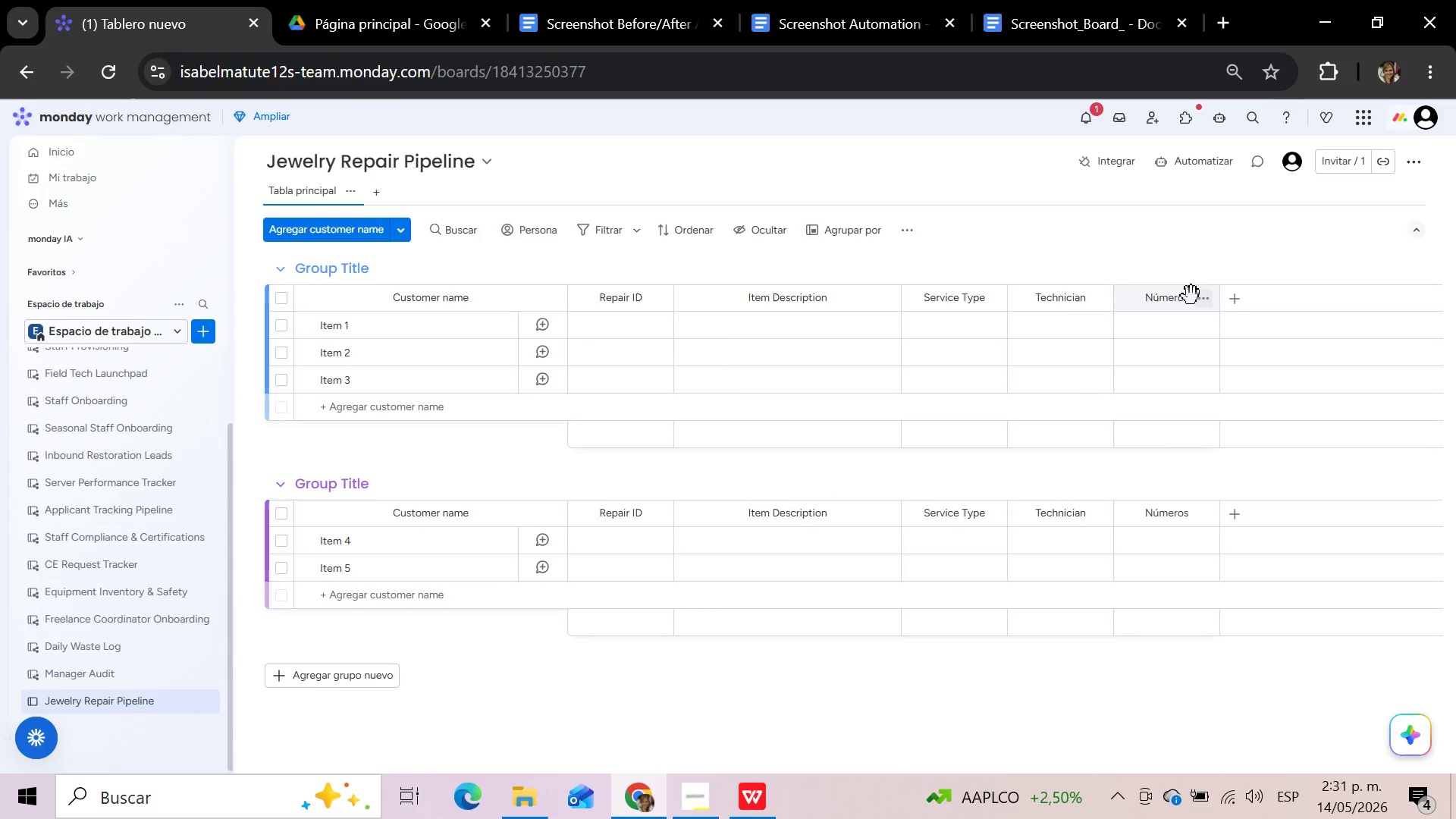 
left_click([1189, 294])
 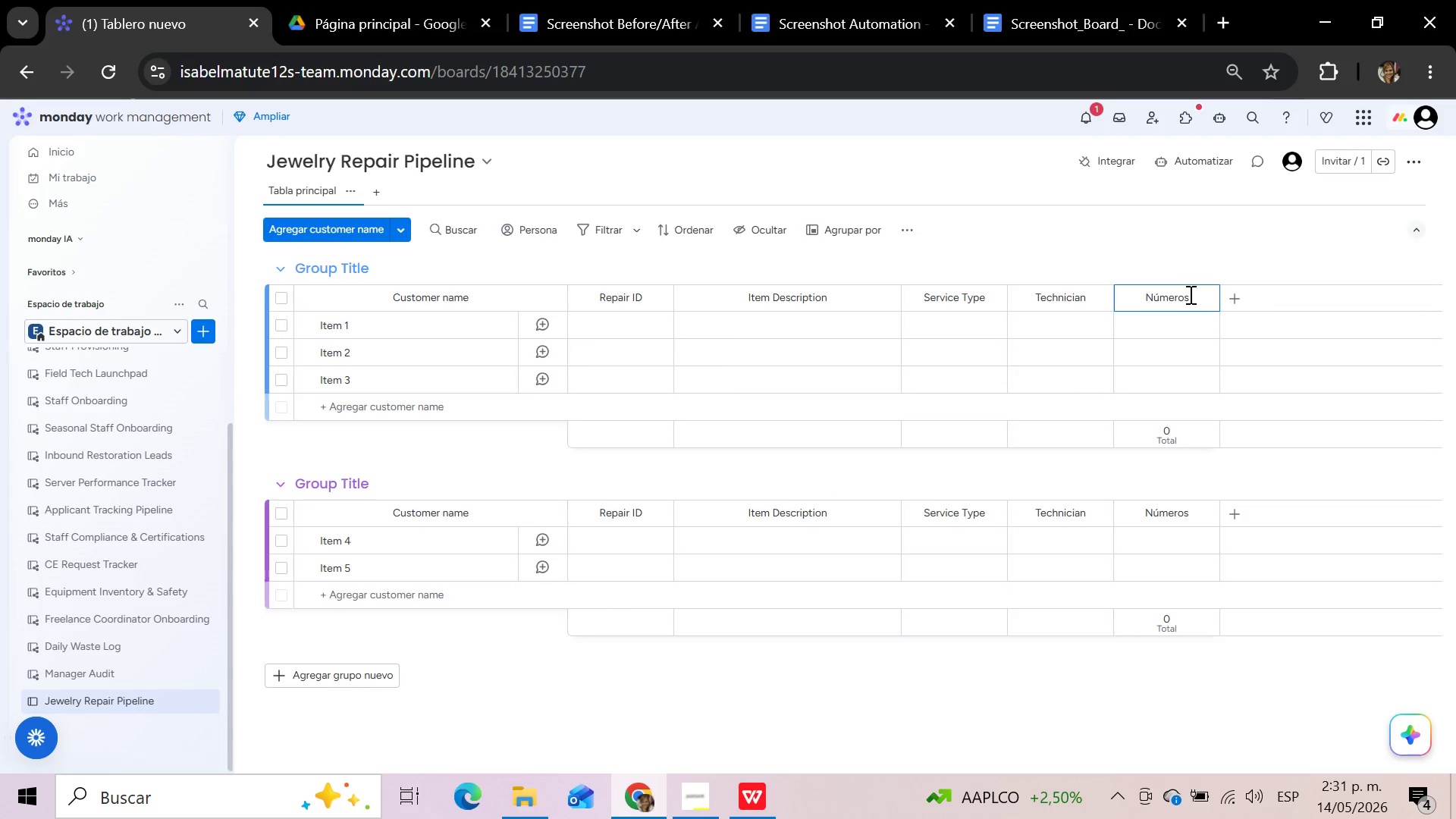 
hold_key(key=Backspace, duration=0.95)
 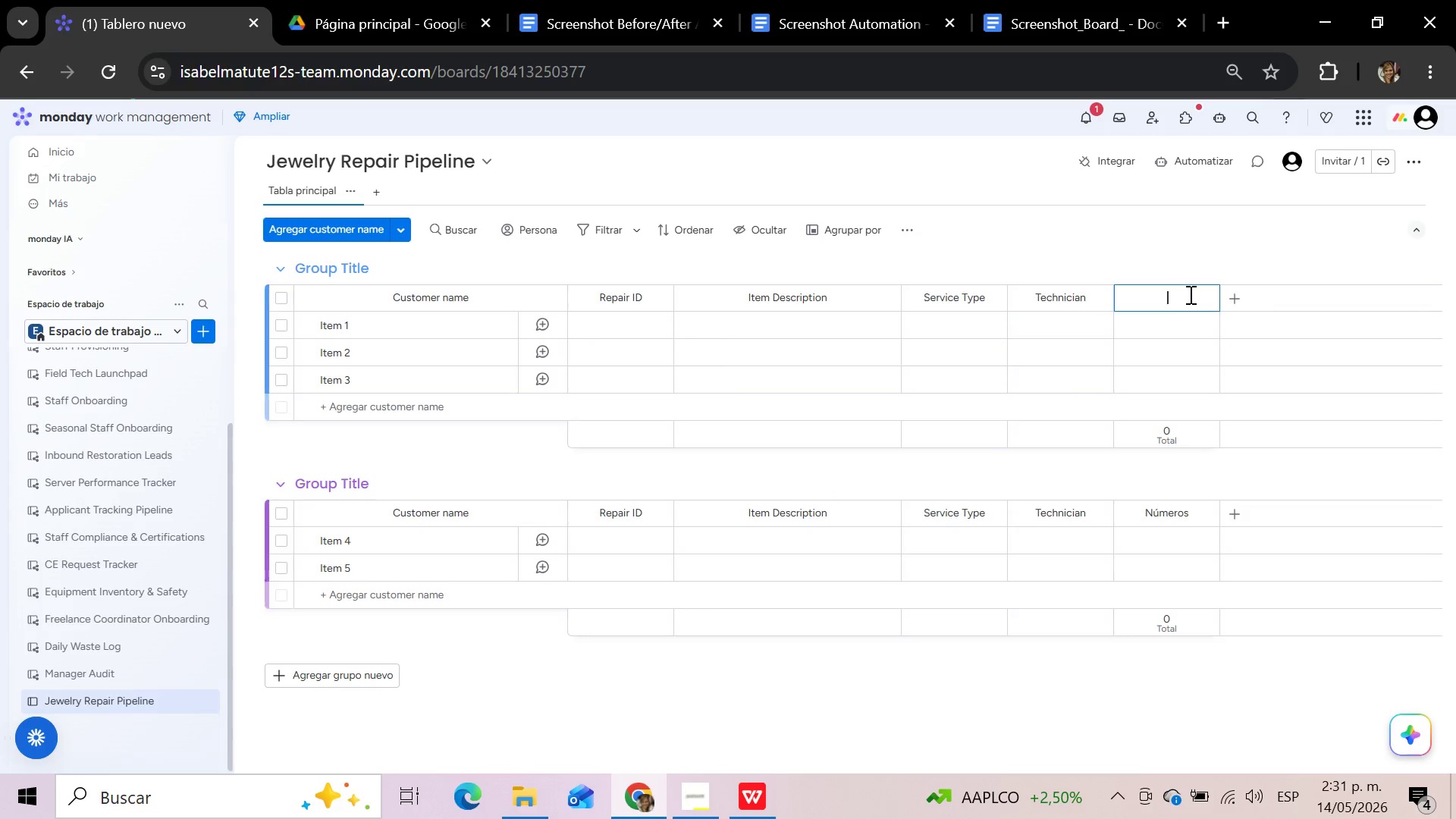 
key(Control+V)
 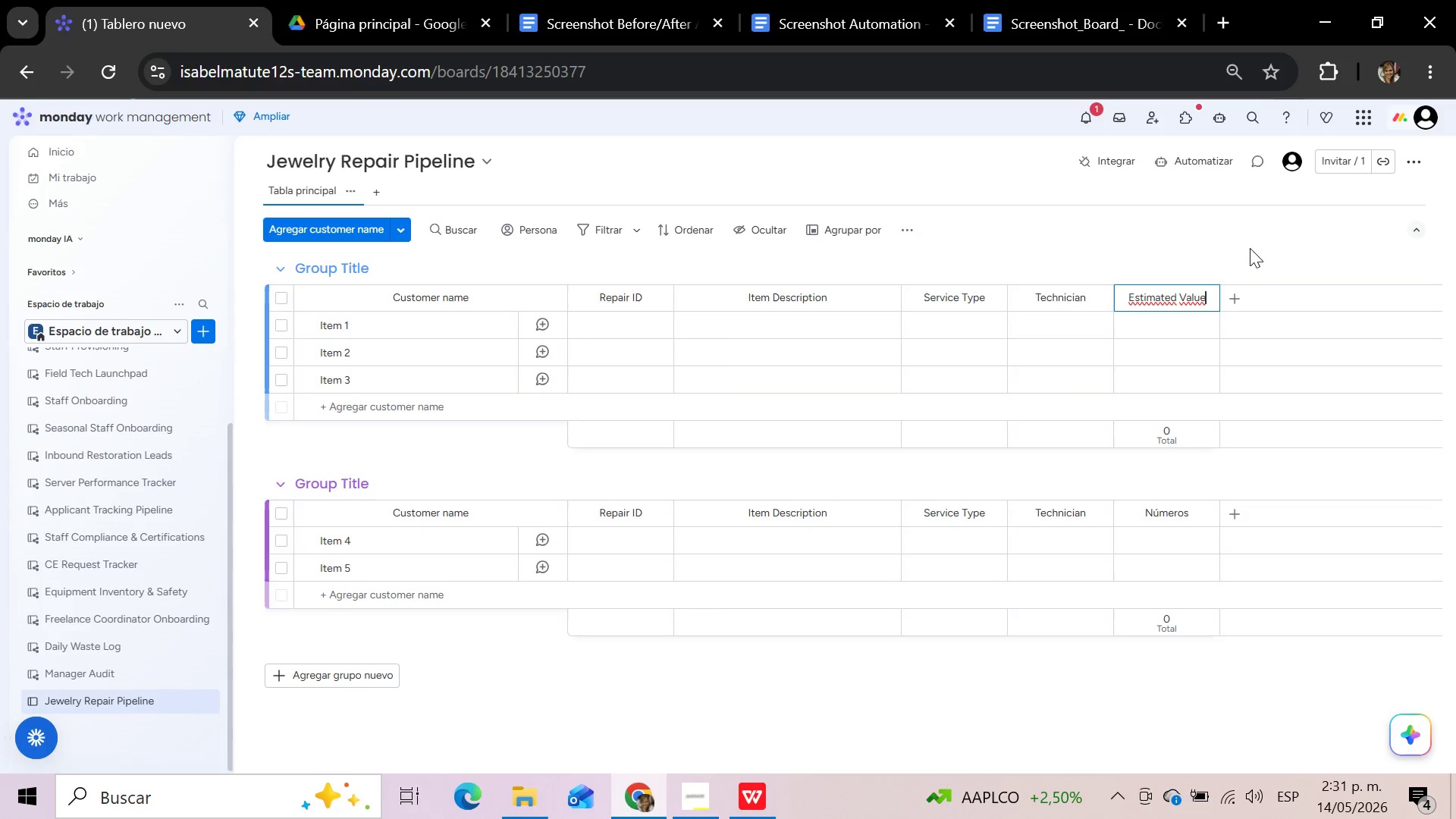 
left_click([1250, 248])
 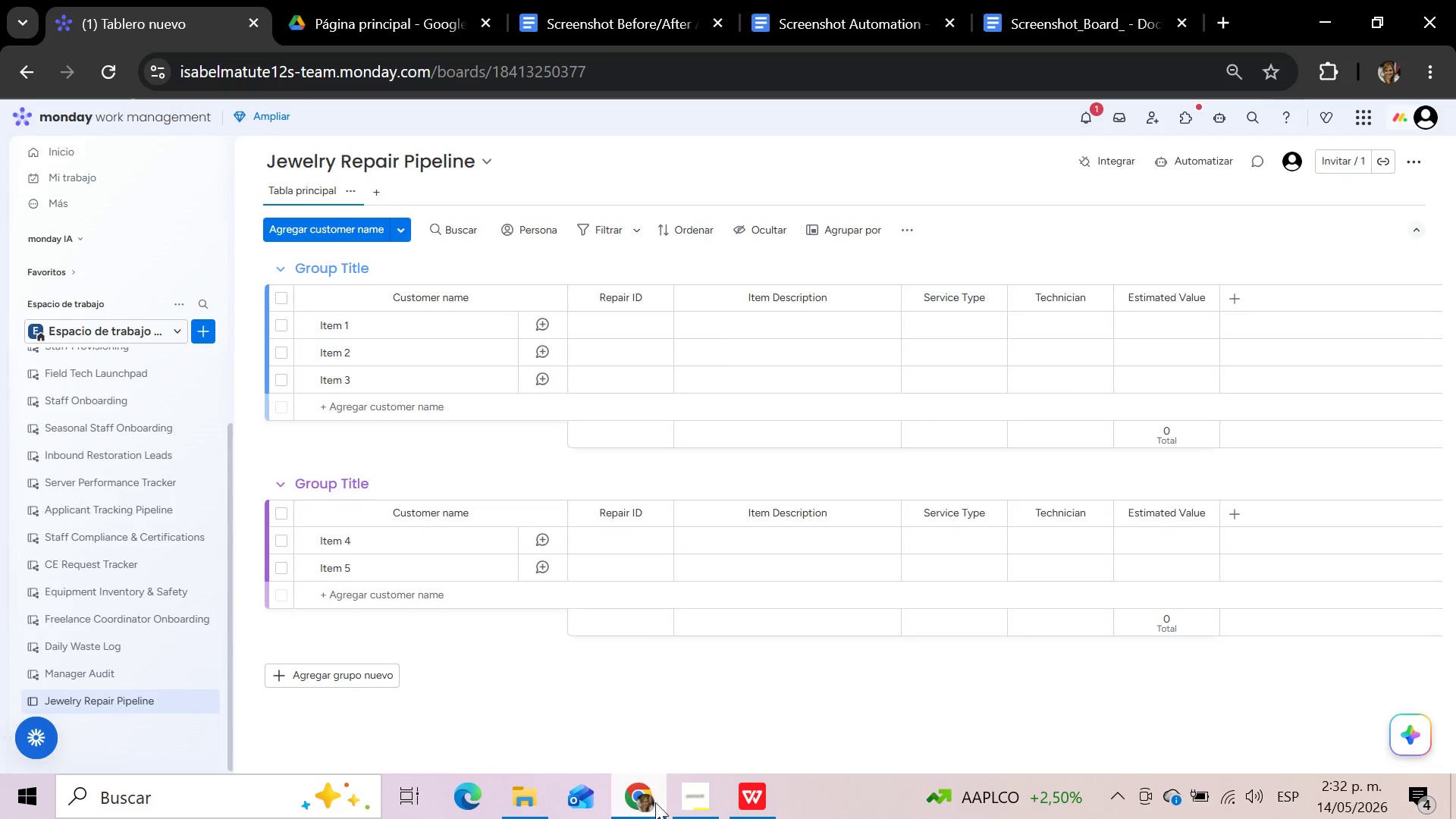 
left_click([752, 802])
 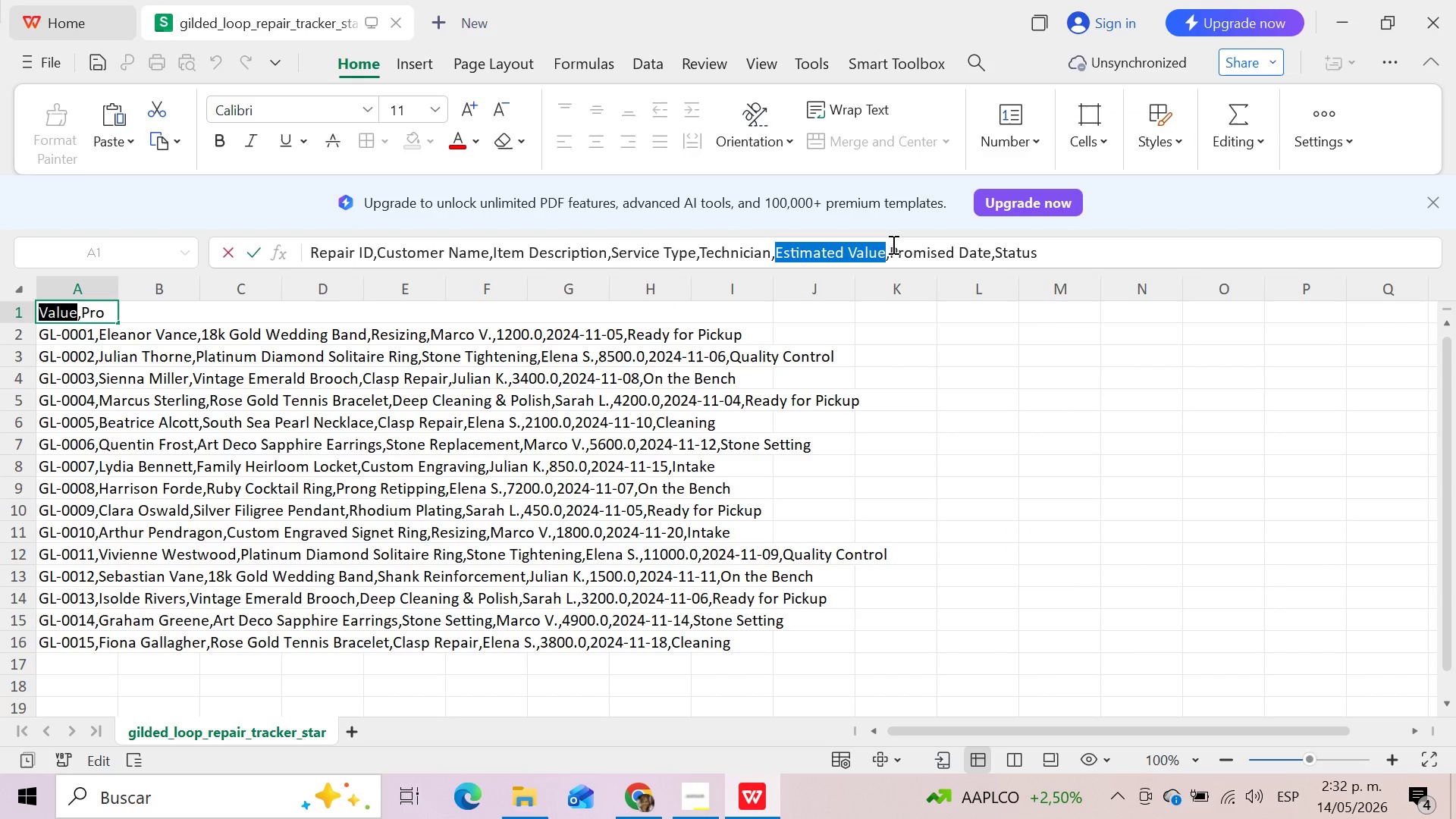 
left_click_drag(start_coordinate=[892, 253], to_coordinate=[989, 255])
 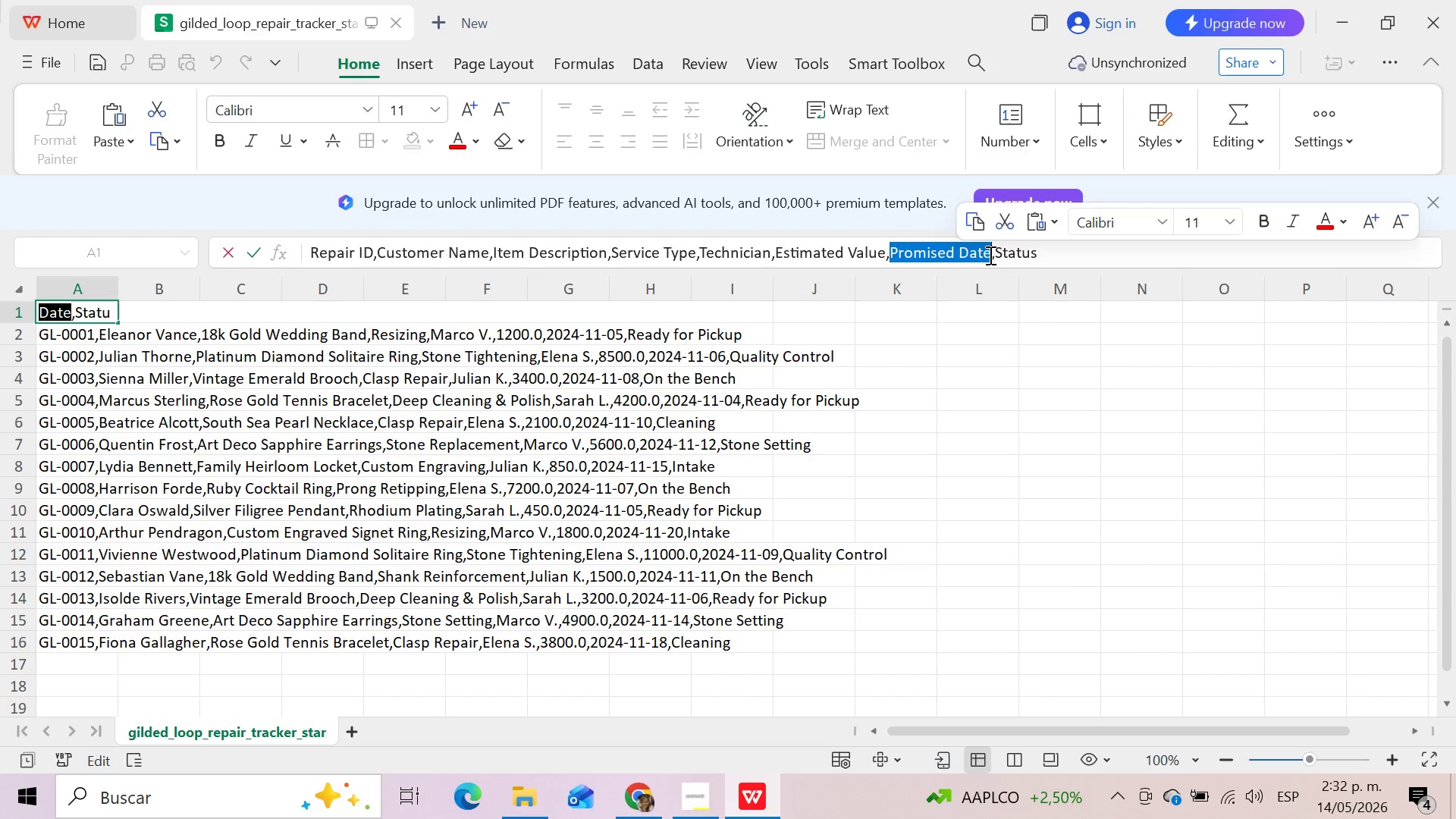 
hold_key(key=ControlLeft, duration=0.86)
 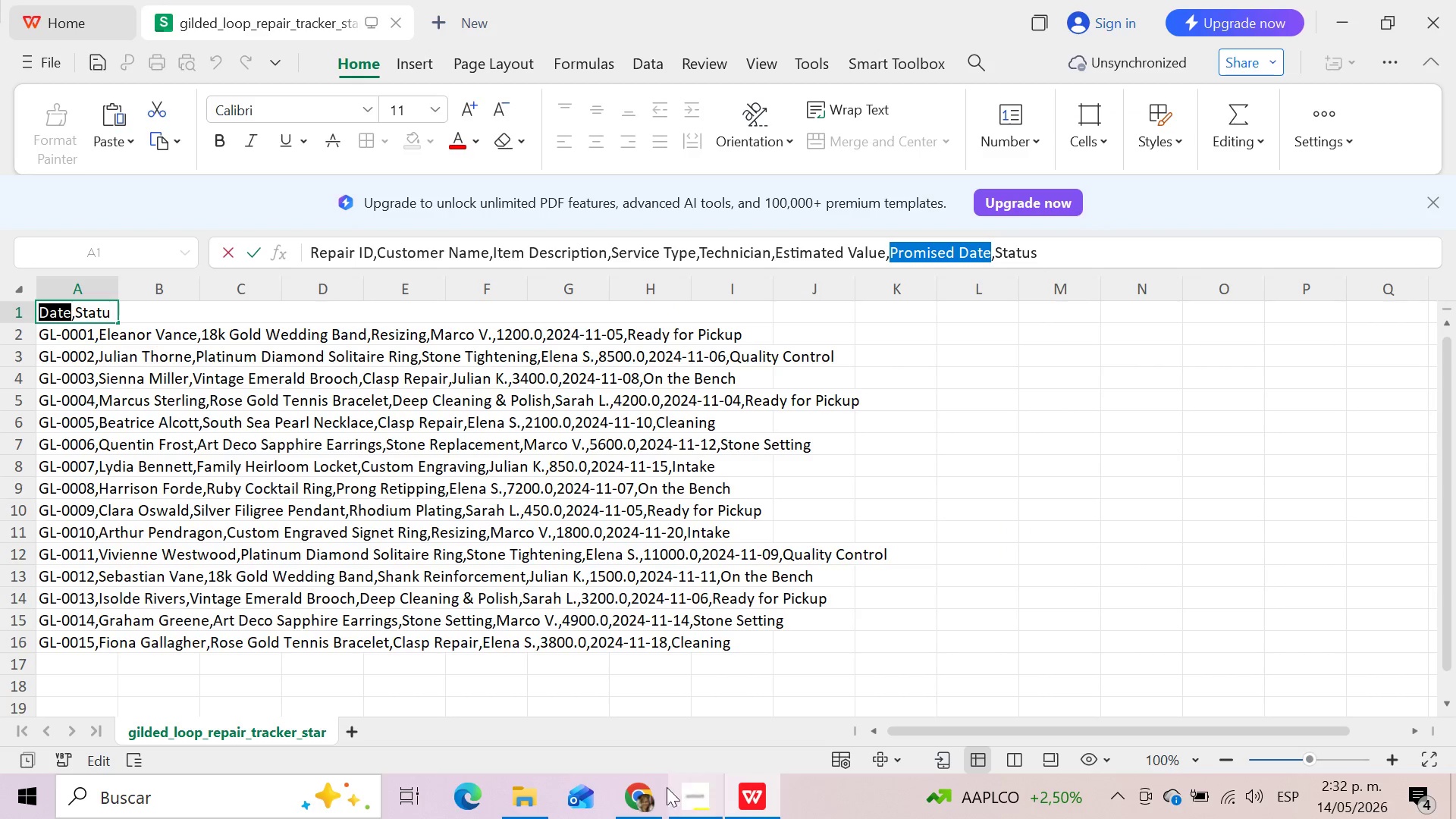 
hold_key(key=C, duration=0.38)
 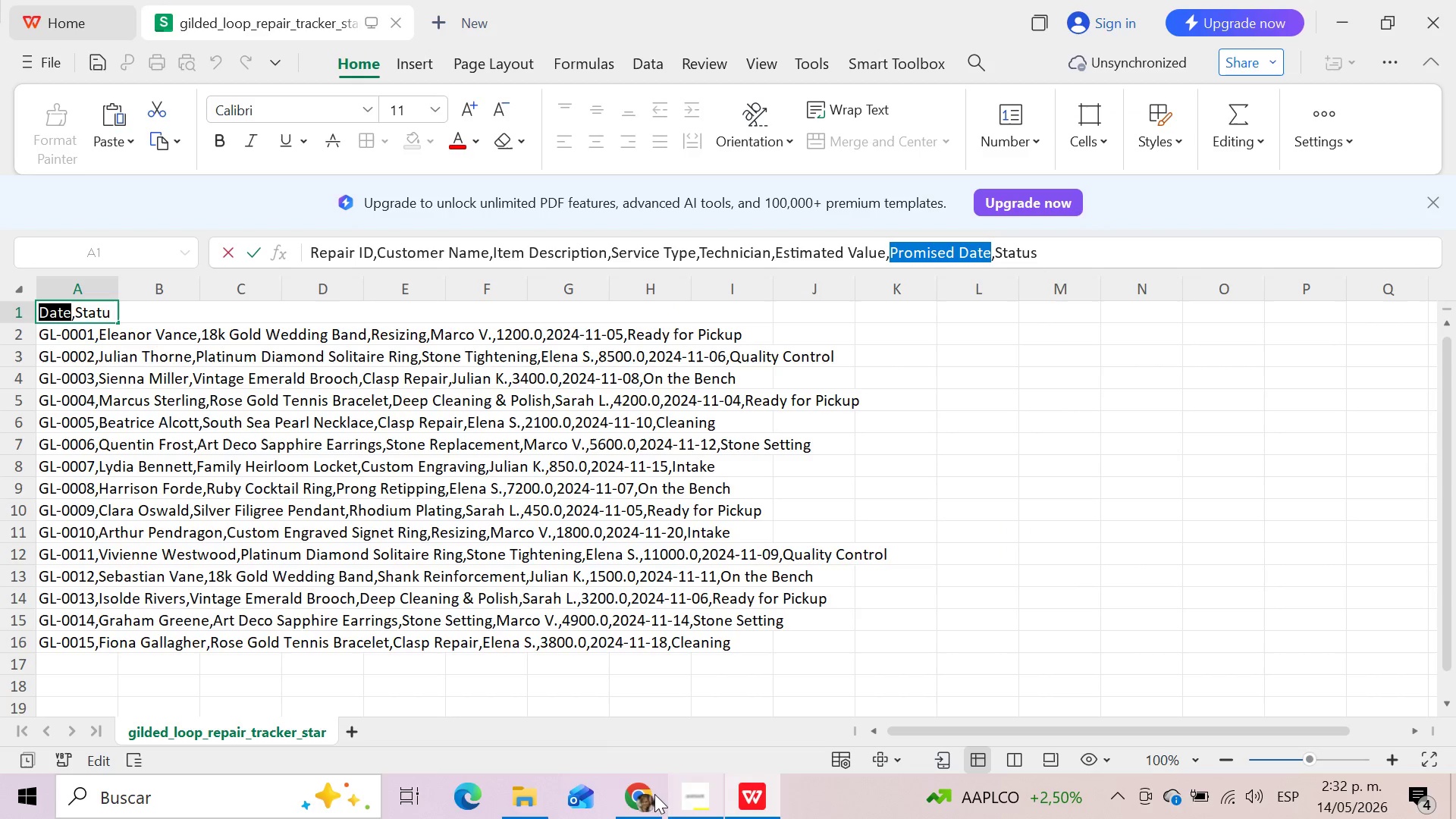 
left_click([647, 799])
 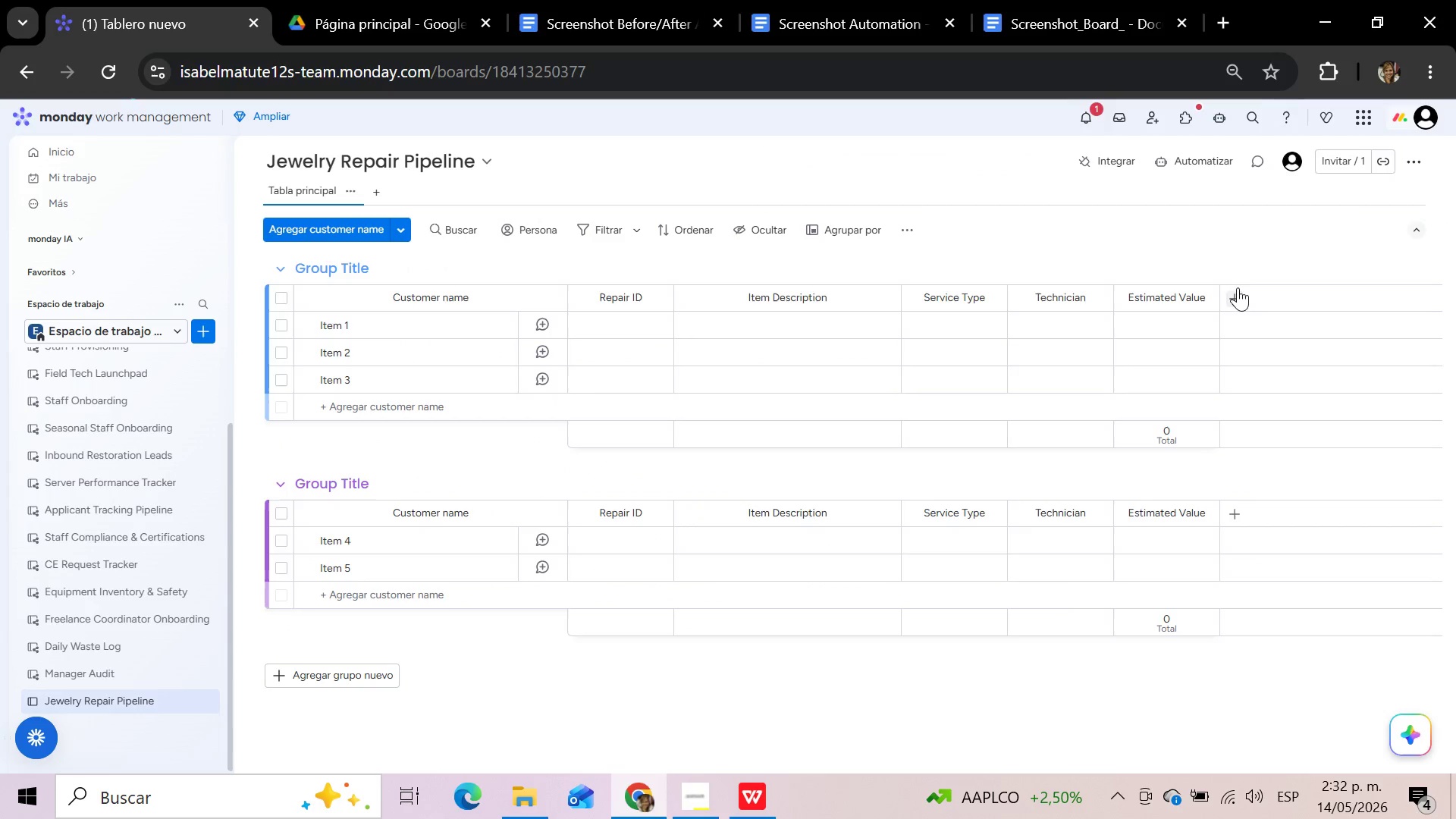 
left_click([1237, 297])
 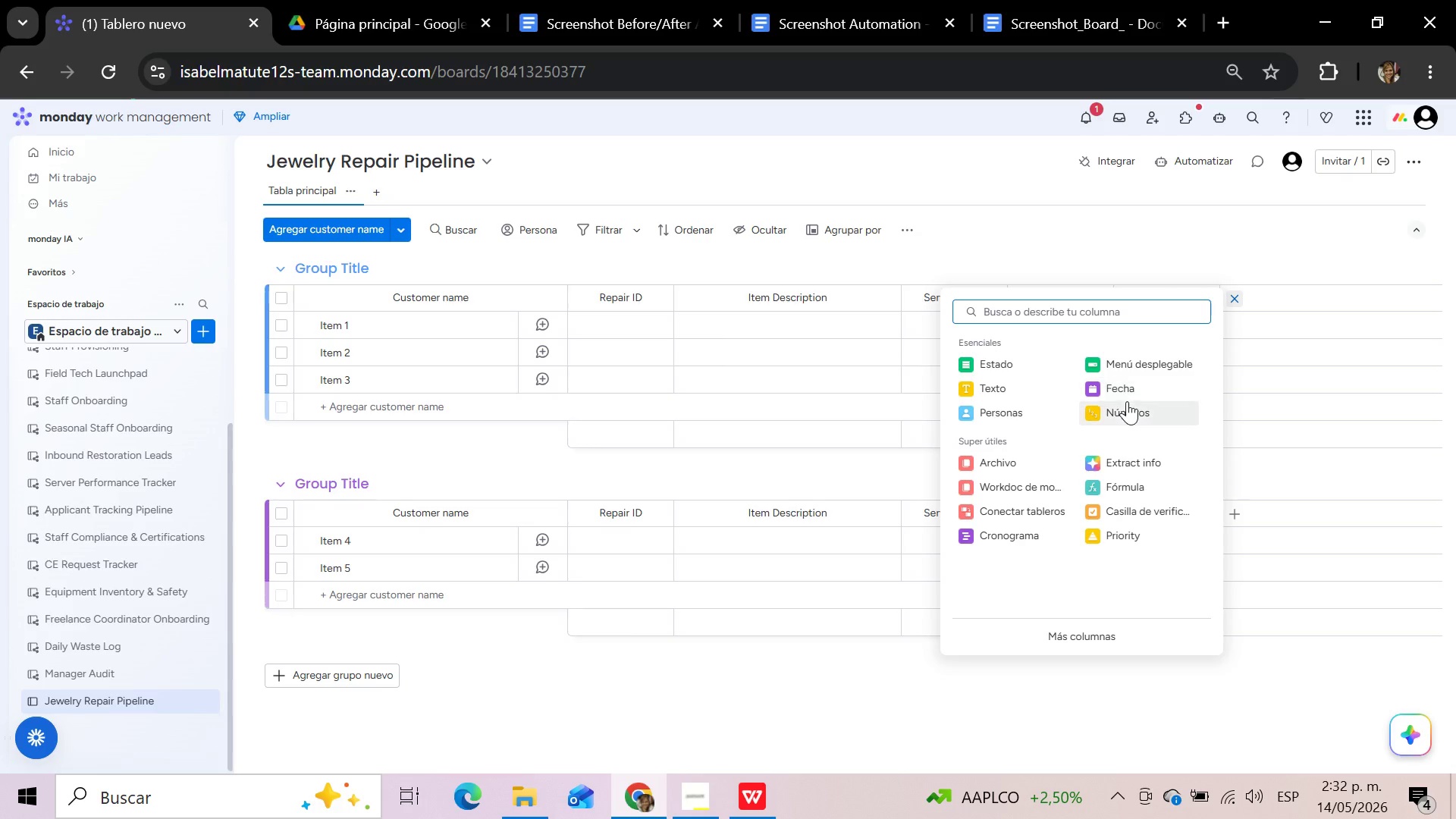 
left_click([1126, 384])
 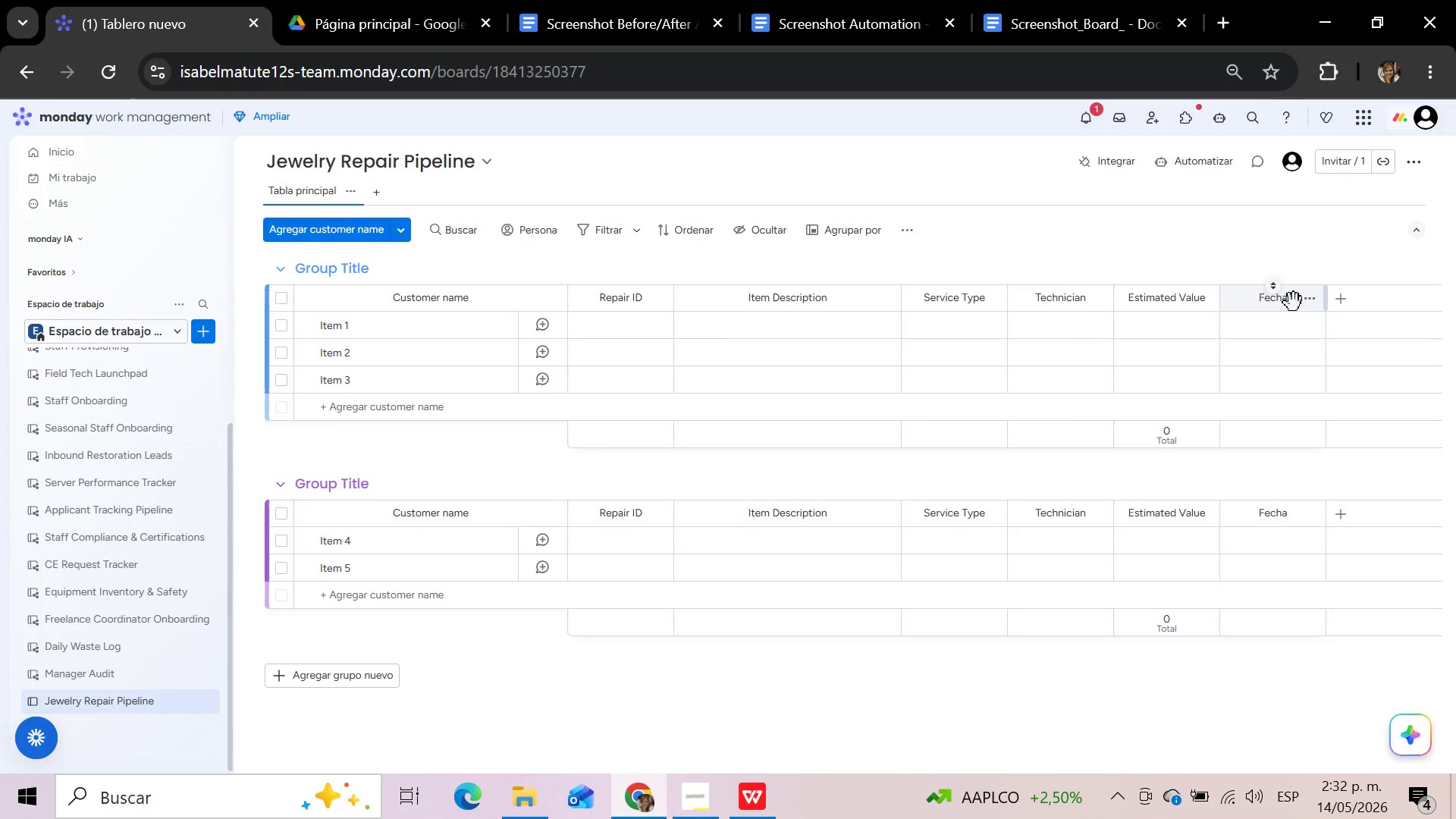 
left_click([1288, 297])
 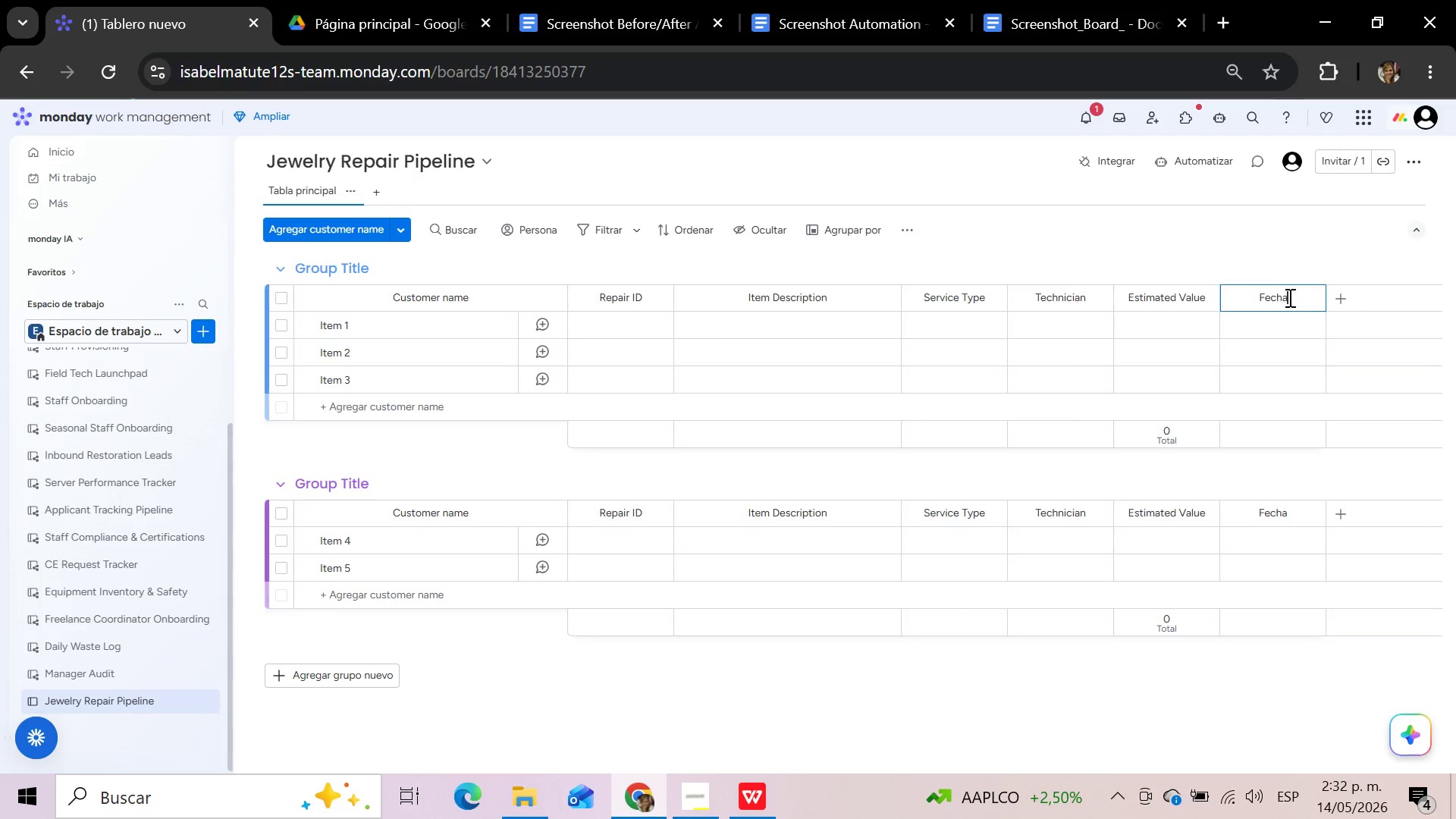 
hold_key(key=Backspace, duration=1.03)
 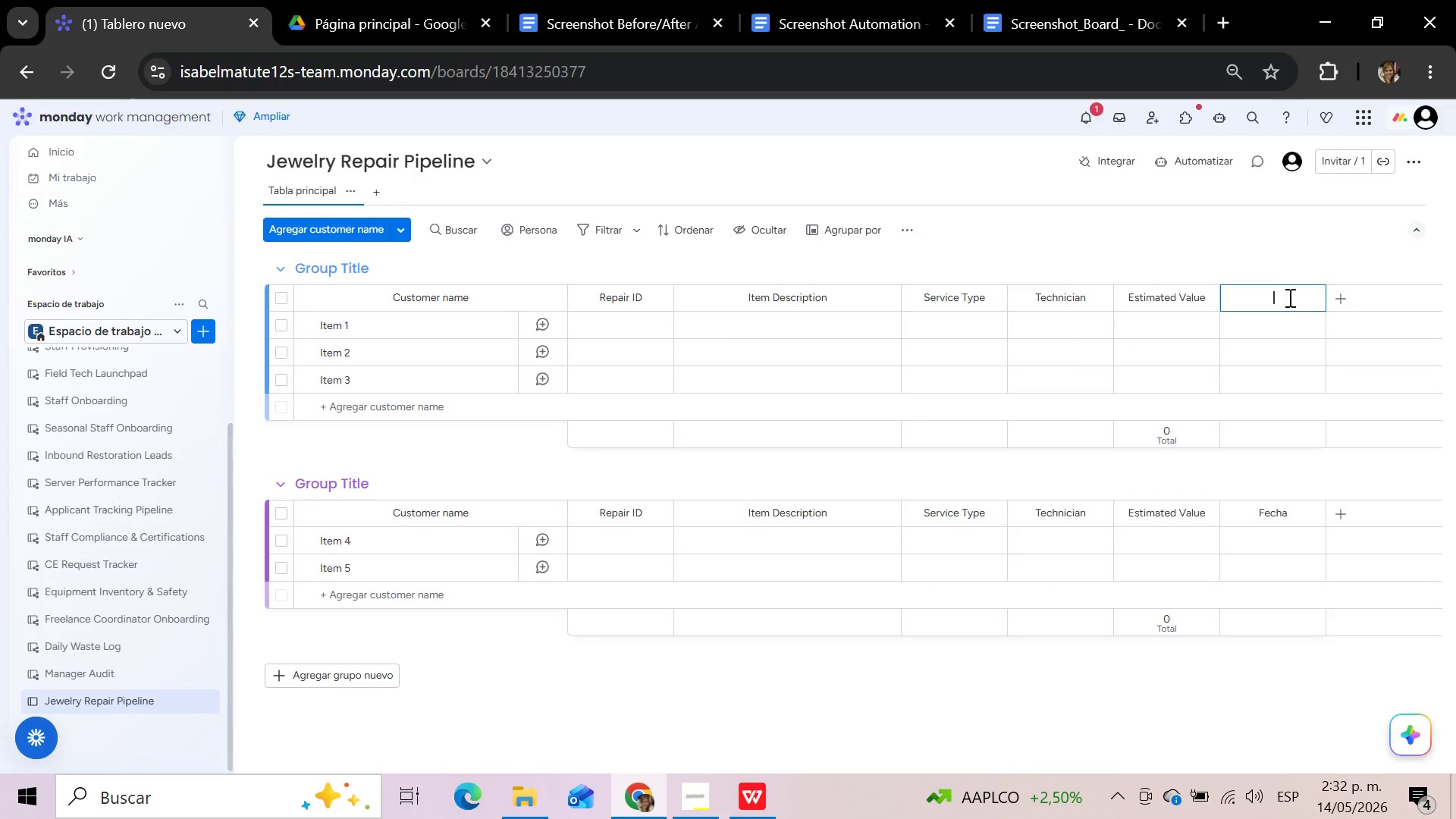 
key(Control+V)
 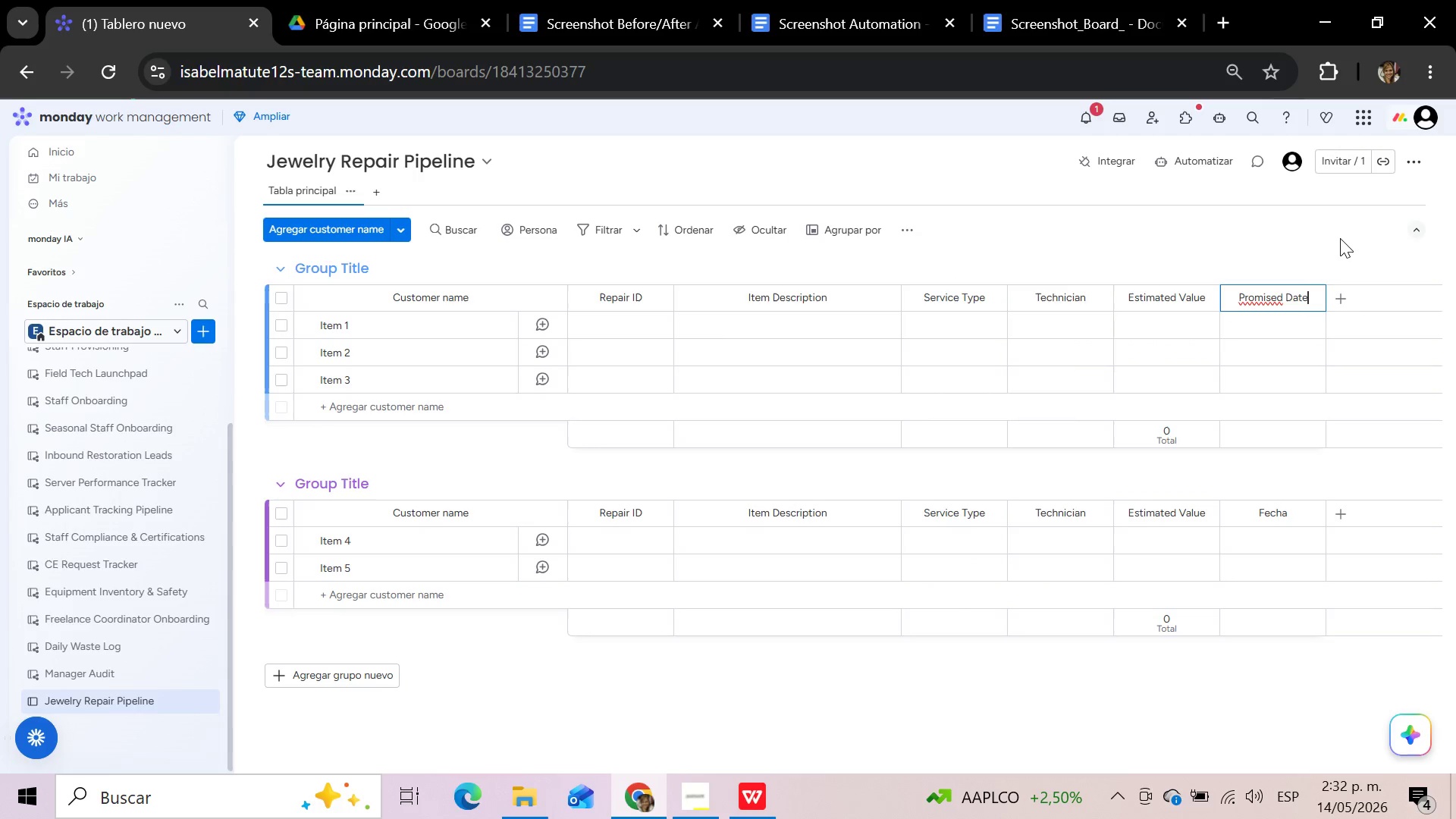 
left_click([1340, 238])
 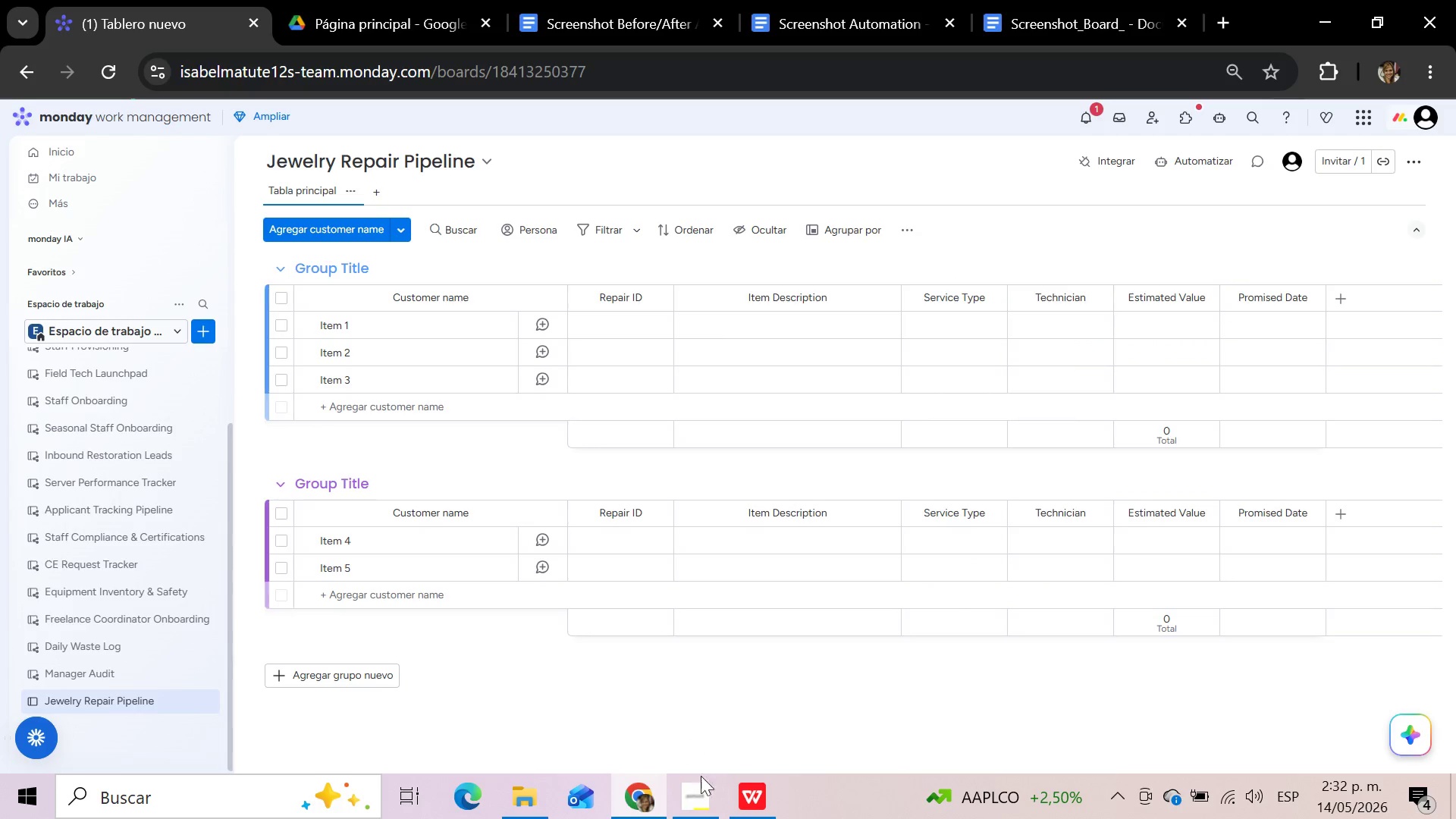 
left_click([750, 789])
 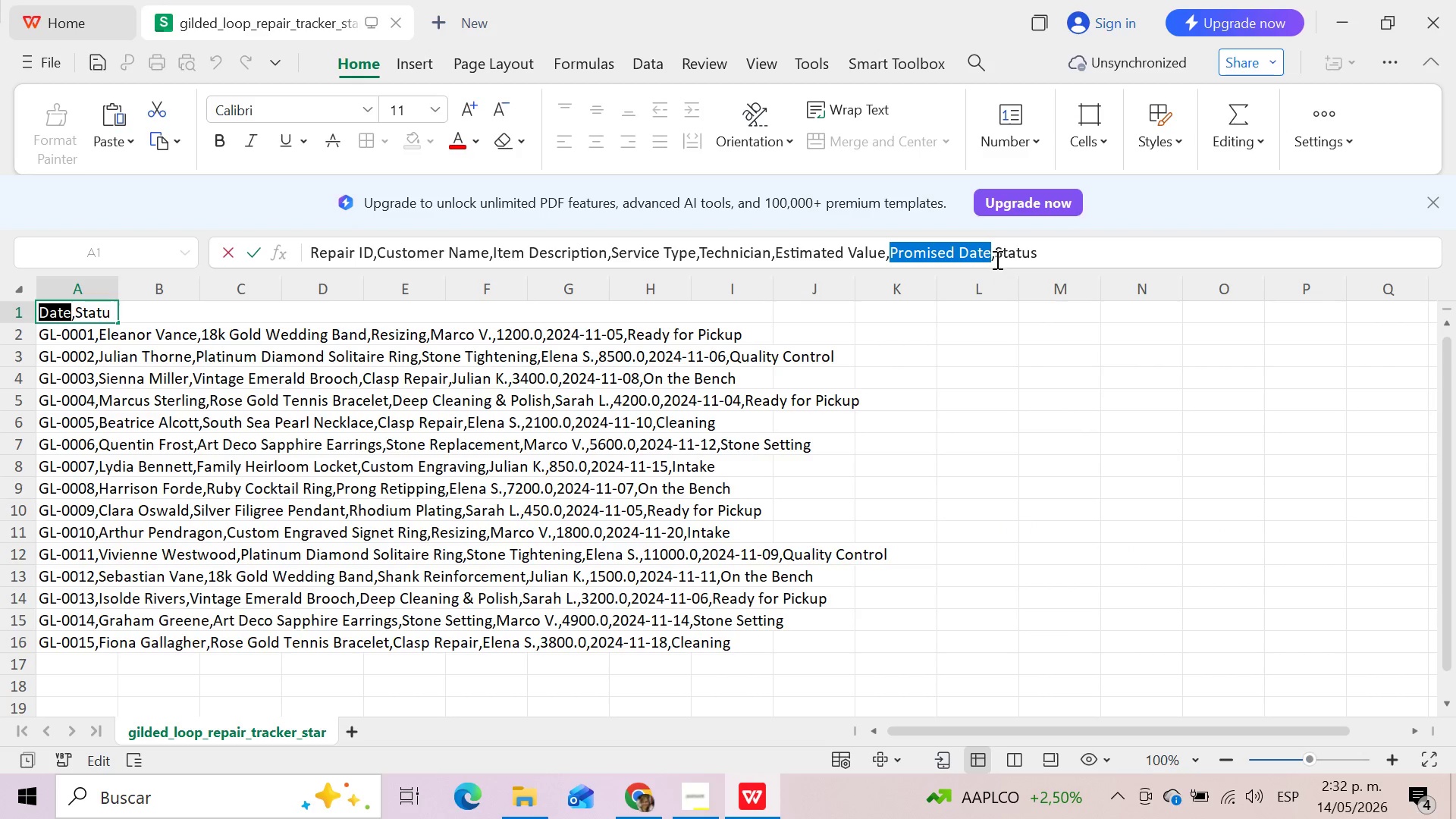 
left_click_drag(start_coordinate=[995, 253], to_coordinate=[1046, 259])
 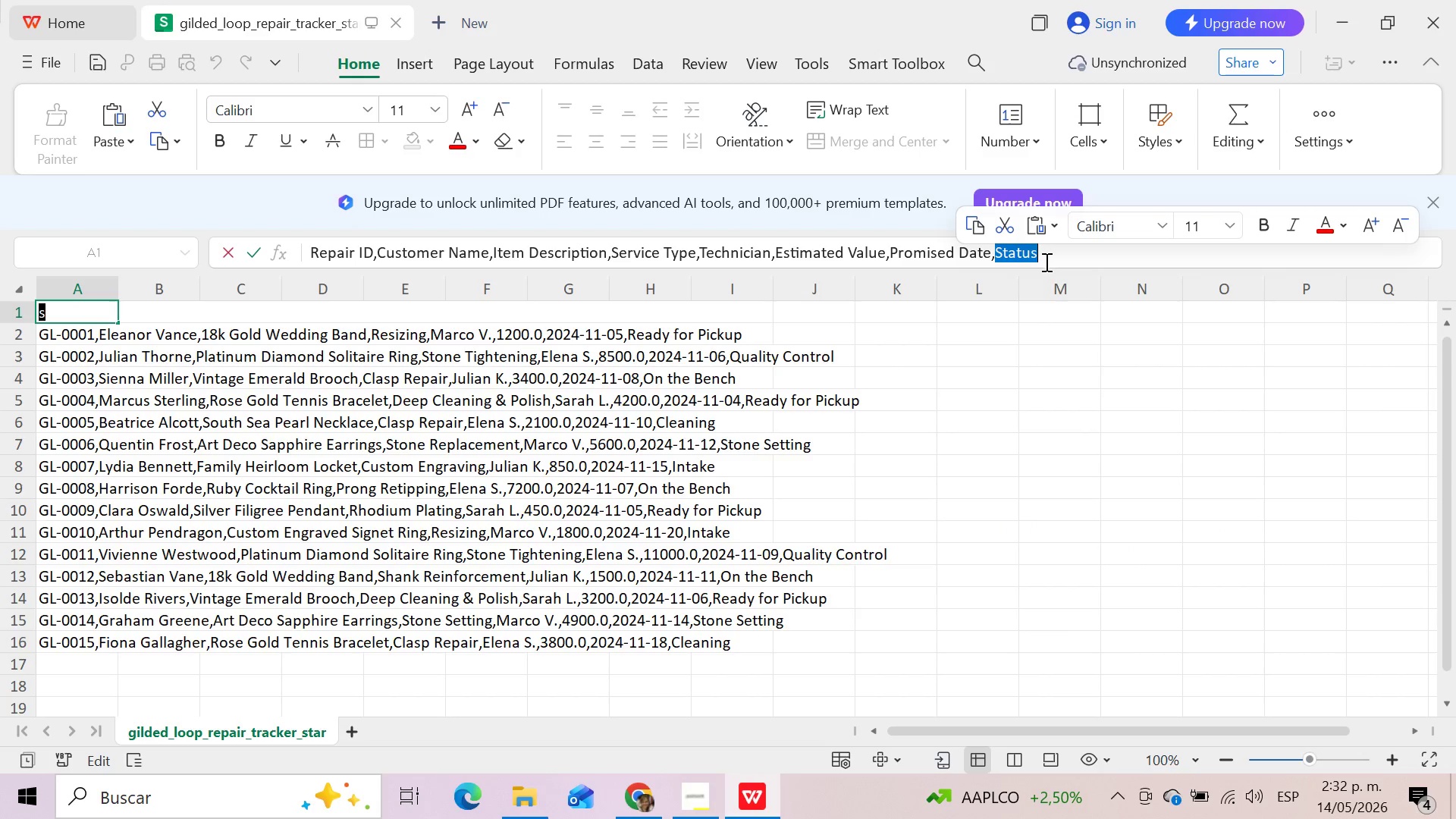 
key(Control+C)
 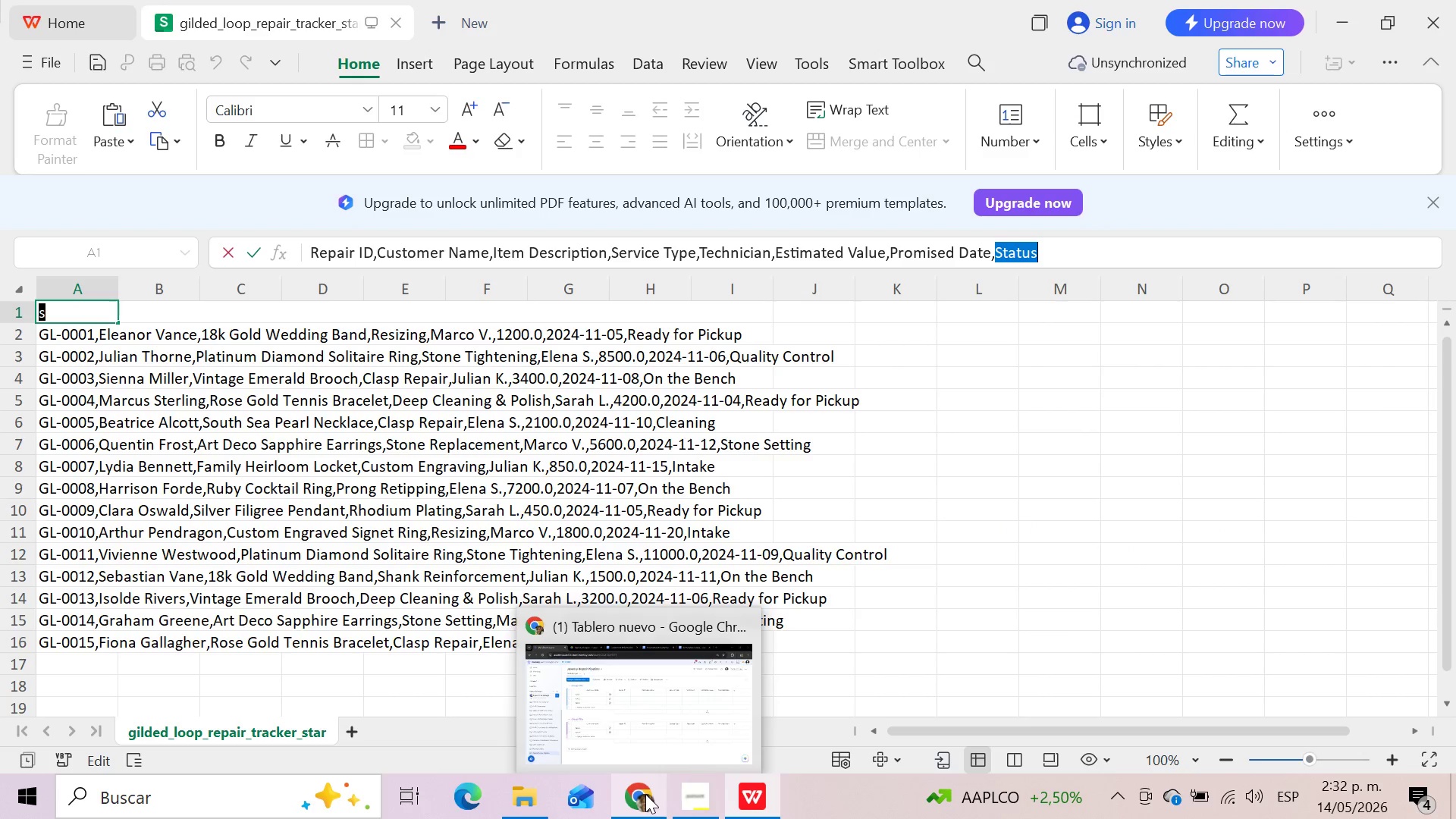 
left_click([645, 794])
 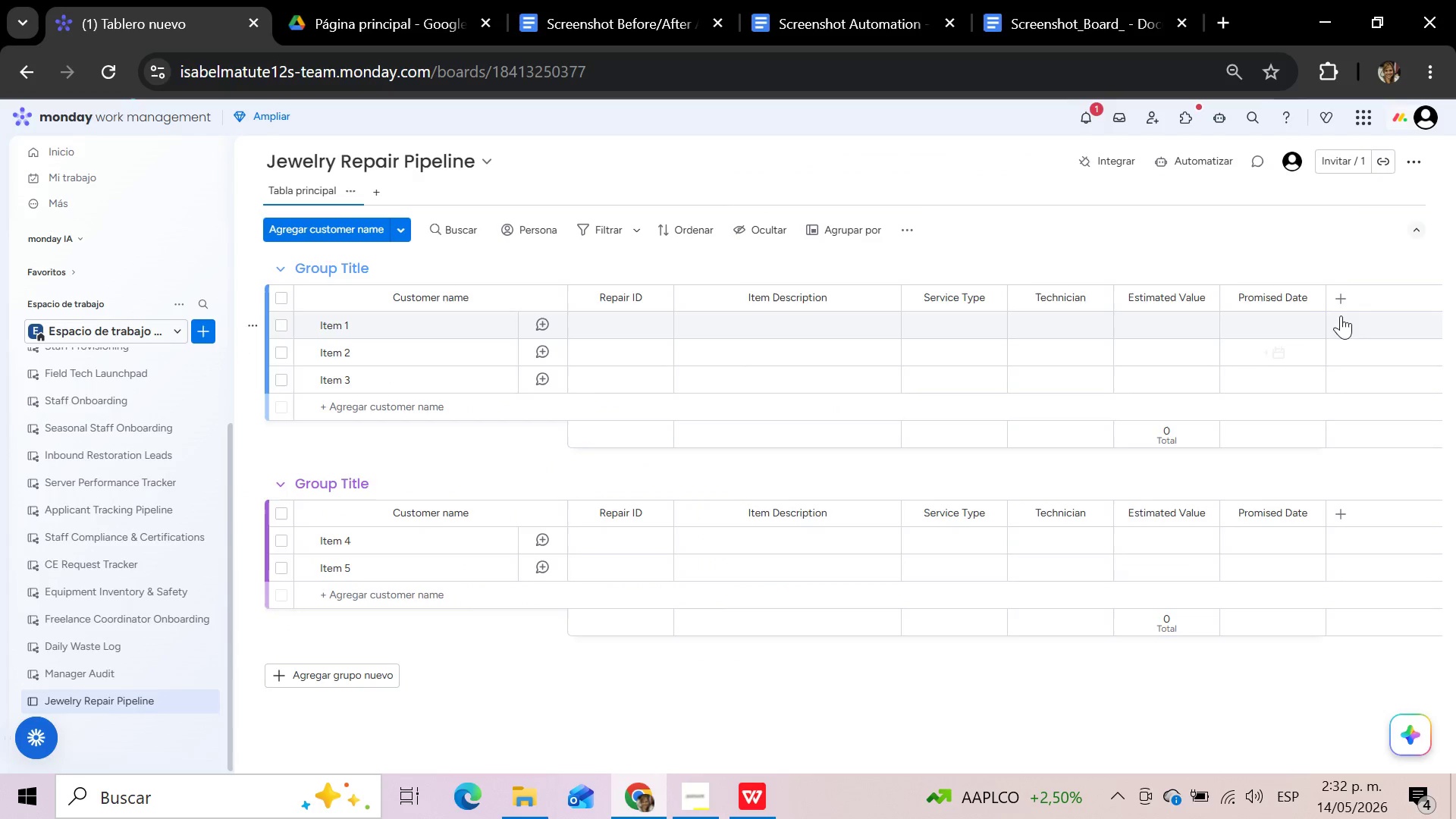 
left_click([1345, 302])
 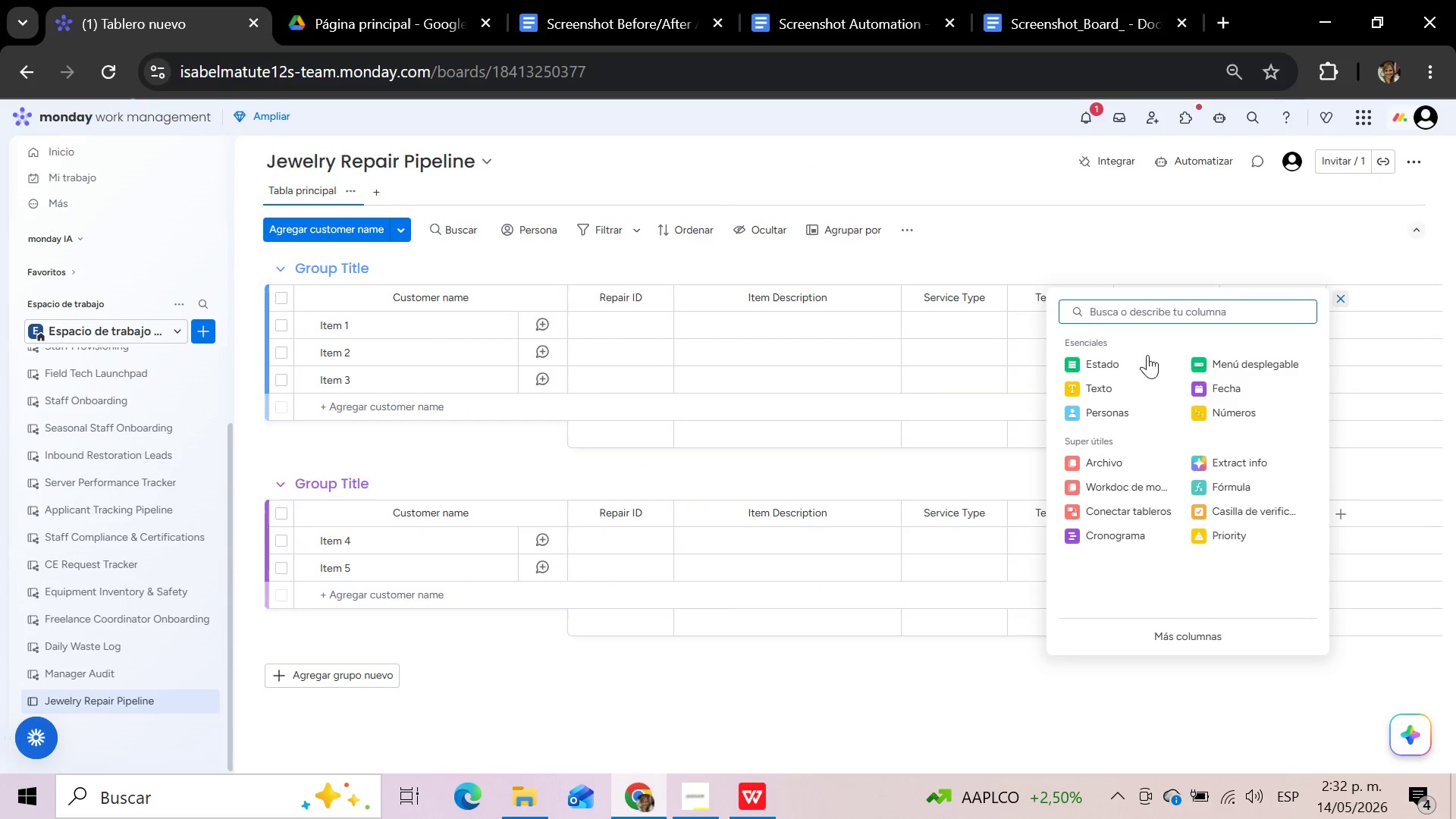 
left_click([1131, 357])
 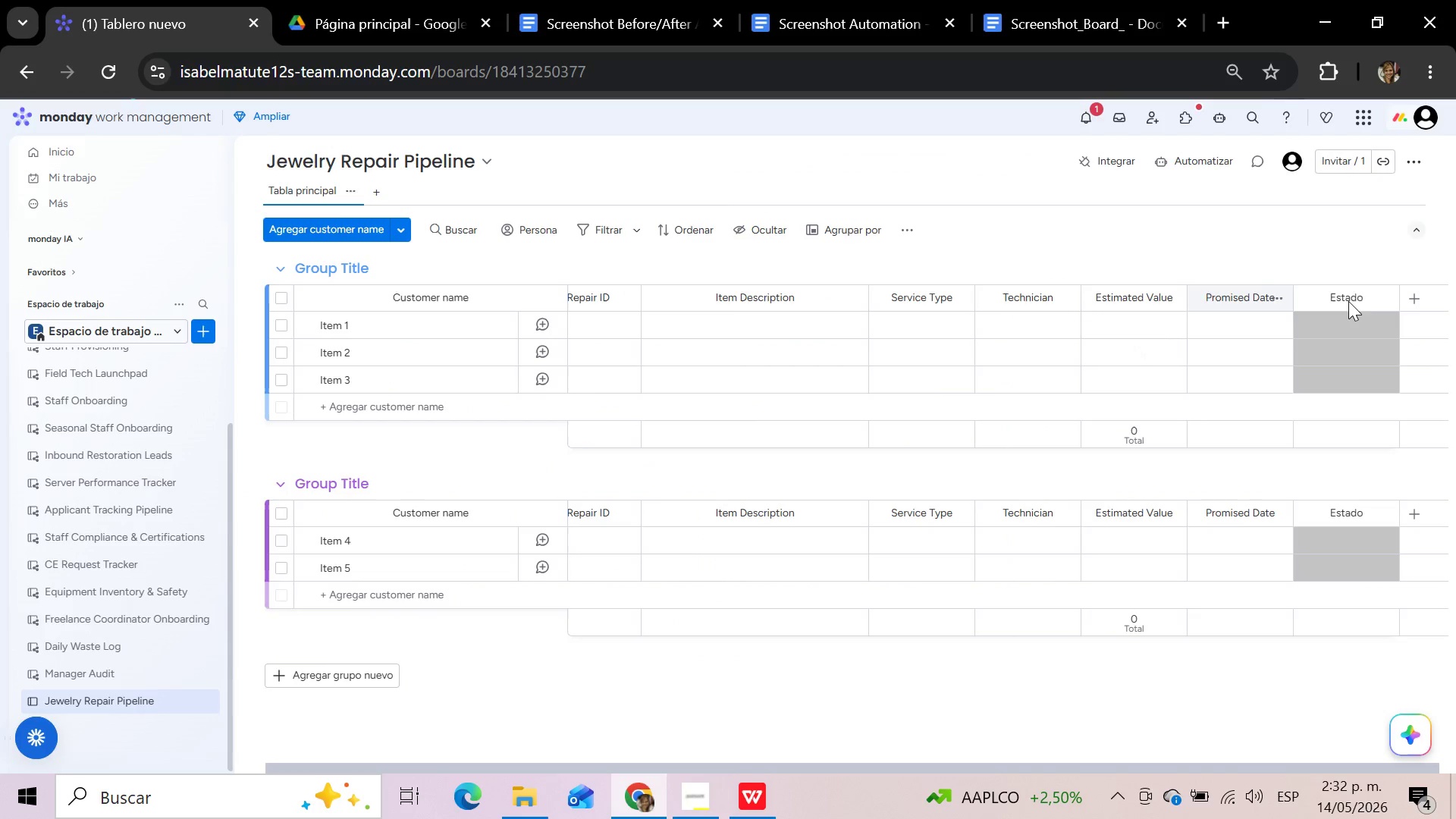 
left_click([1364, 303])
 